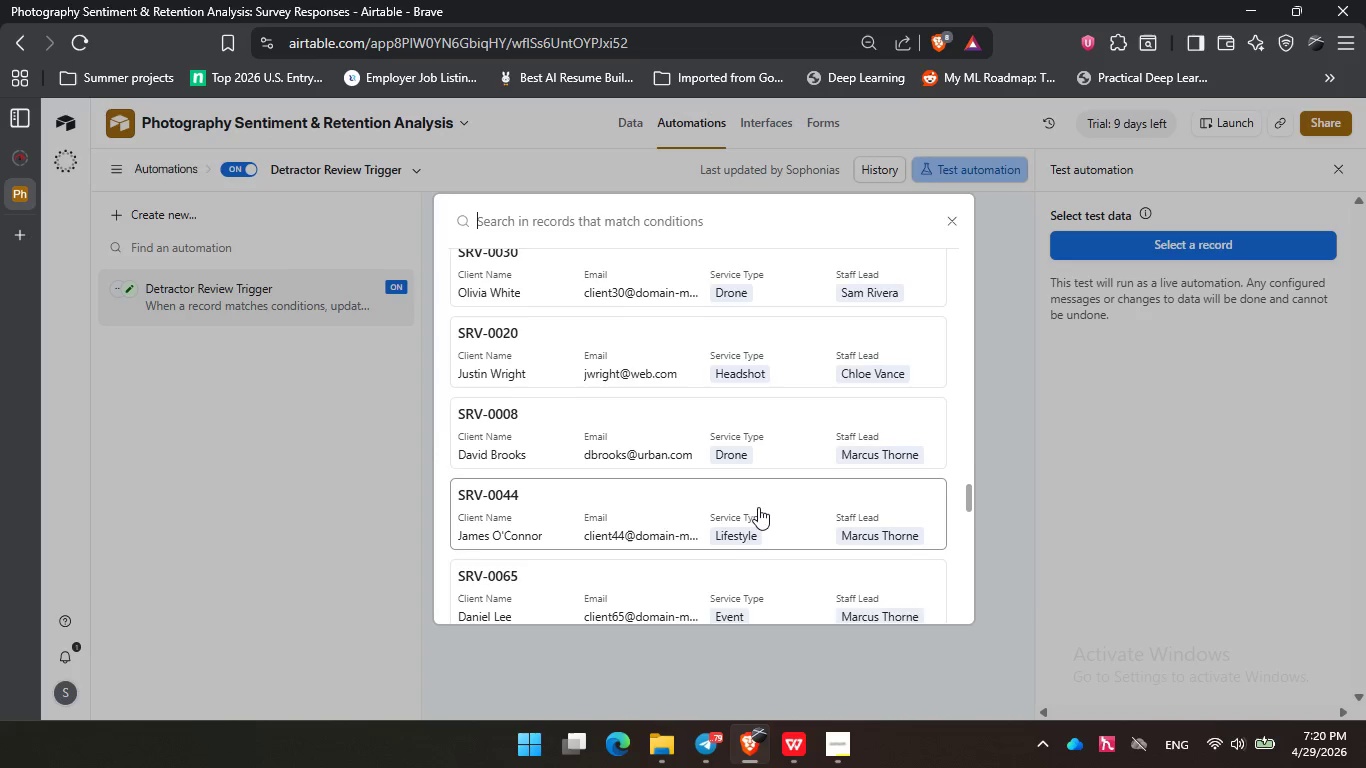 
scroll: coordinate [768, 495], scroll_direction: down, amount: 16.0
 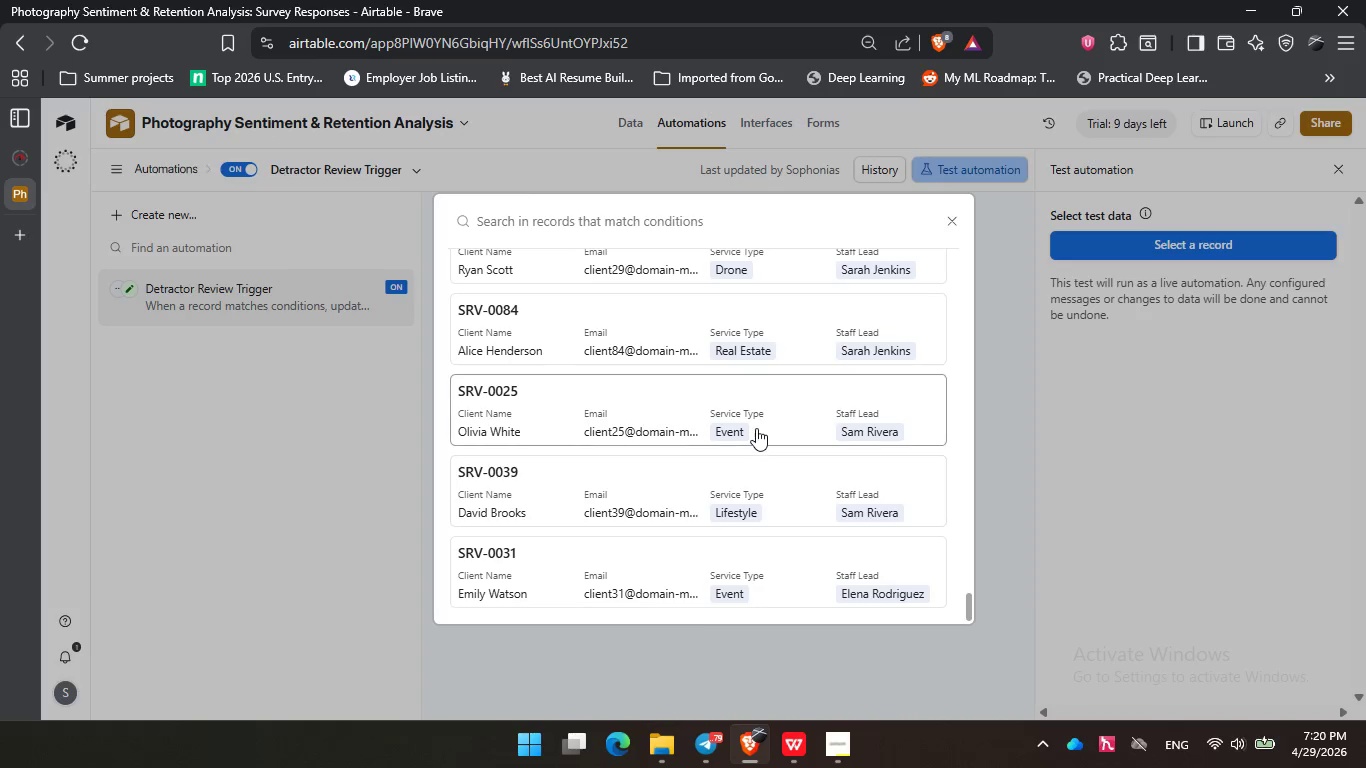 
left_click([756, 428])
 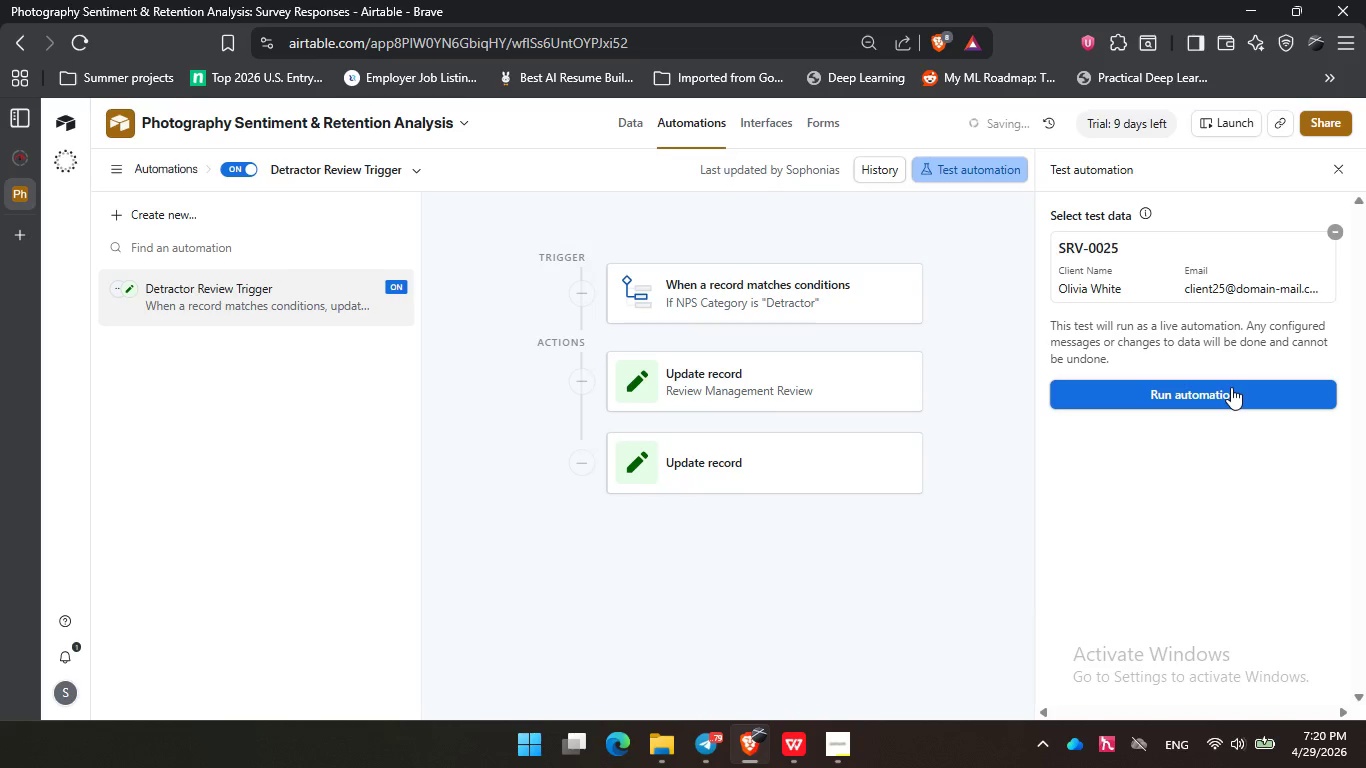 
left_click([1231, 387])
 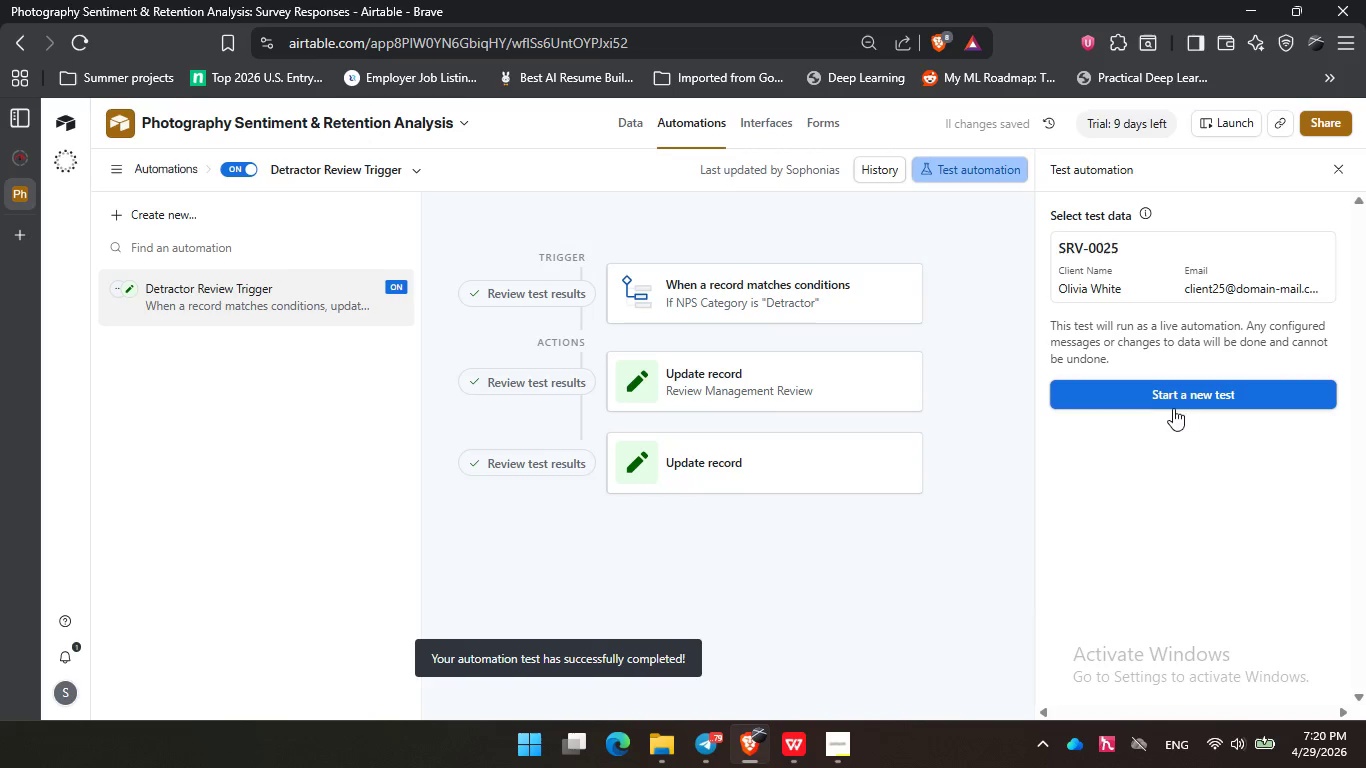 
left_click([1186, 392])
 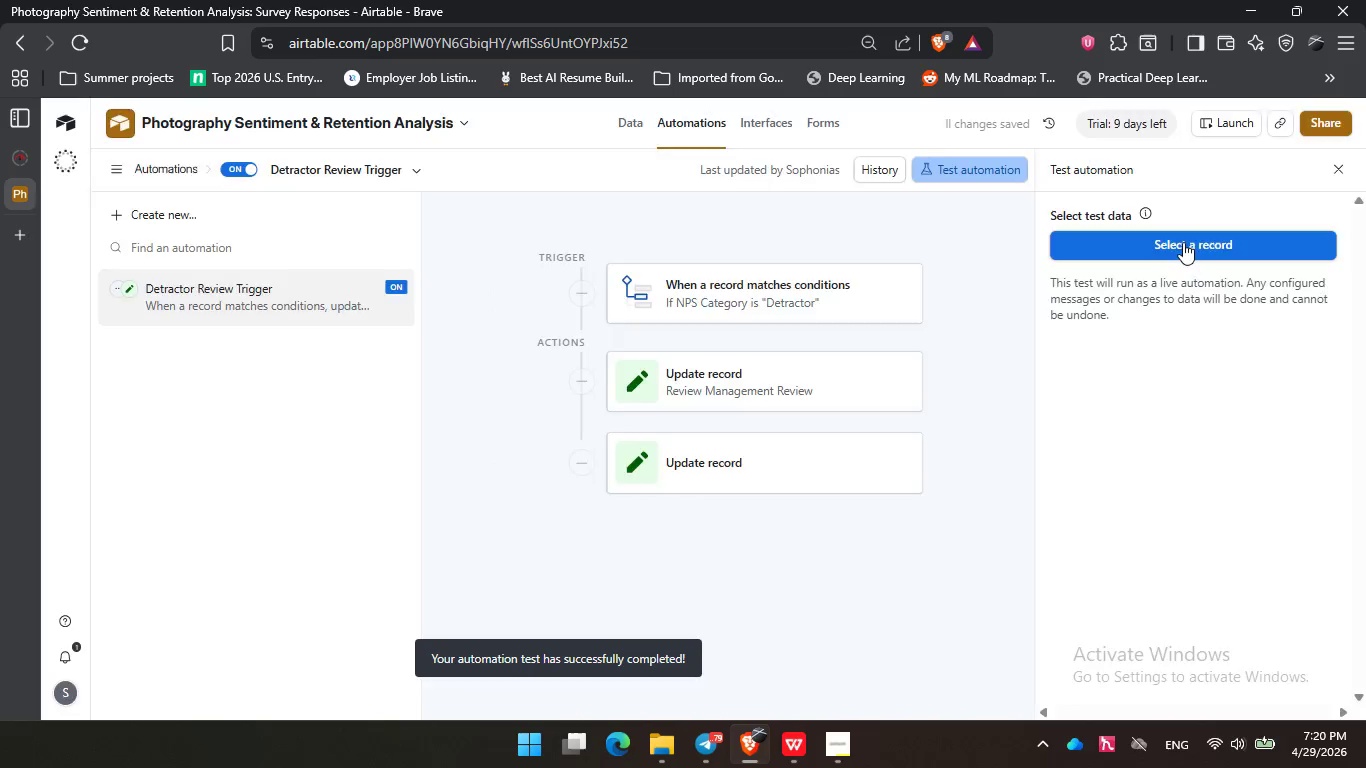 
left_click([1183, 242])
 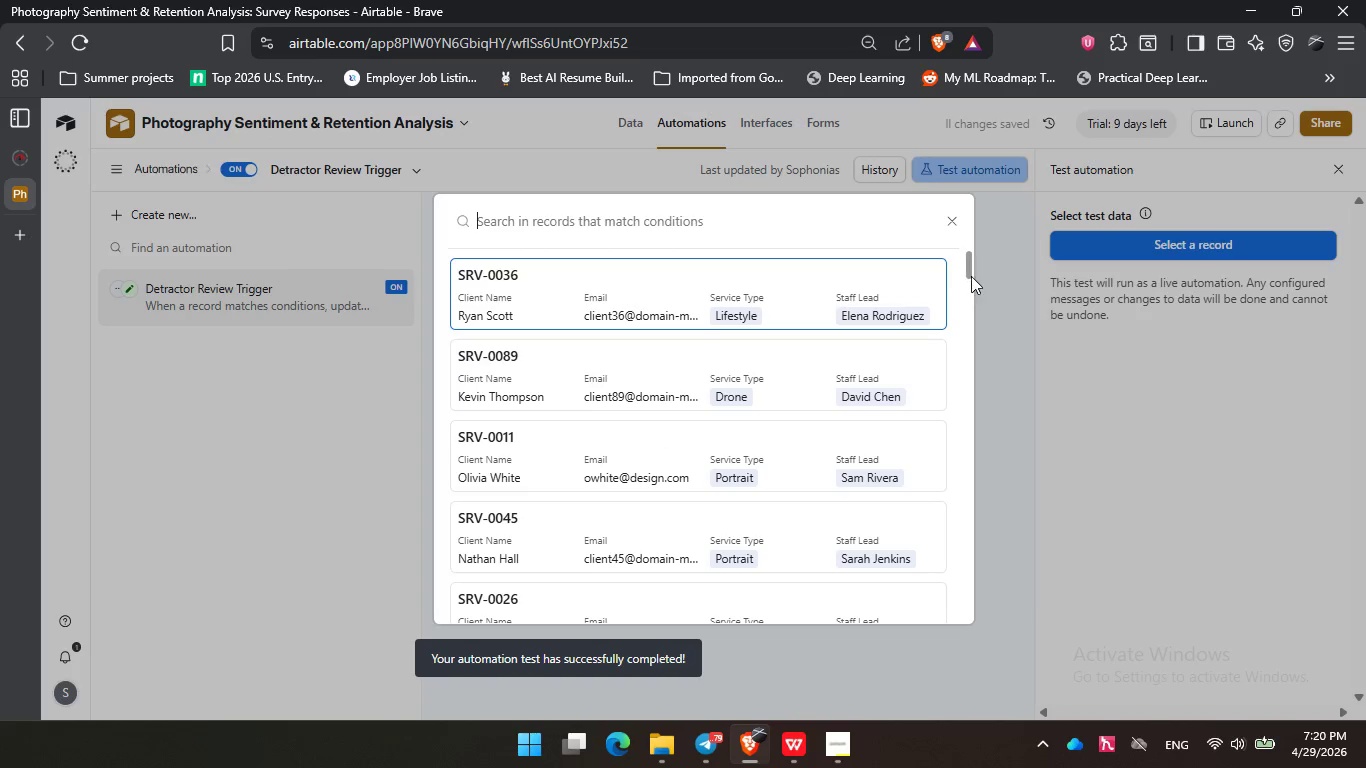 
left_click_drag(start_coordinate=[971, 275], to_coordinate=[957, 638])
 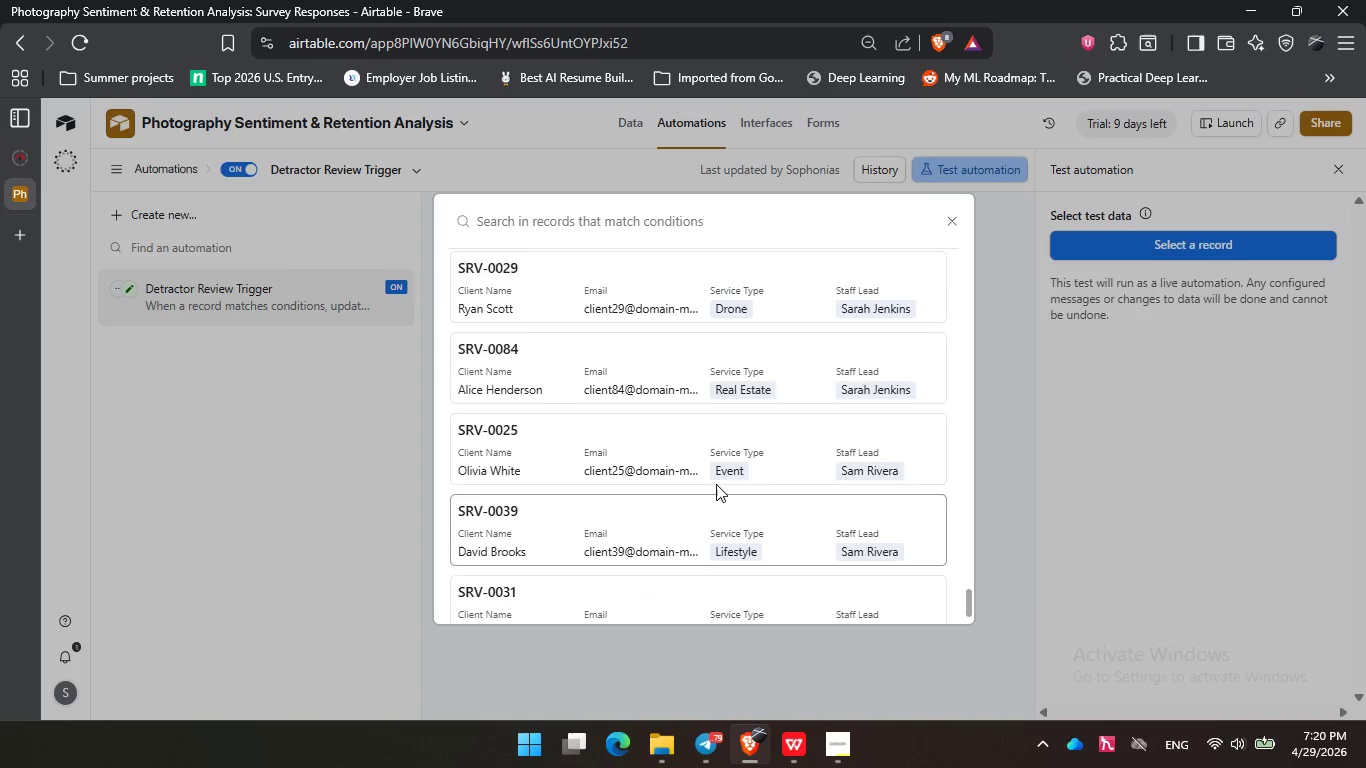 
scroll: coordinate [716, 484], scroll_direction: up, amount: 1.0
 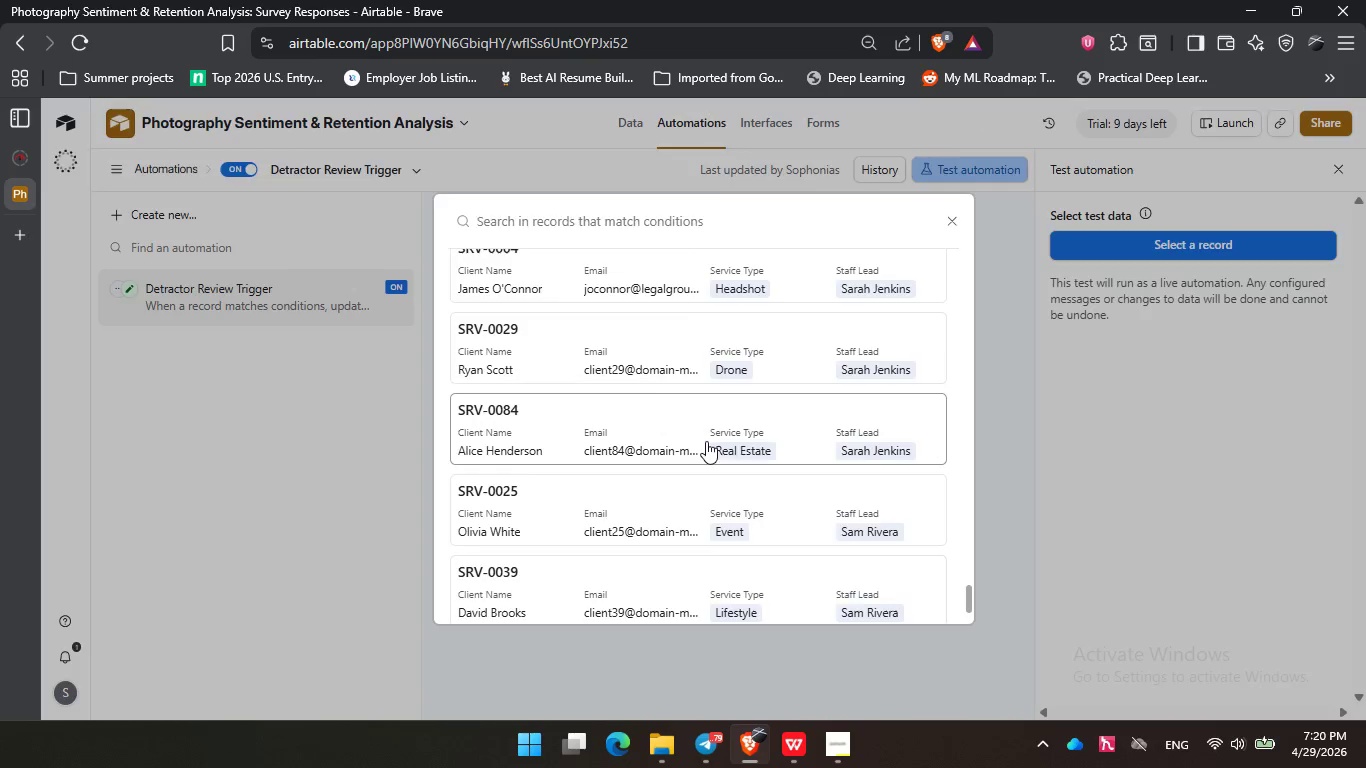 
left_click([706, 441])
 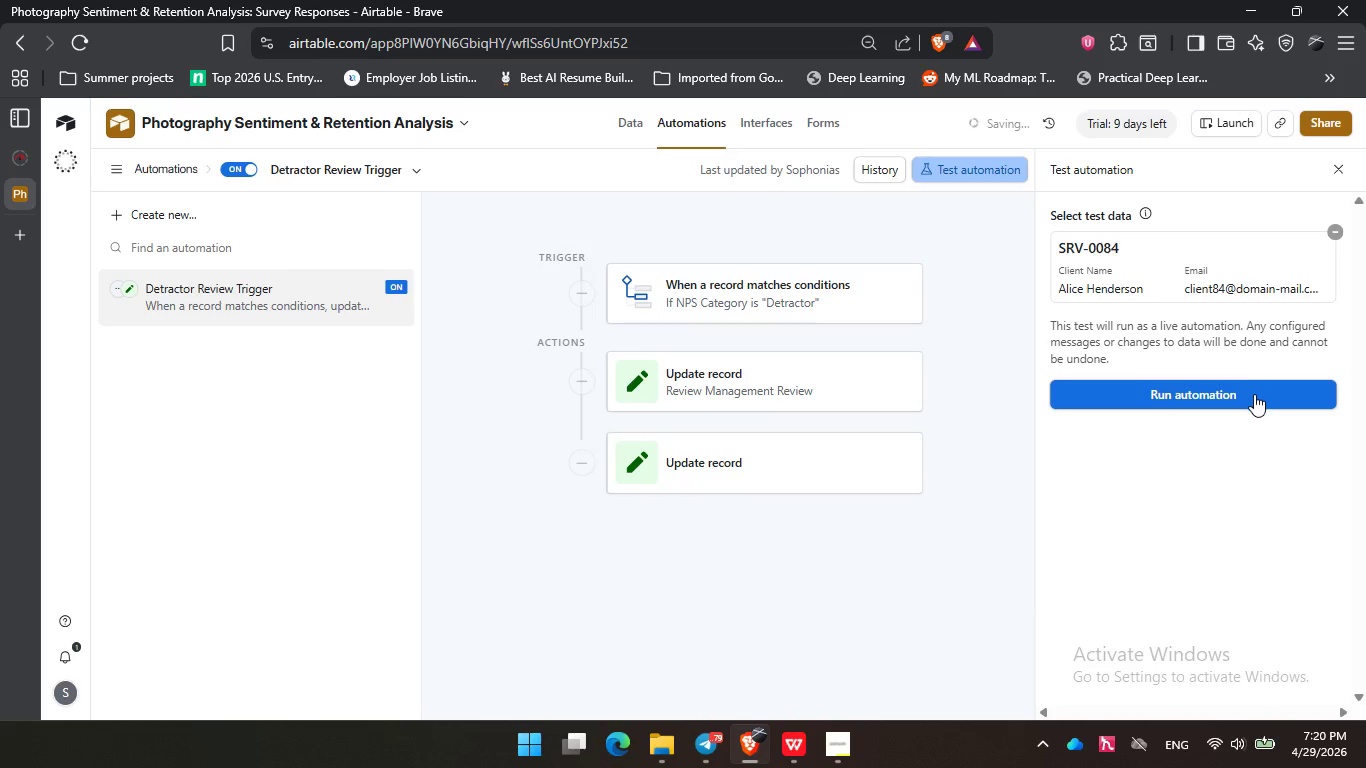 
left_click([1254, 394])
 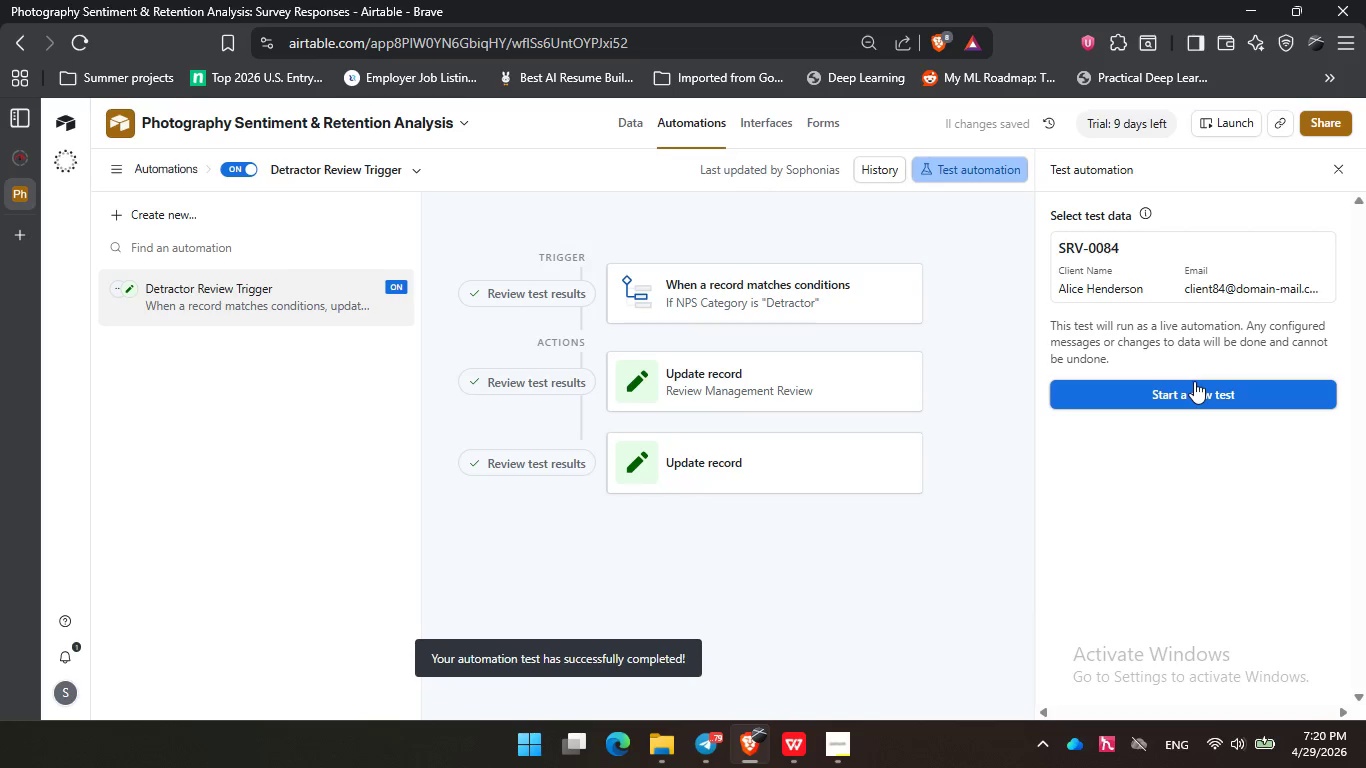 
left_click([1199, 389])
 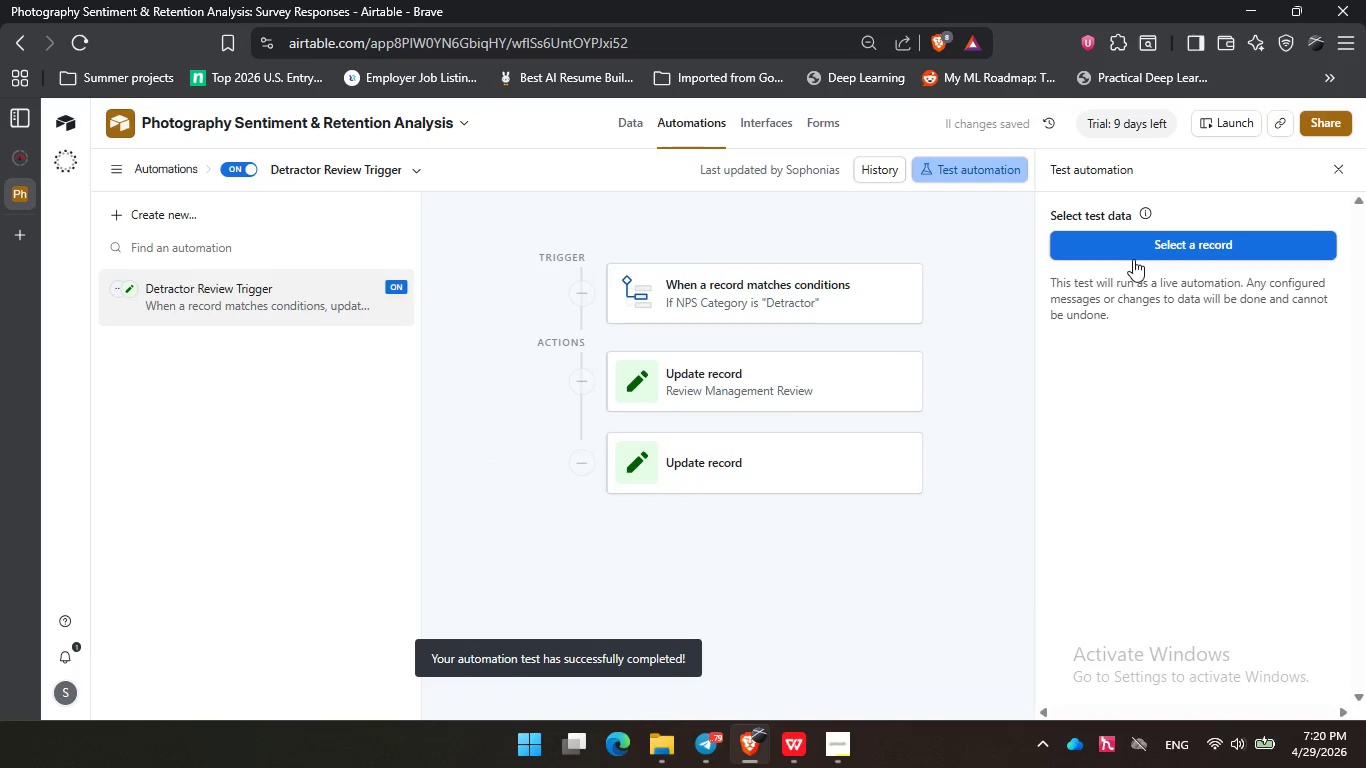 
left_click([1133, 259])
 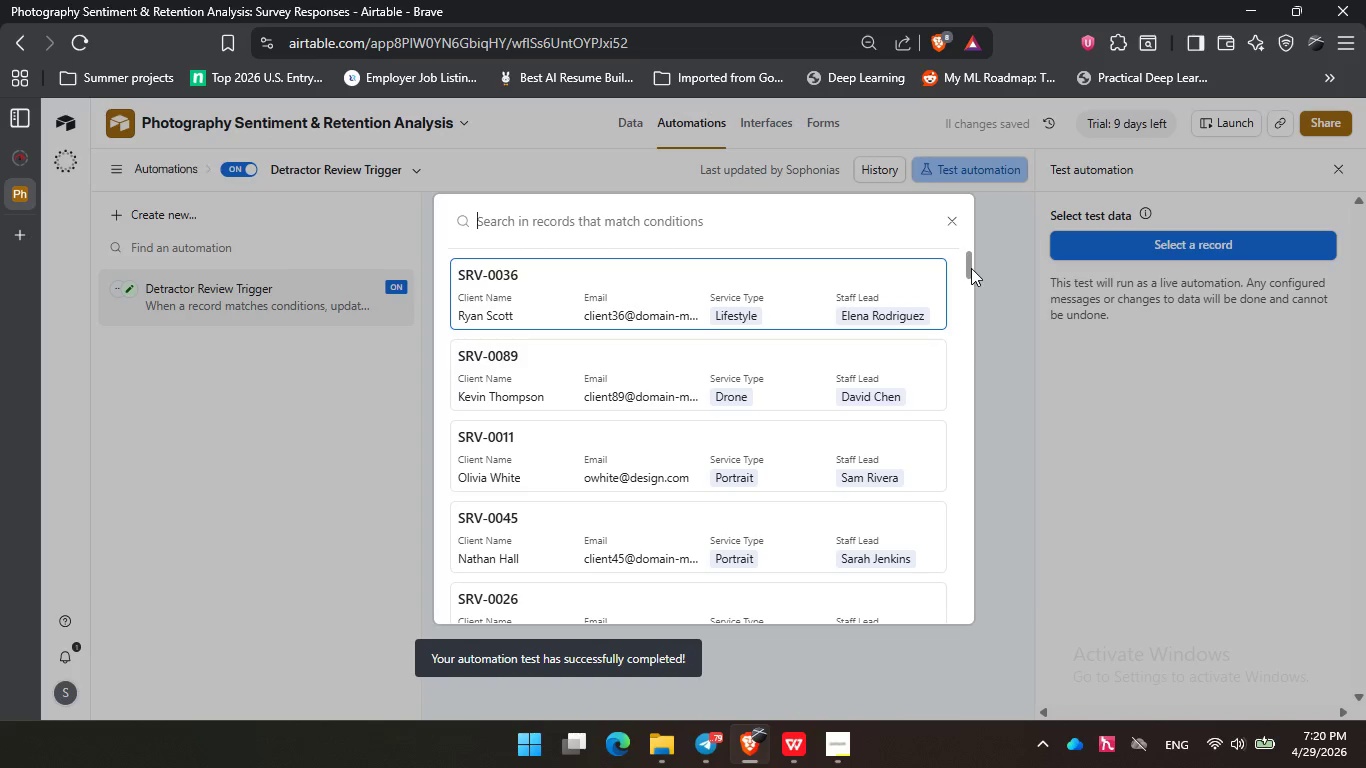 
left_click_drag(start_coordinate=[971, 268], to_coordinate=[971, 665])
 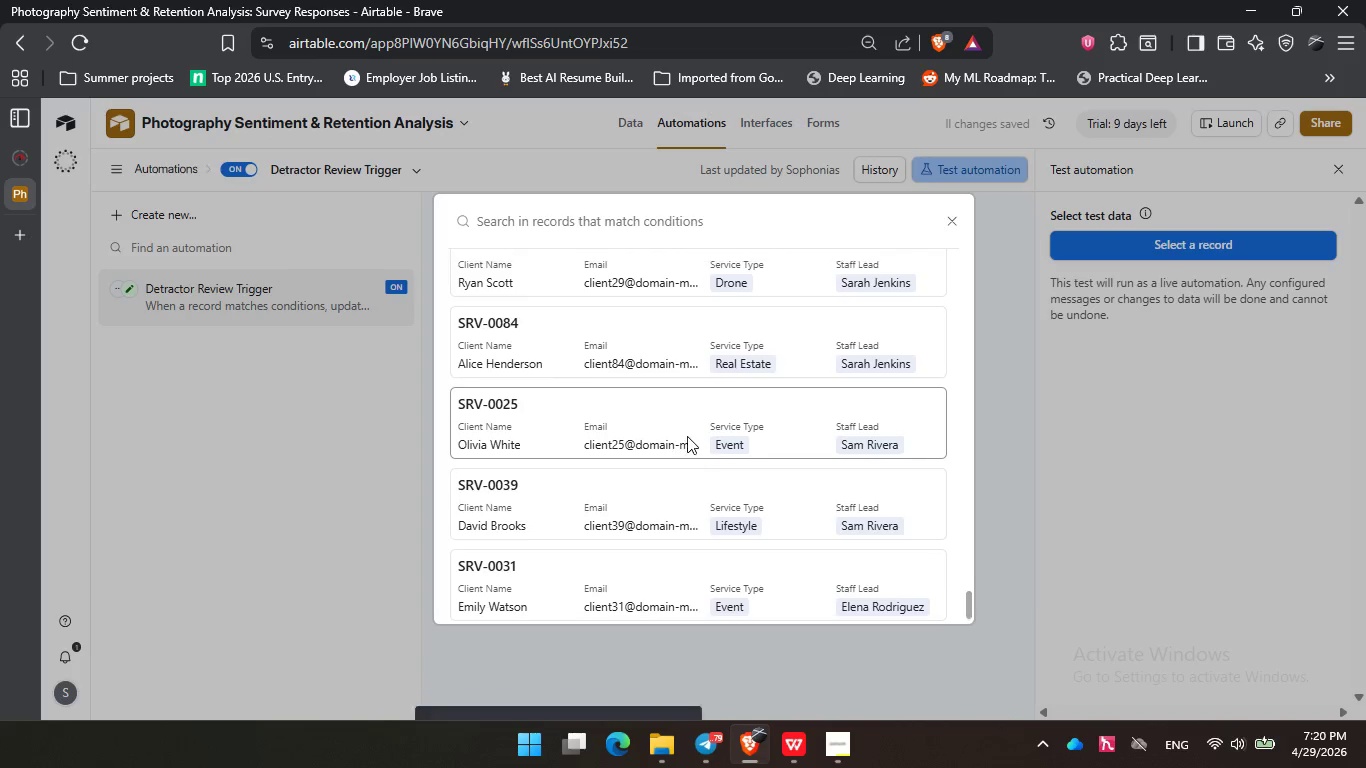 
scroll: coordinate [687, 436], scroll_direction: up, amount: 2.0
 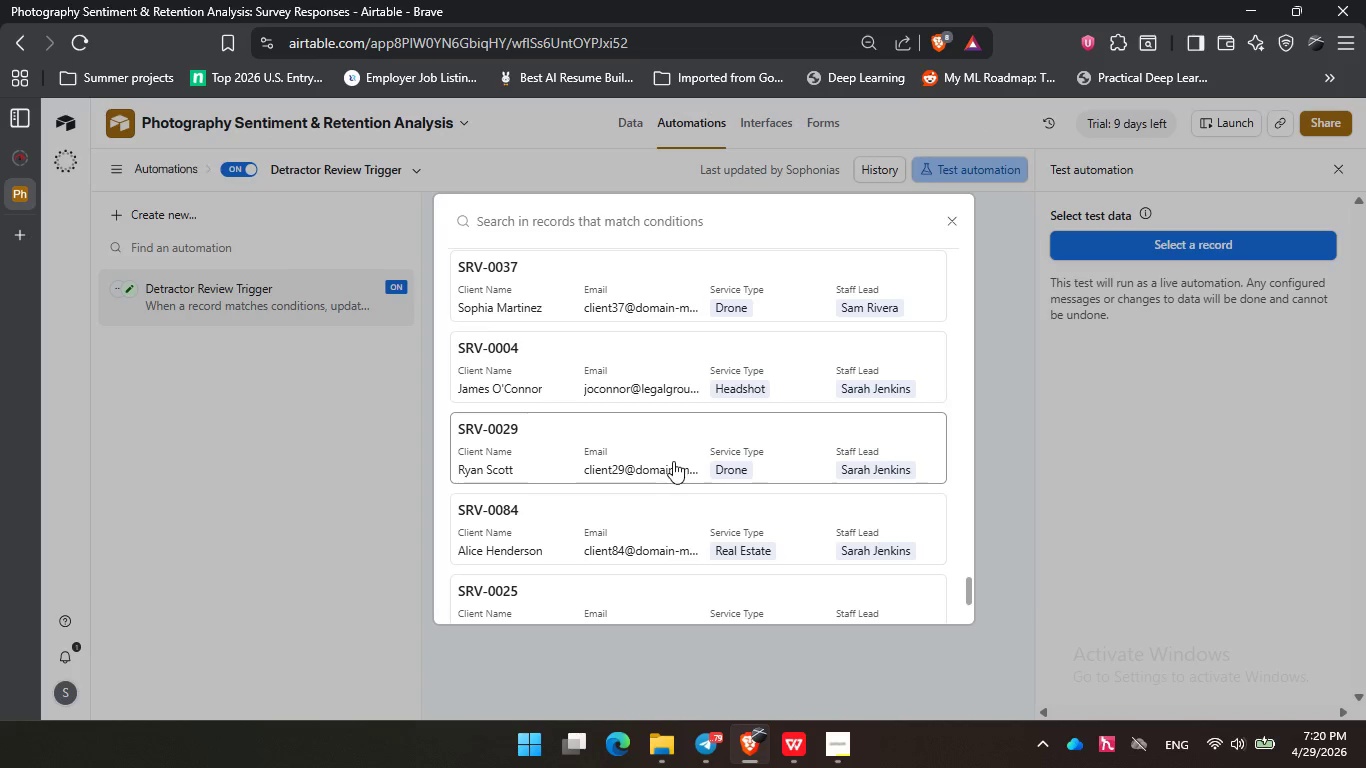 
left_click([673, 461])
 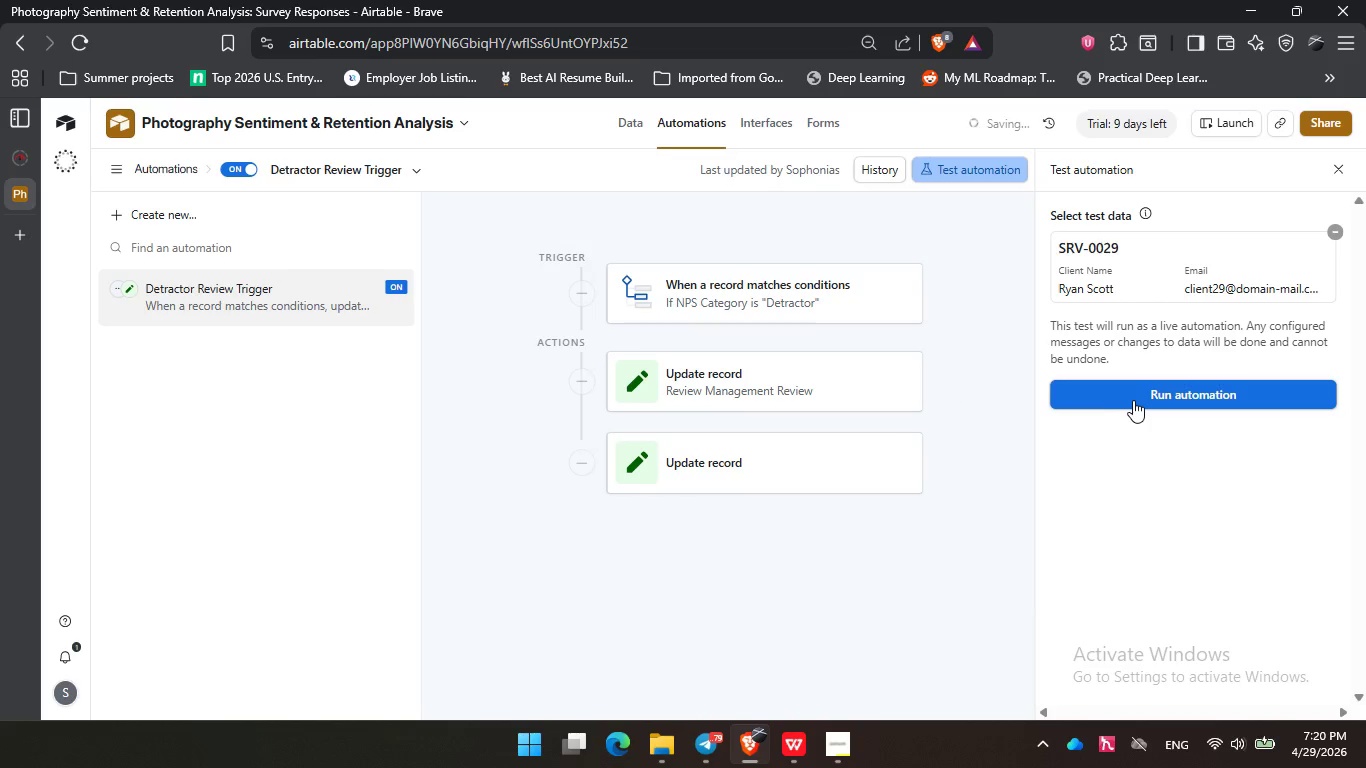 
left_click([1134, 400])
 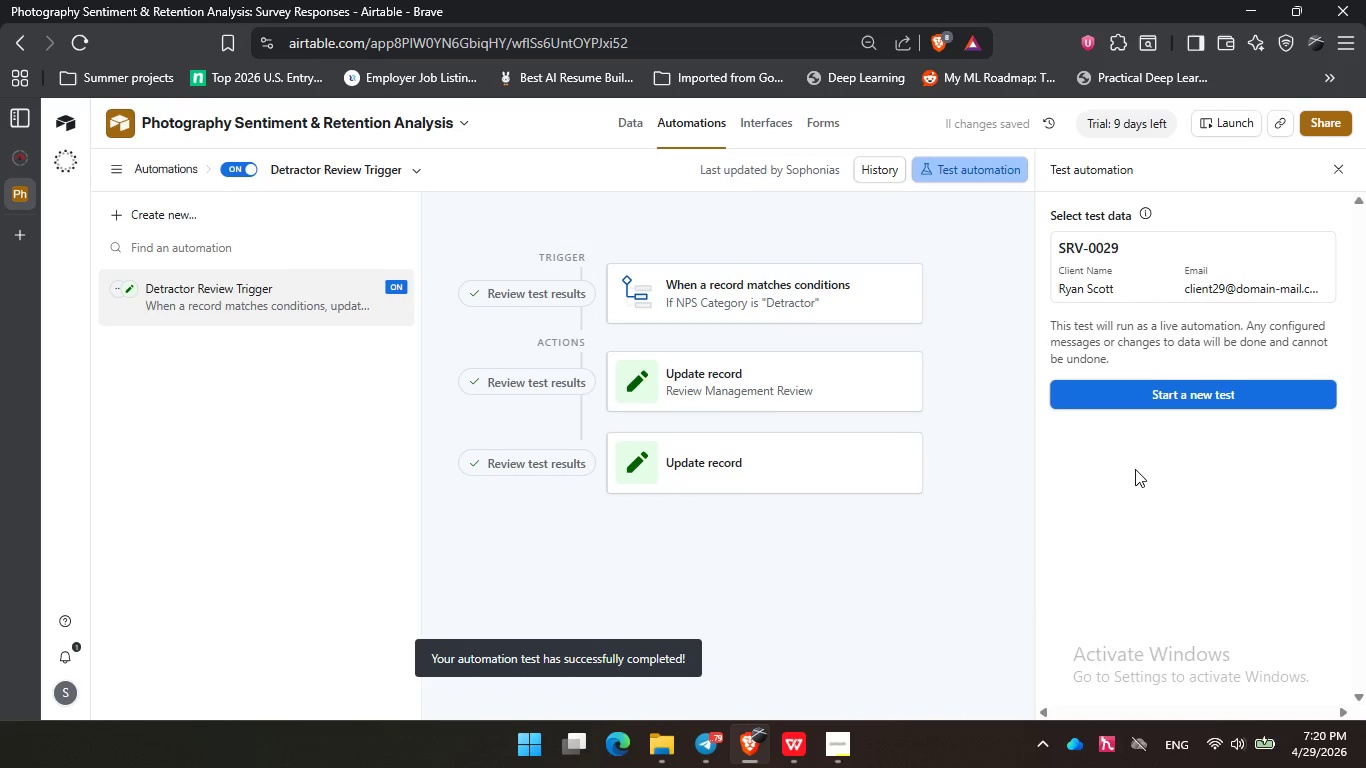 
left_click([1122, 392])
 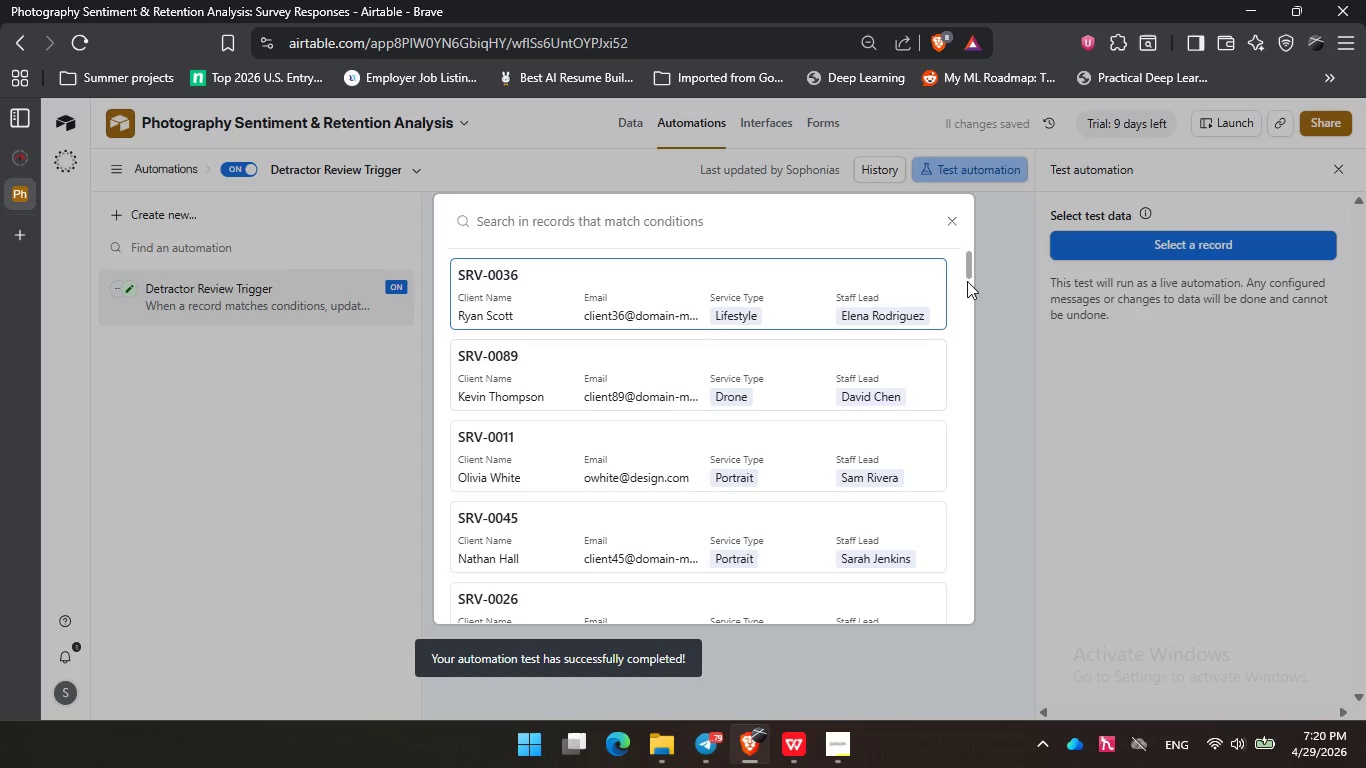 
left_click_drag(start_coordinate=[969, 274], to_coordinate=[951, 690])
 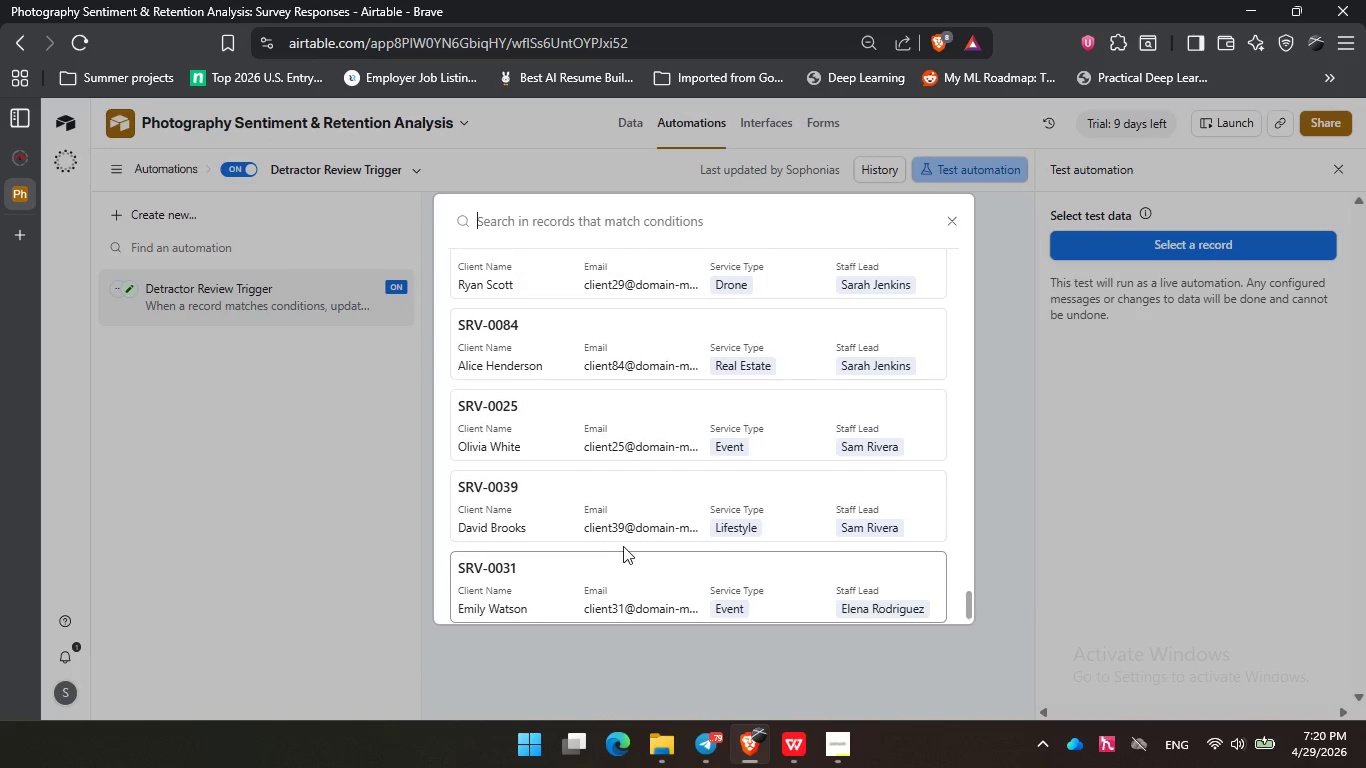 
scroll: coordinate [621, 445], scroll_direction: up, amount: 3.0
 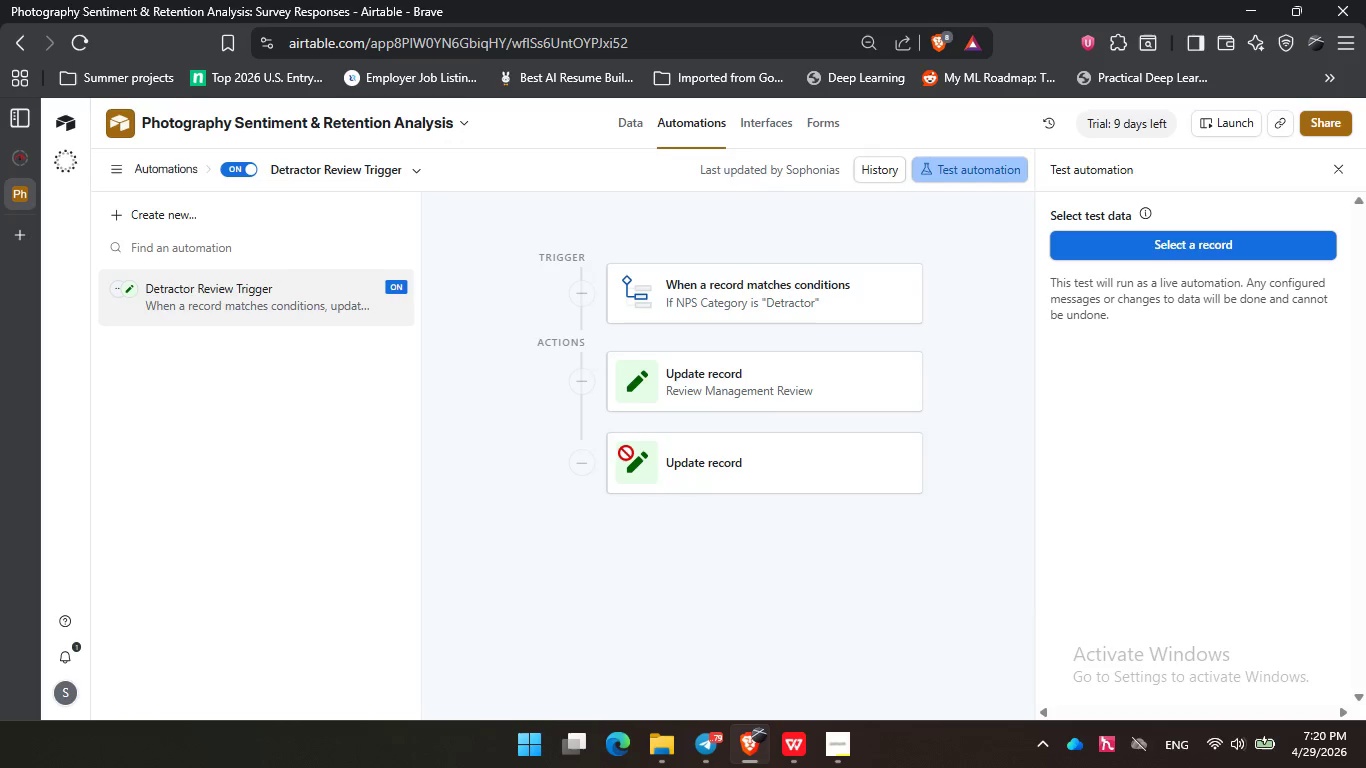 
left_click([626, 453])
 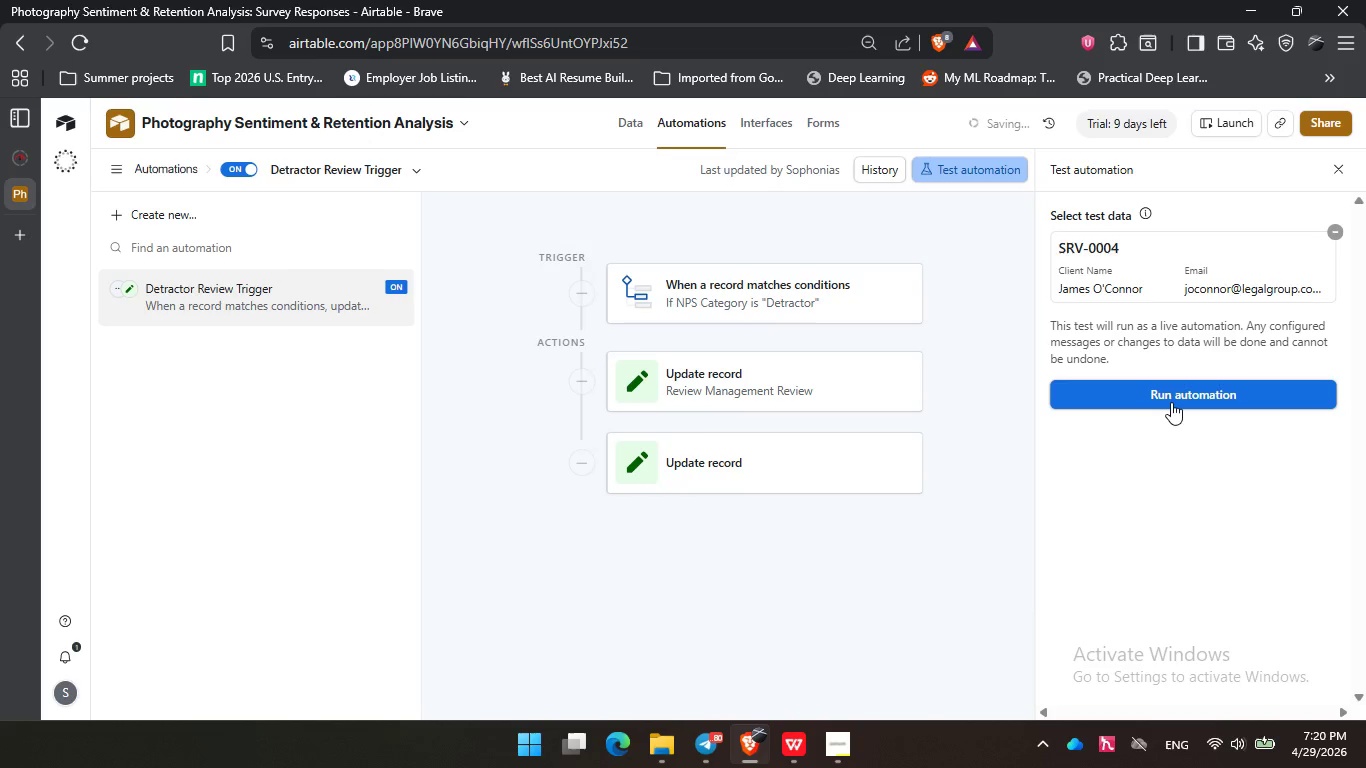 
left_click([1171, 402])
 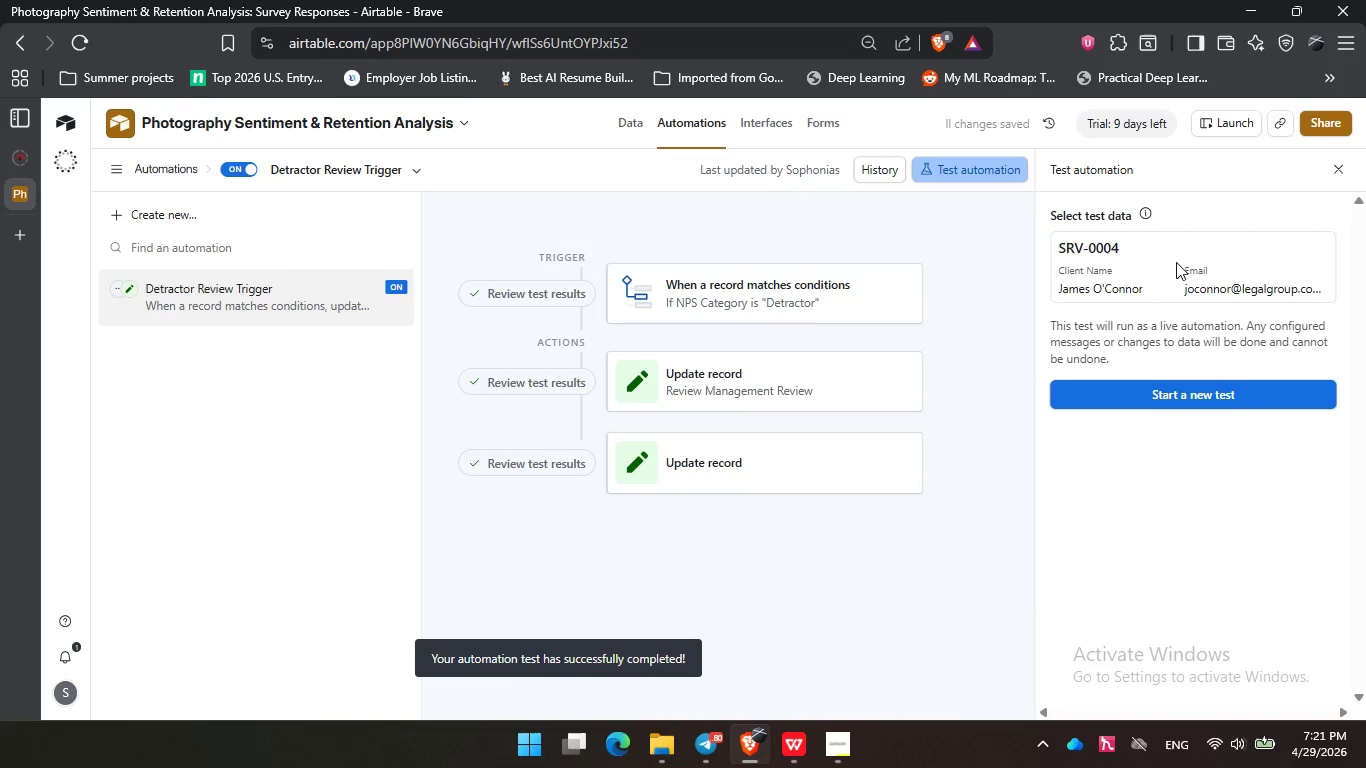 
wait(5.81)
 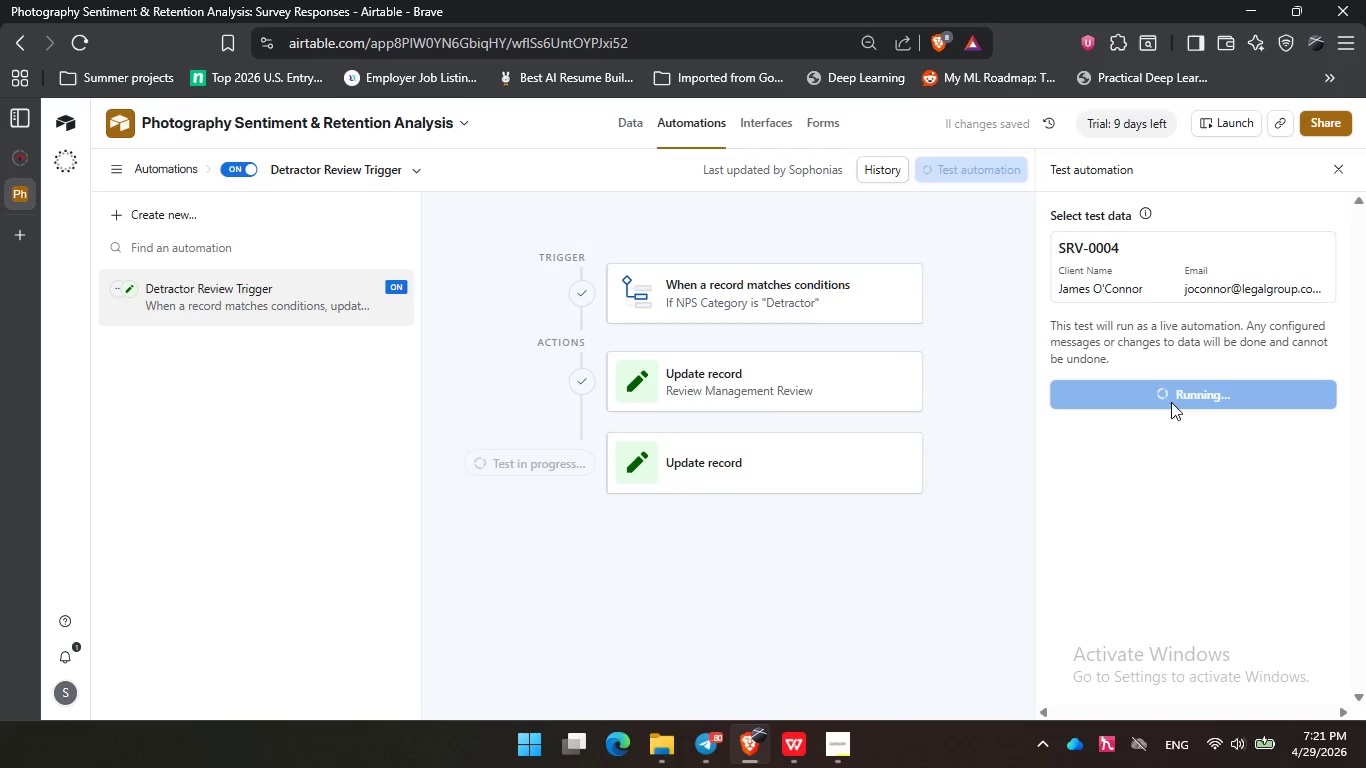 
left_click([1188, 404])
 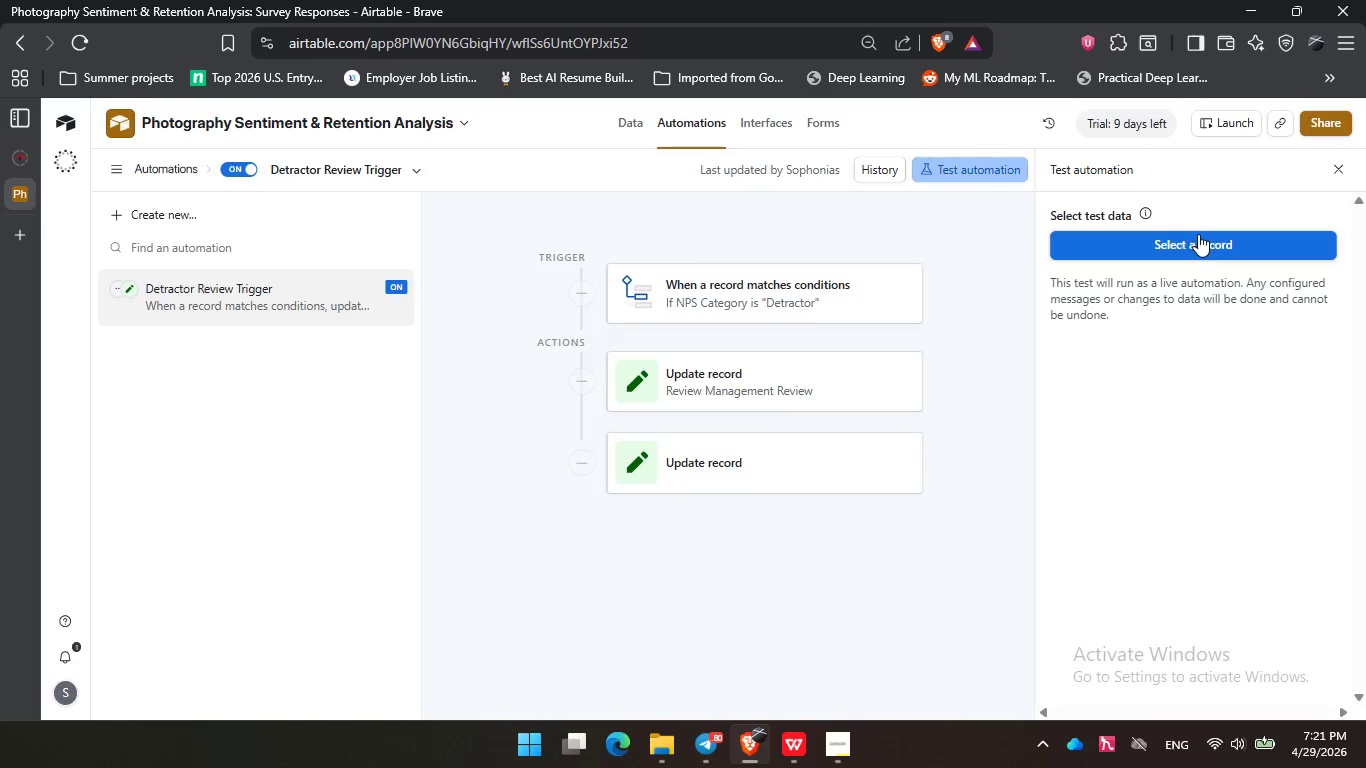 
left_click([1198, 234])
 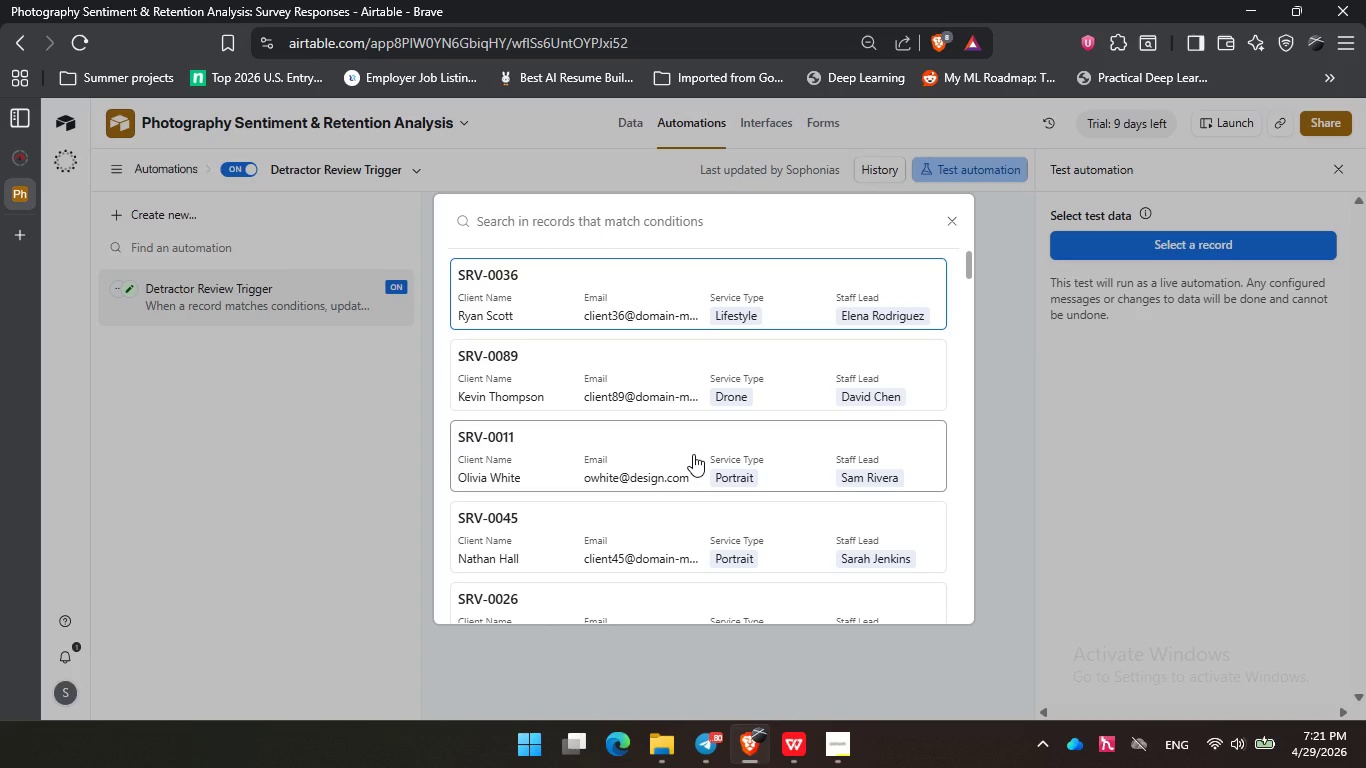 
scroll: coordinate [693, 454], scroll_direction: up, amount: 1.0
 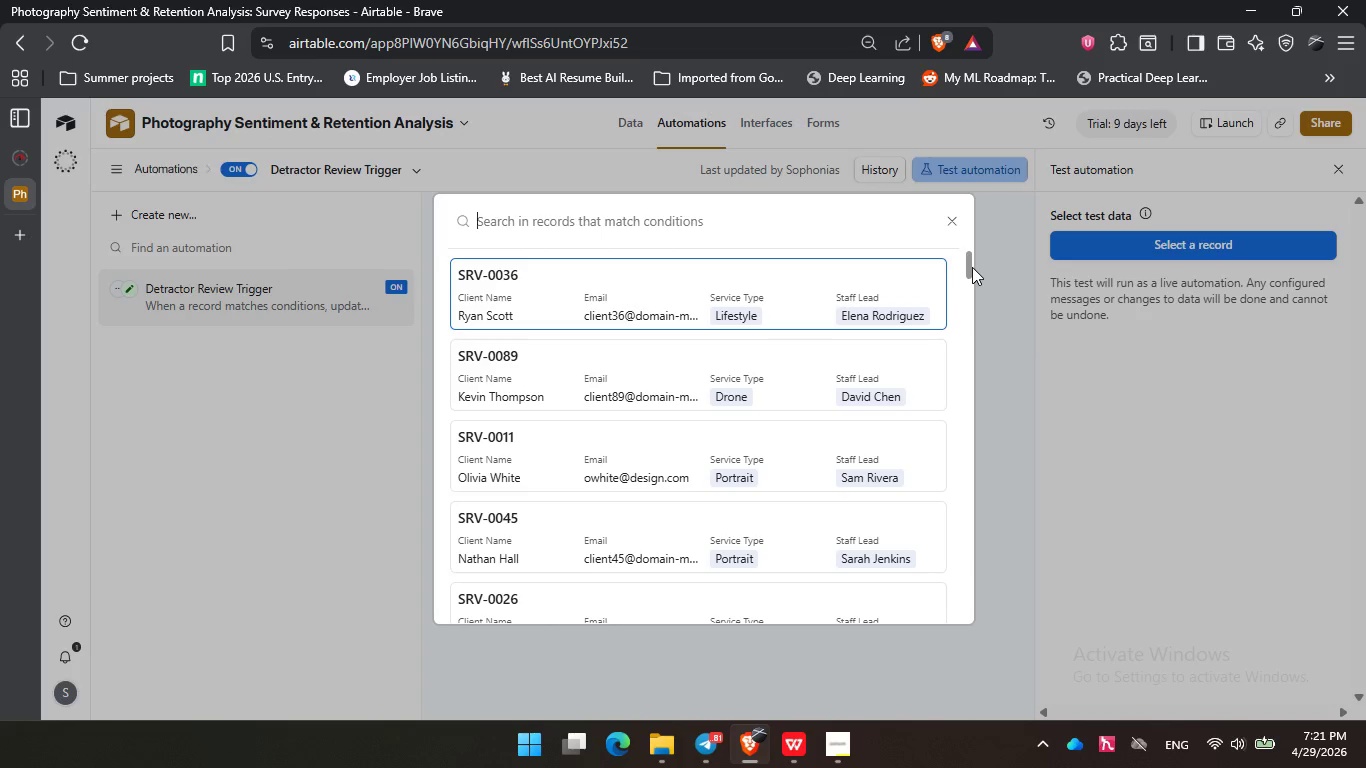 
left_click_drag(start_coordinate=[972, 267], to_coordinate=[964, 363])
 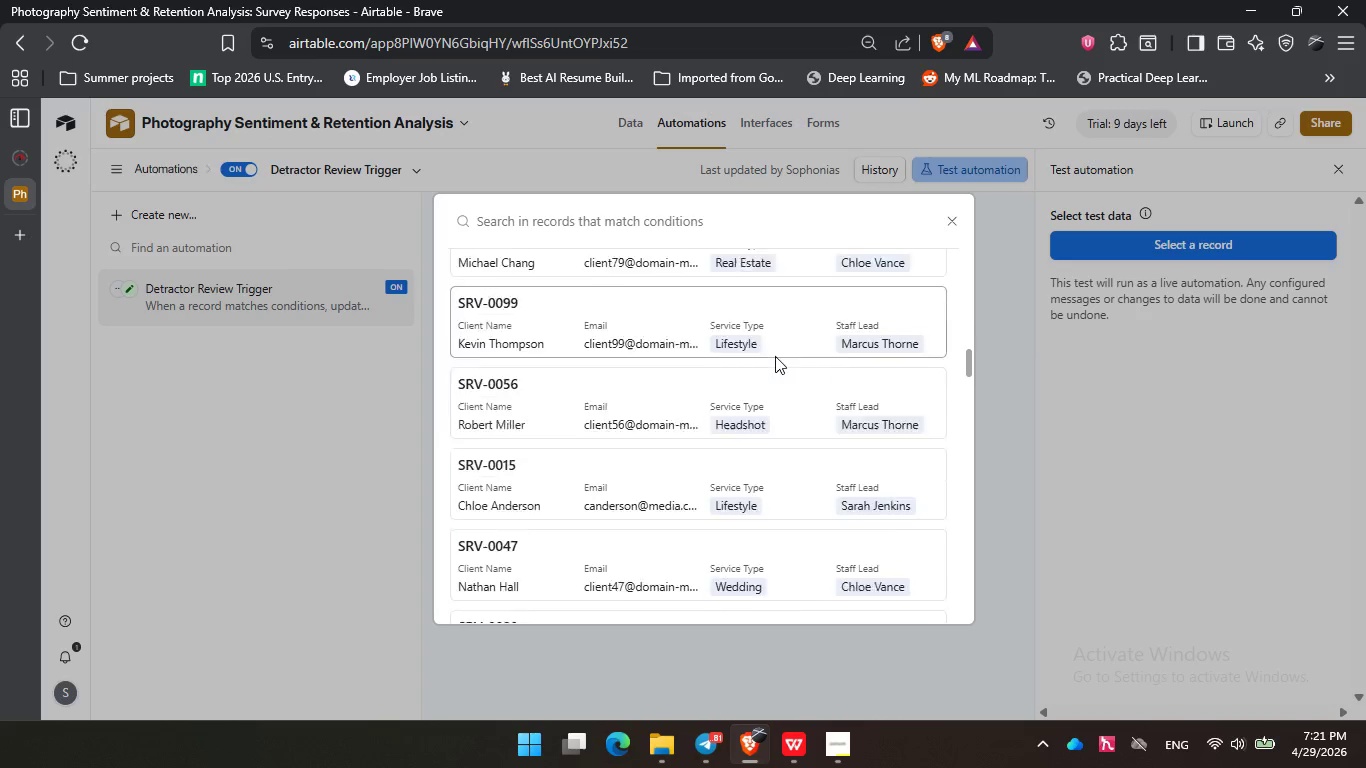 
scroll: coordinate [663, 461], scroll_direction: down, amount: 17.0
 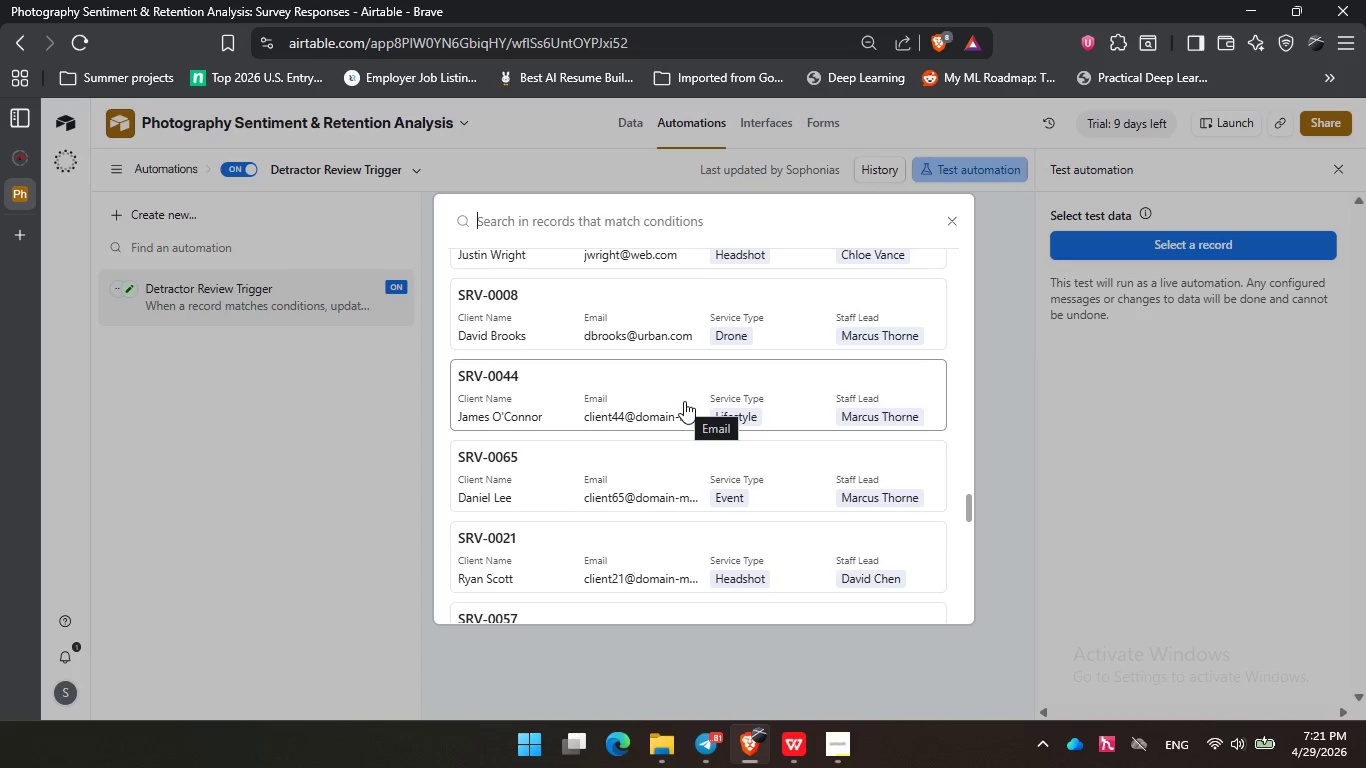 
wait(5.87)
 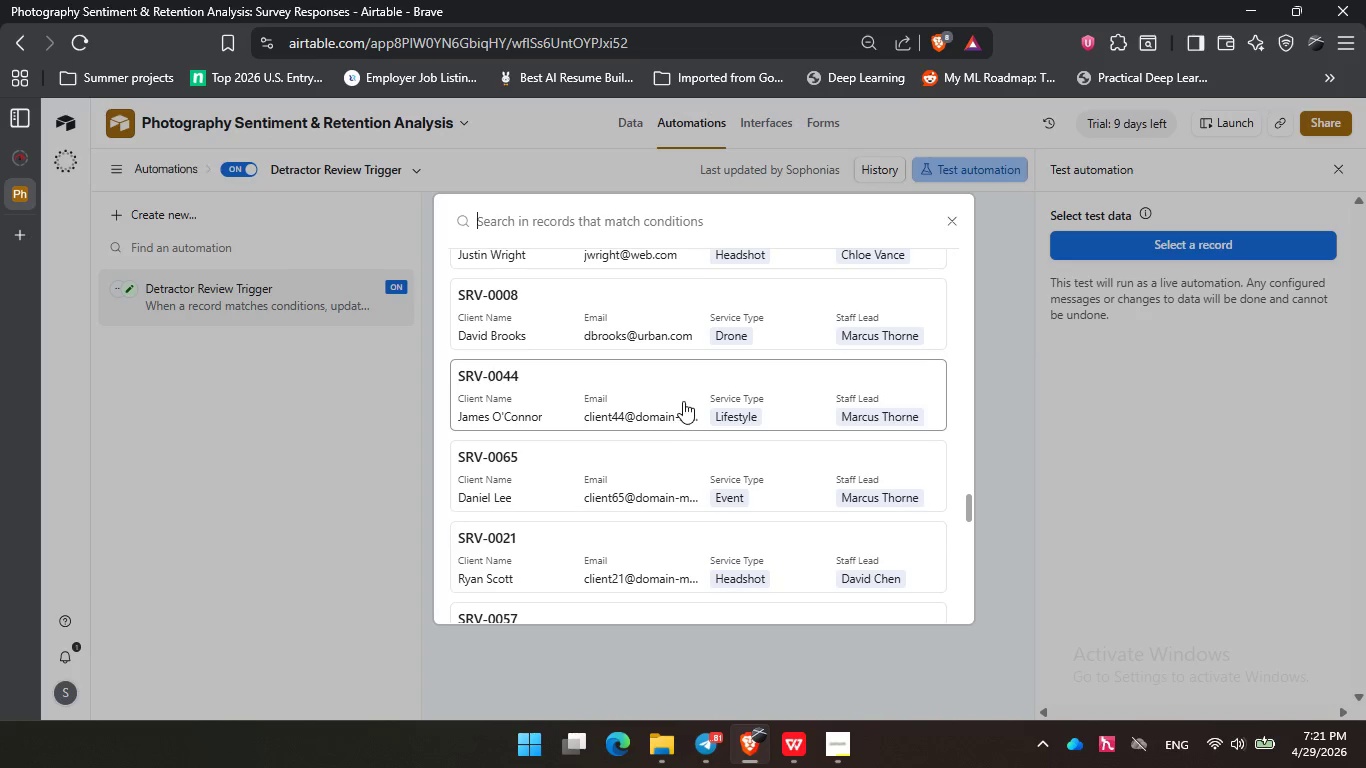 
scroll: coordinate [684, 401], scroll_direction: down, amount: 5.0
 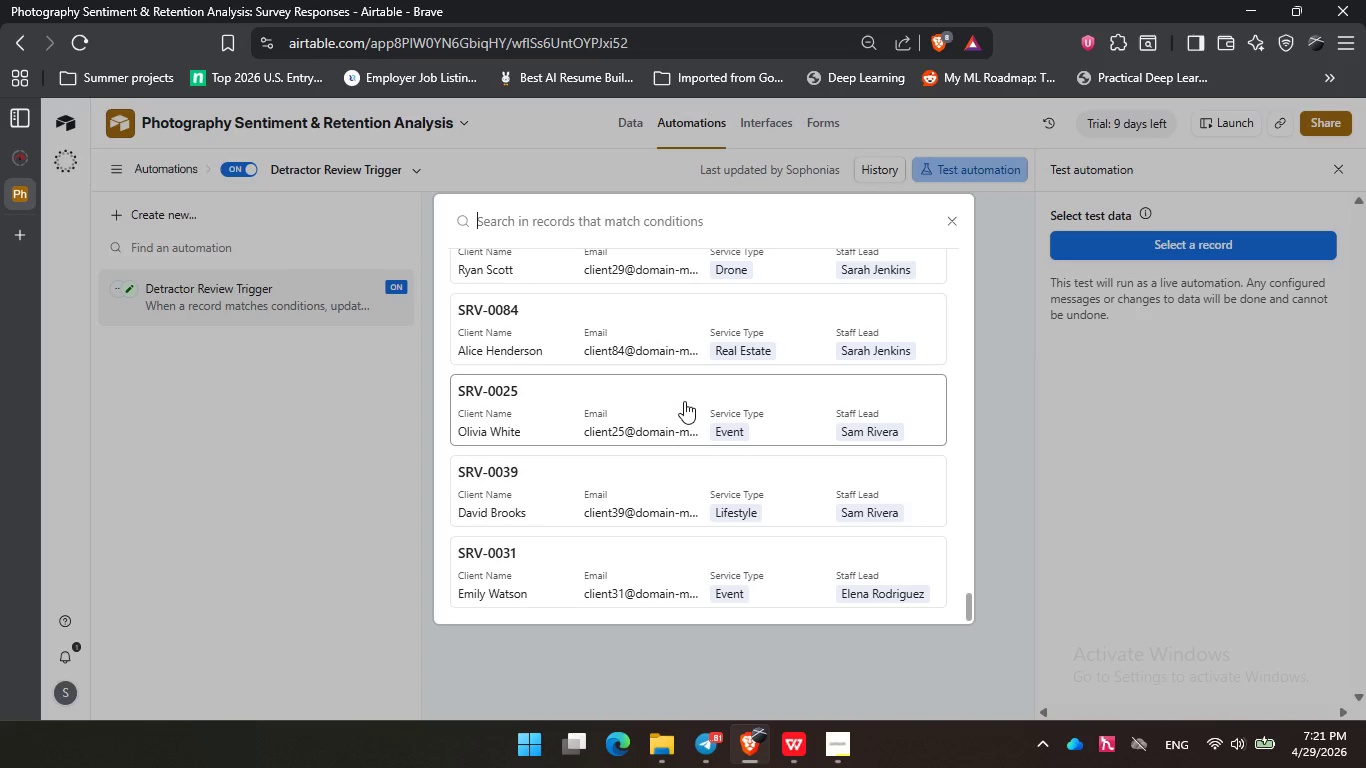 
scroll: coordinate [668, 371], scroll_direction: up, amount: 9.0
 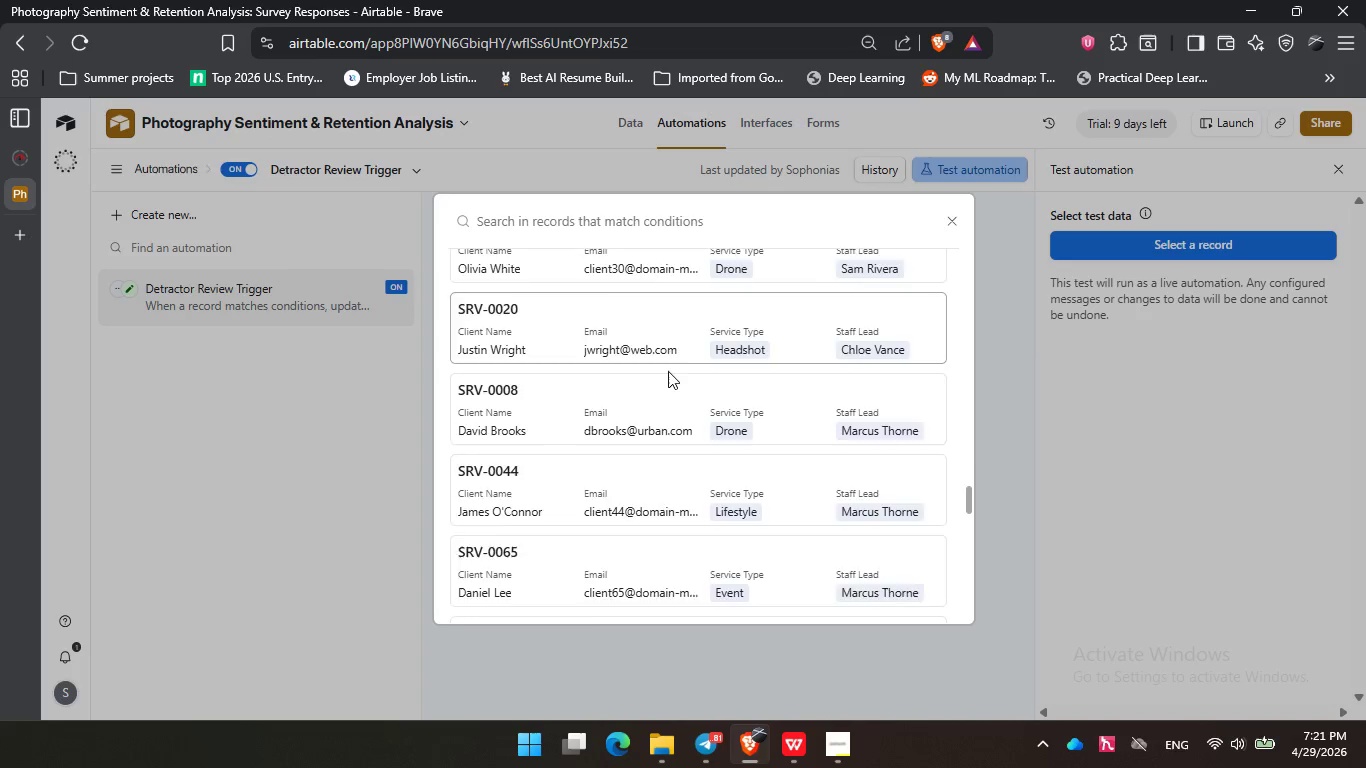 
scroll: coordinate [668, 371], scroll_direction: down, amount: 2.0
 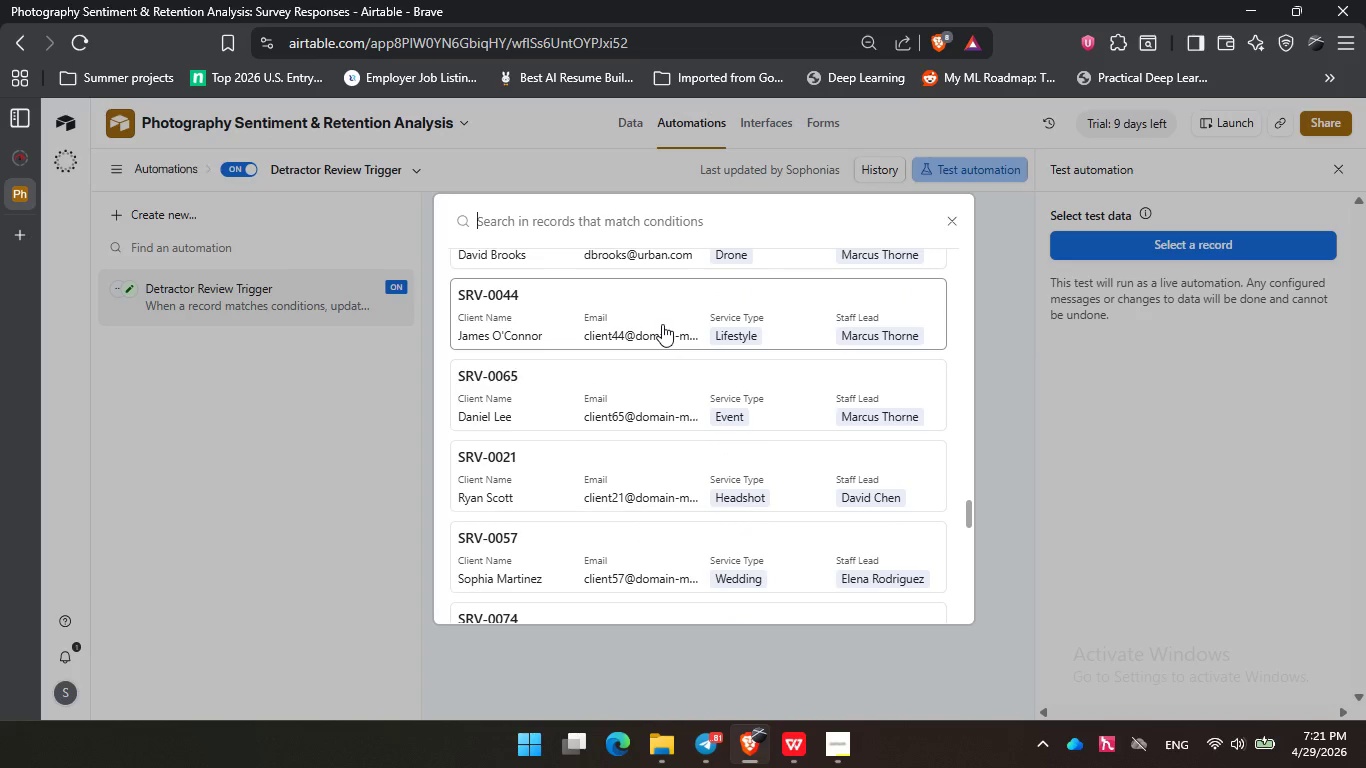 
left_click([662, 324])
 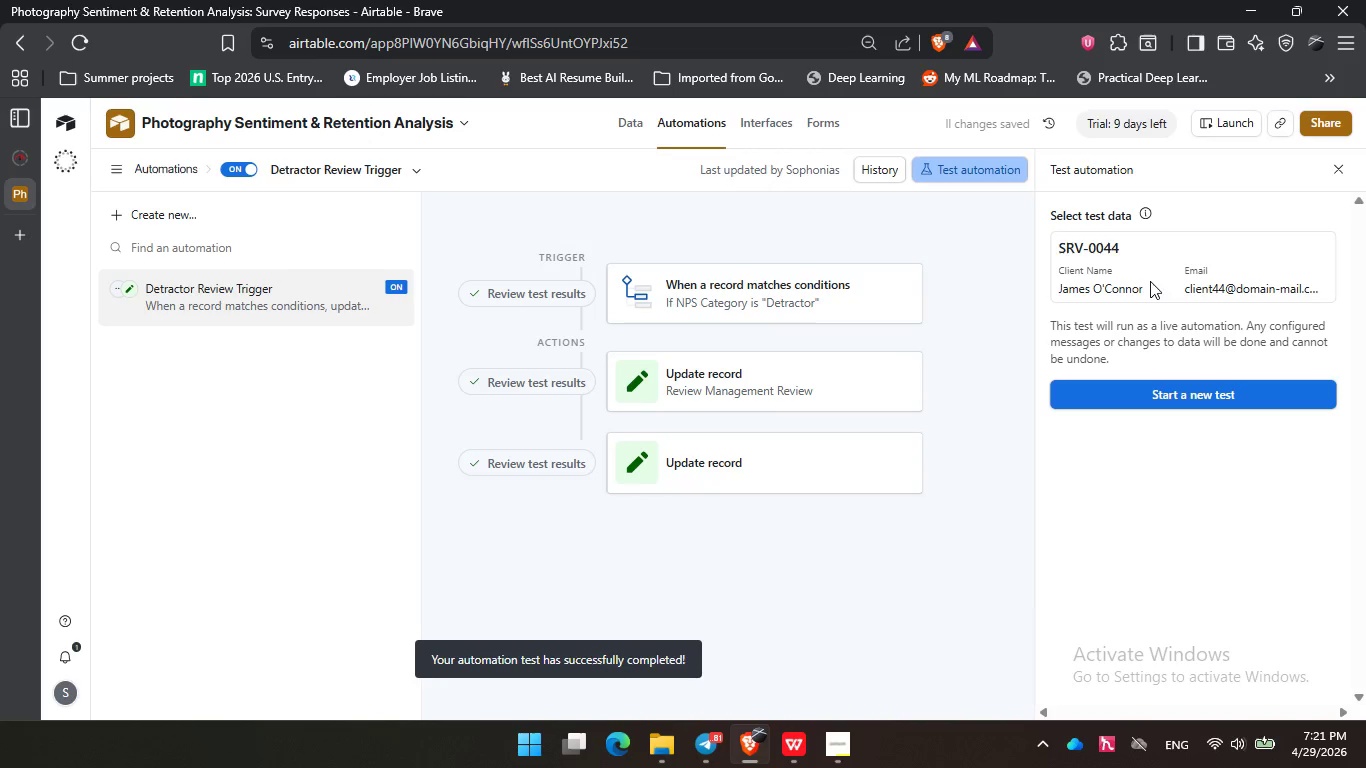 
left_click([1204, 395])
 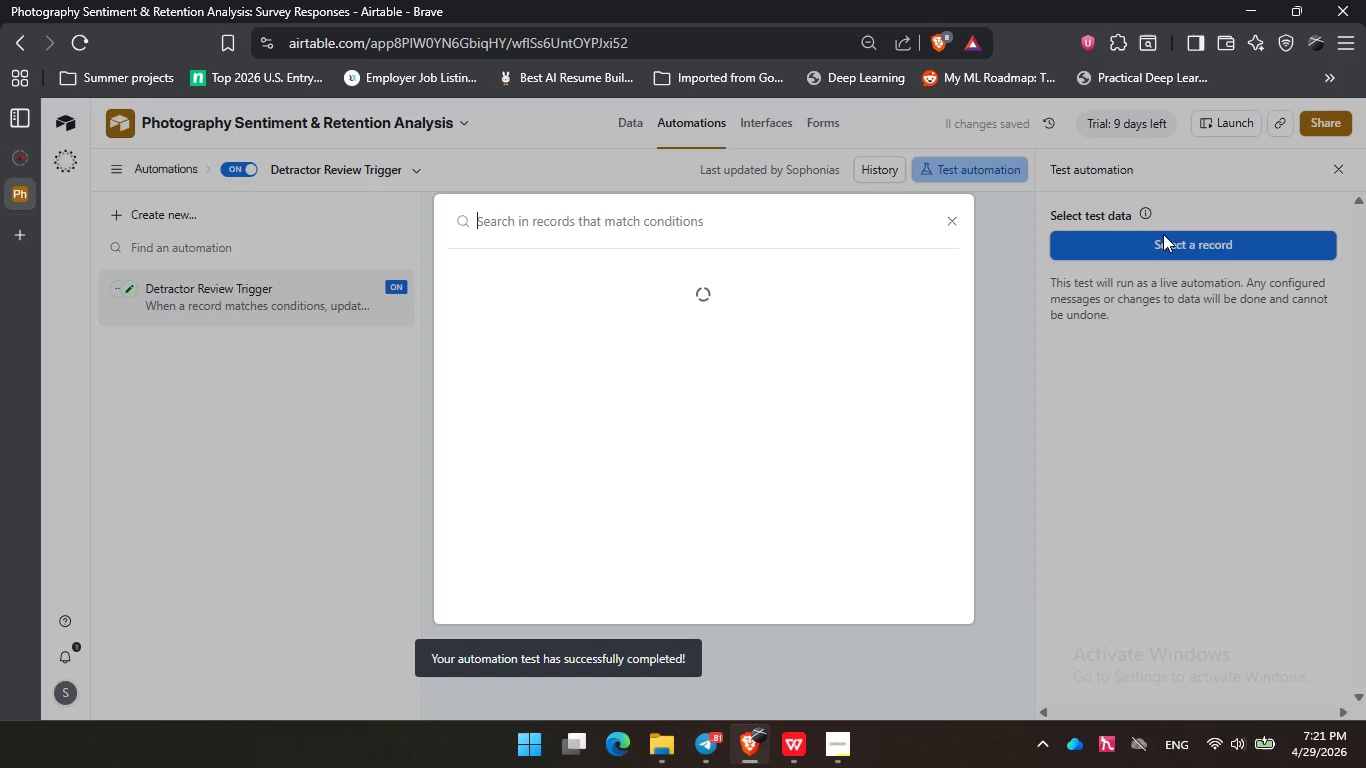 
left_click([1163, 234])
 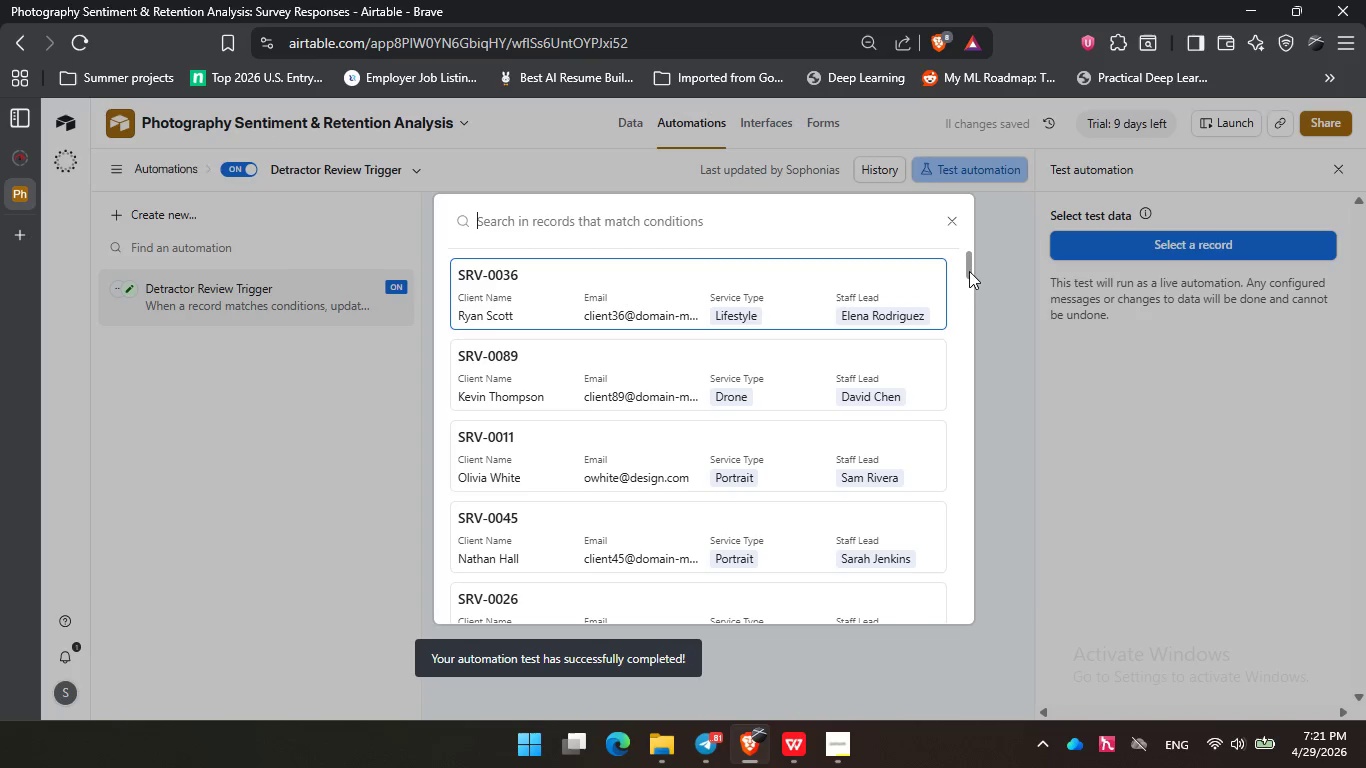 
left_click_drag(start_coordinate=[969, 271], to_coordinate=[960, 411])
 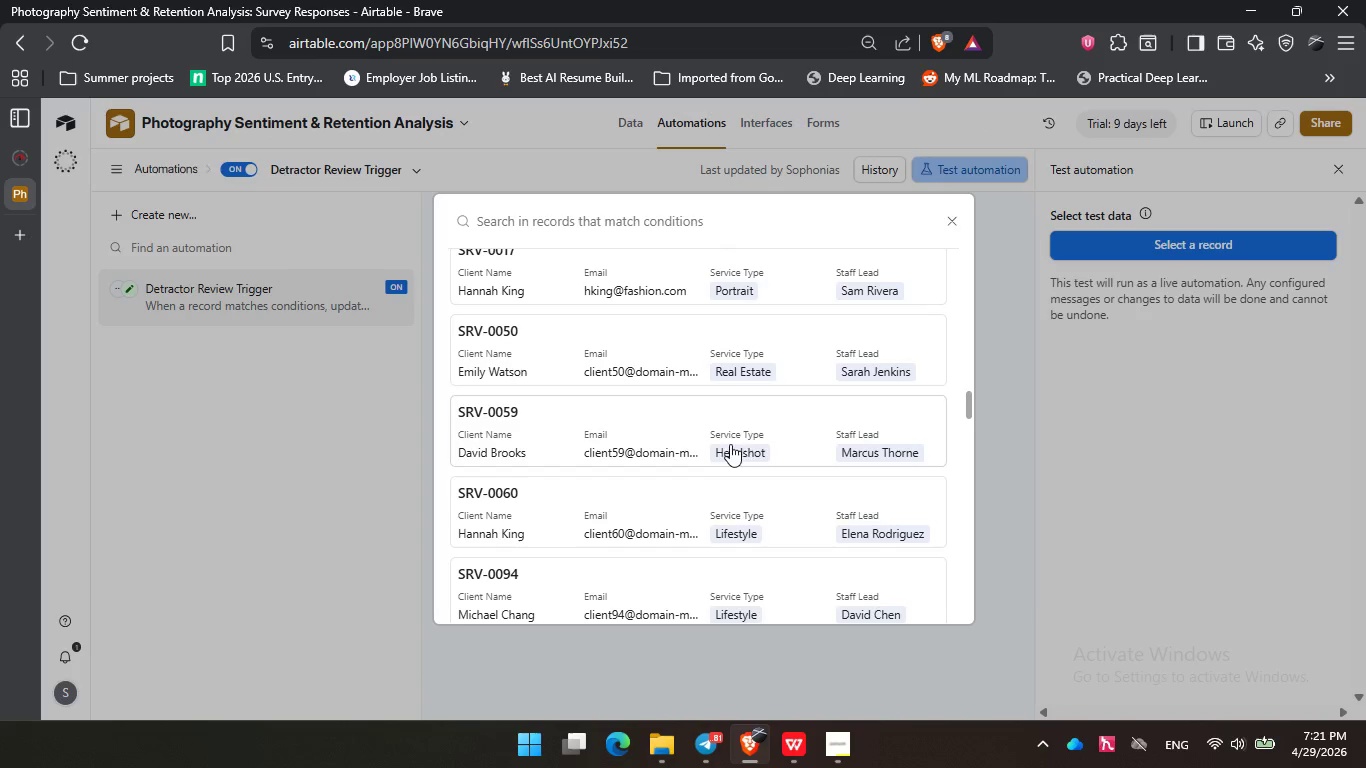 
scroll: coordinate [752, 400], scroll_direction: down, amount: 24.0
 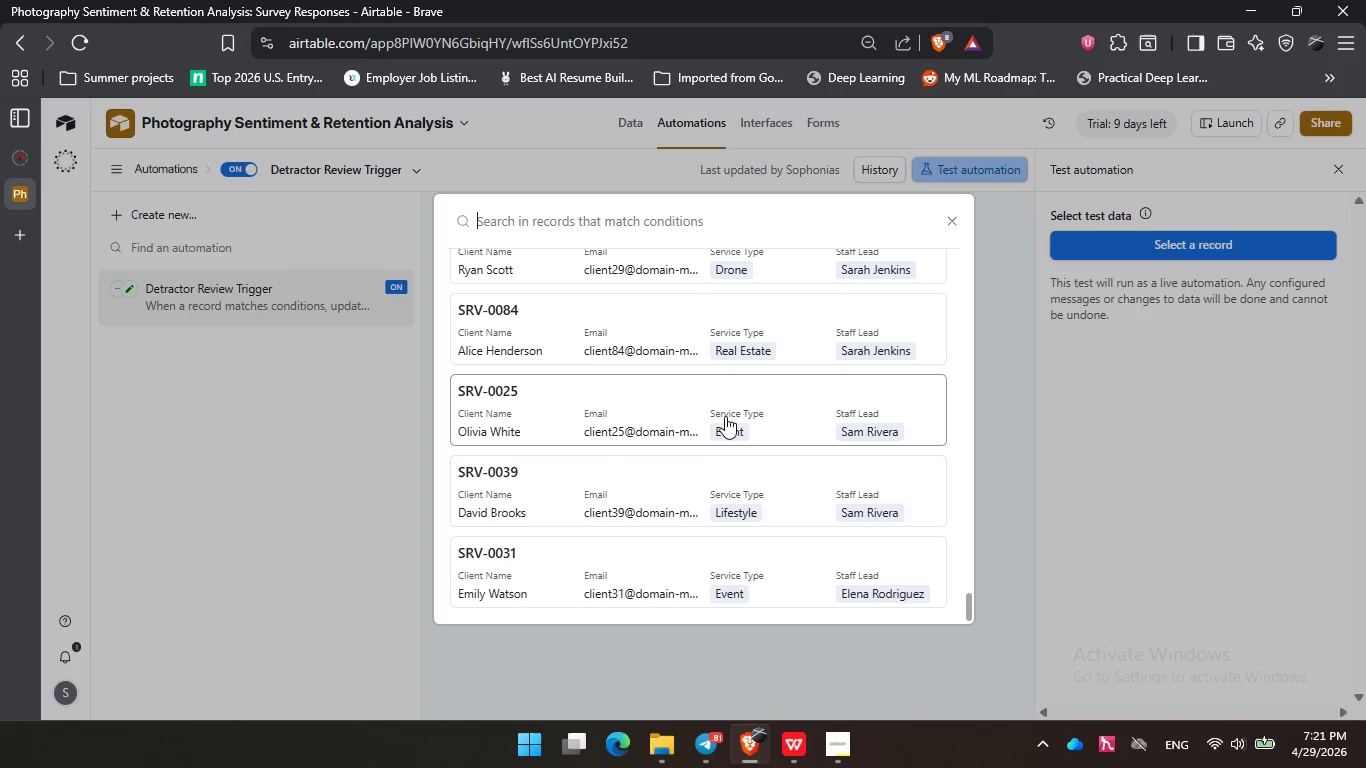 
scroll: coordinate [700, 404], scroll_direction: up, amount: 11.0
 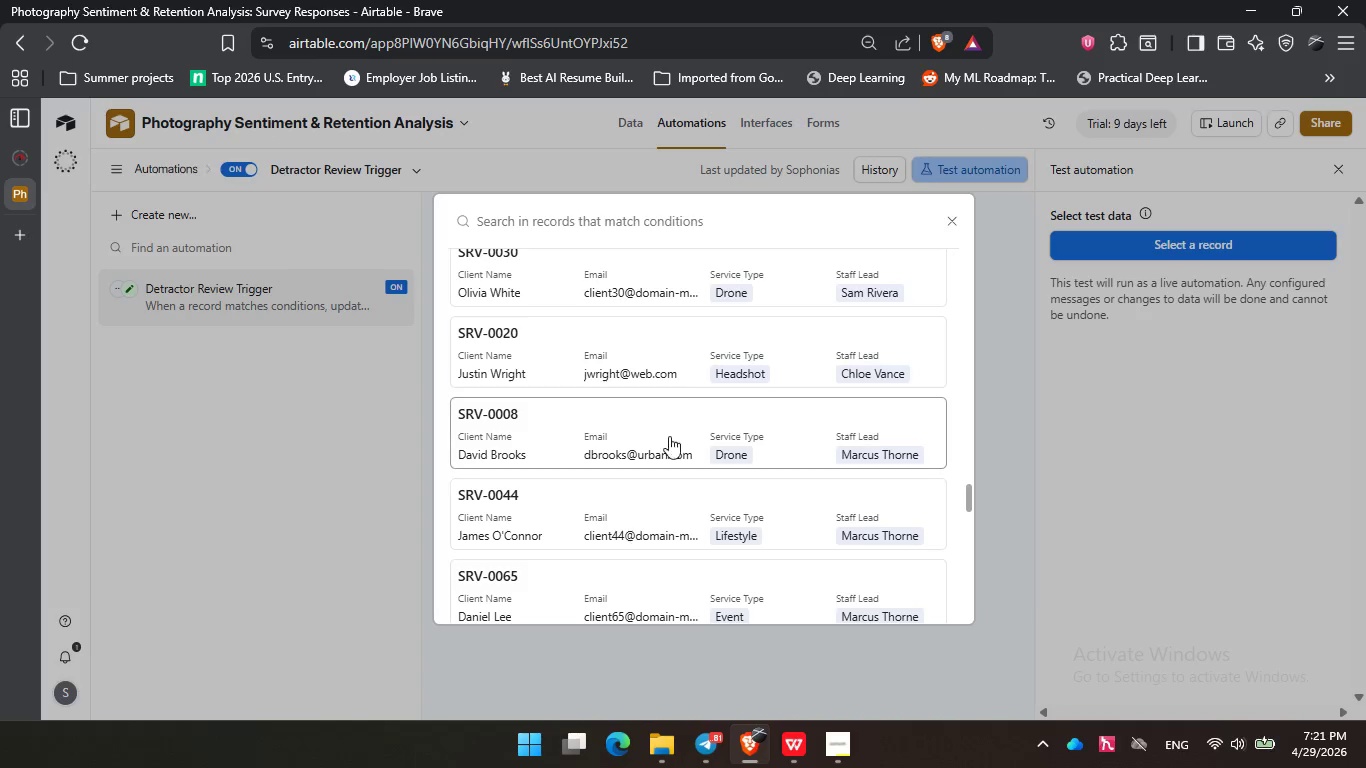 
scroll: coordinate [666, 491], scroll_direction: down, amount: 2.0
 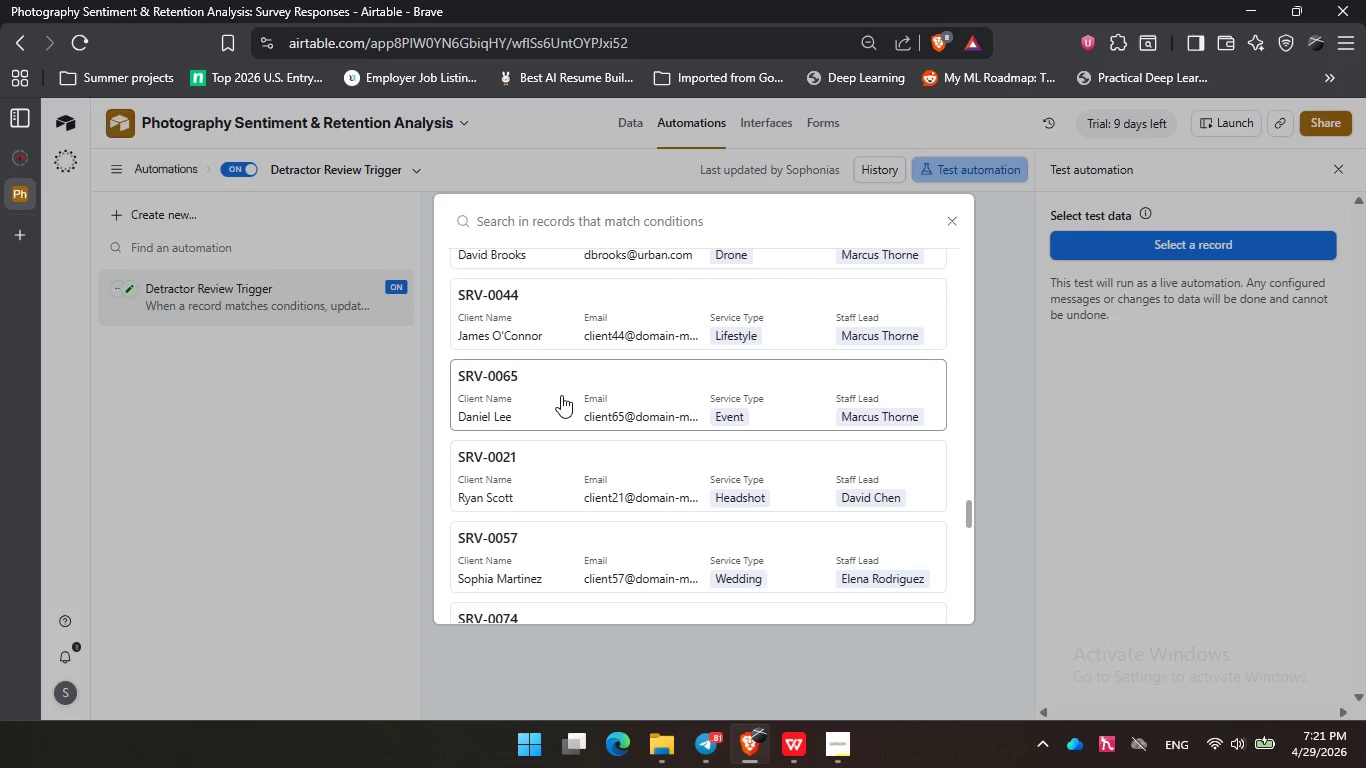 
left_click([561, 395])
 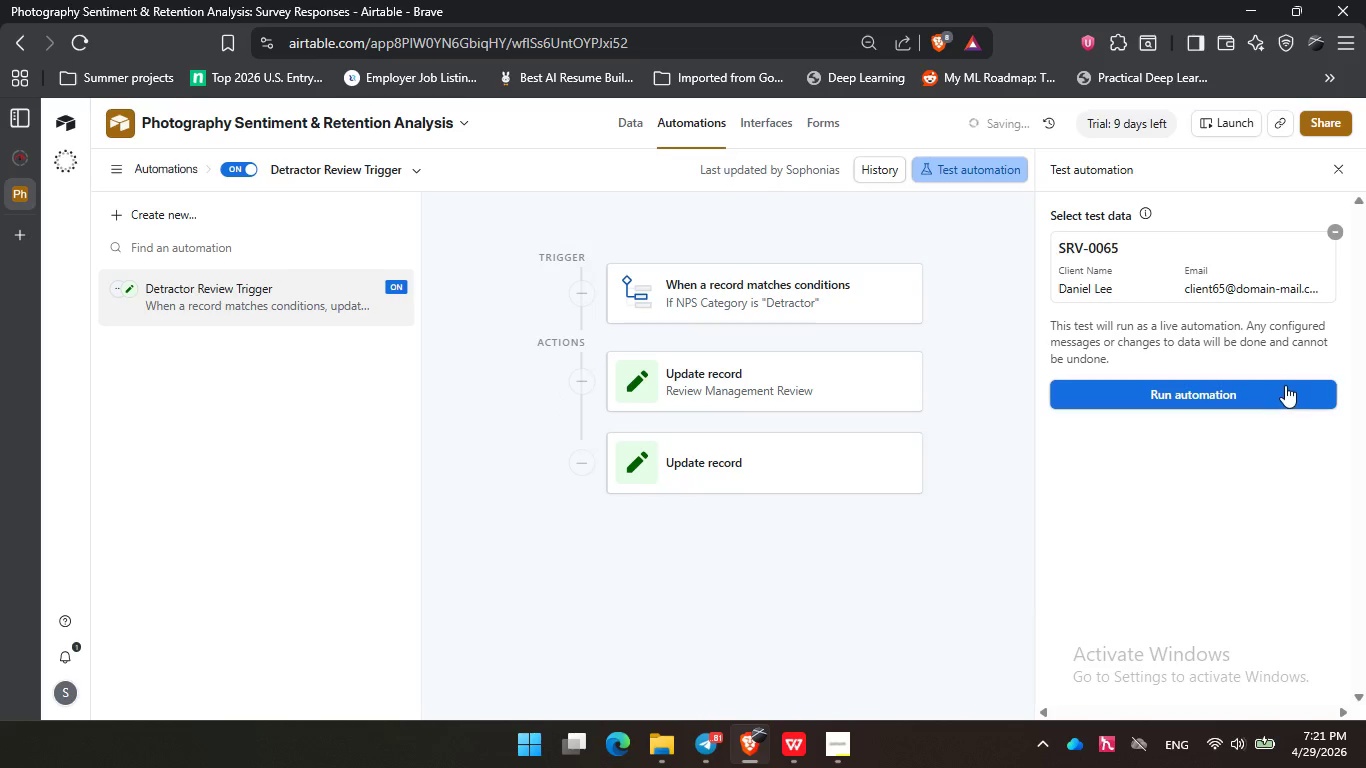 
left_click([1284, 388])
 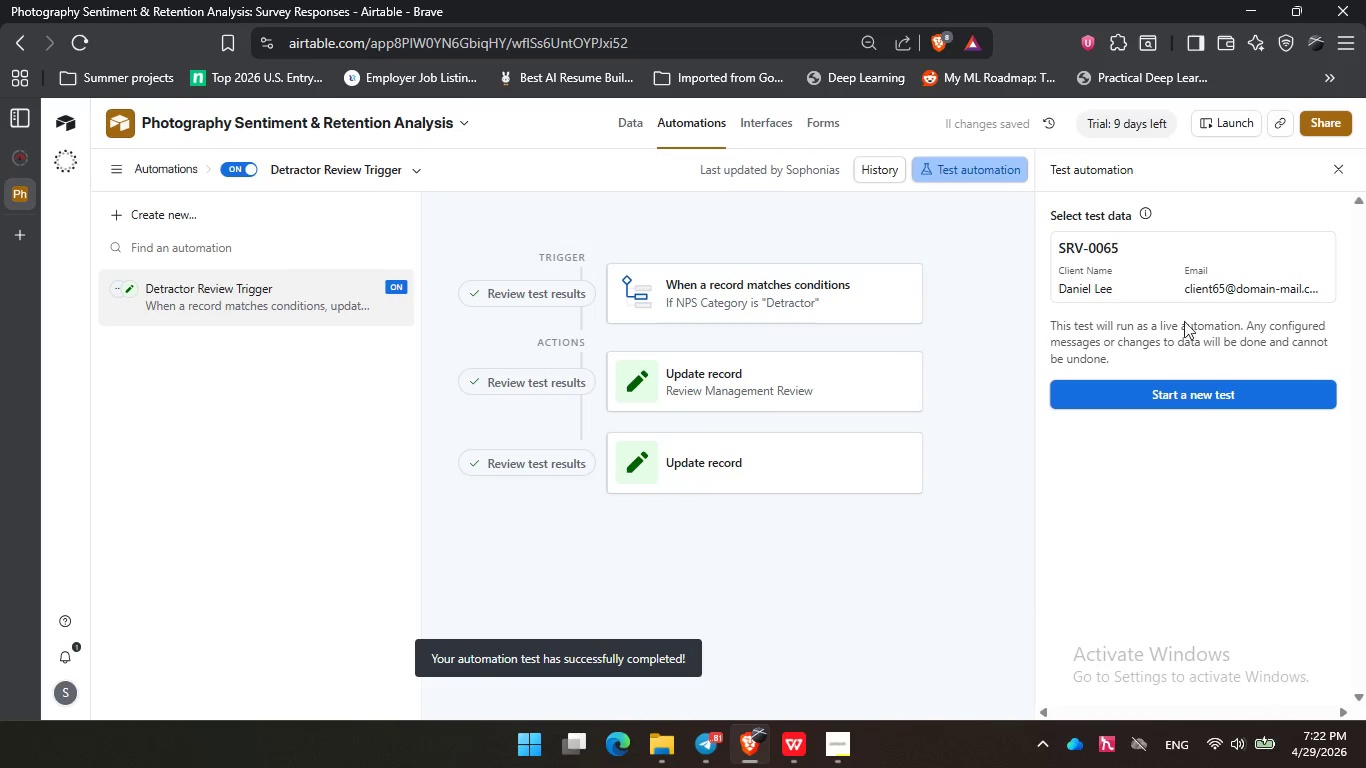 
left_click([1190, 382])
 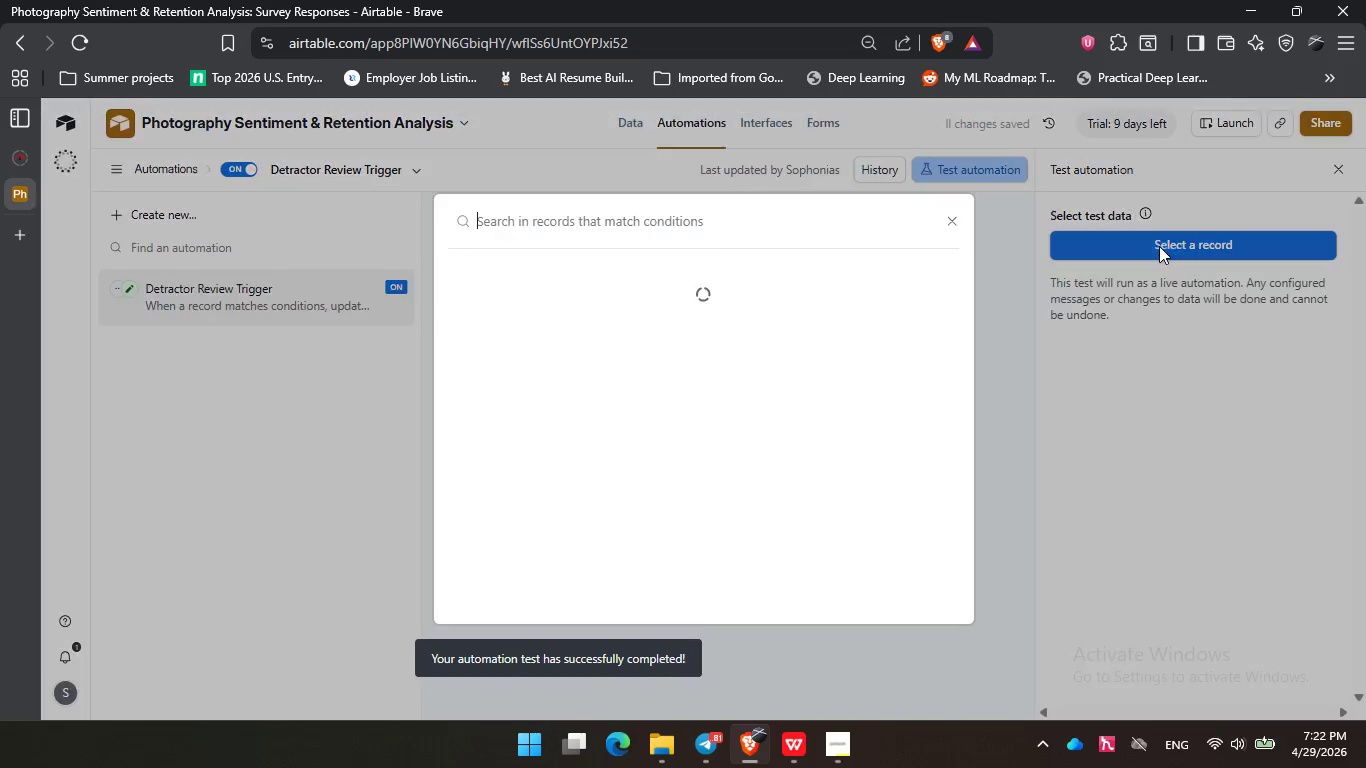 
left_click([1159, 246])
 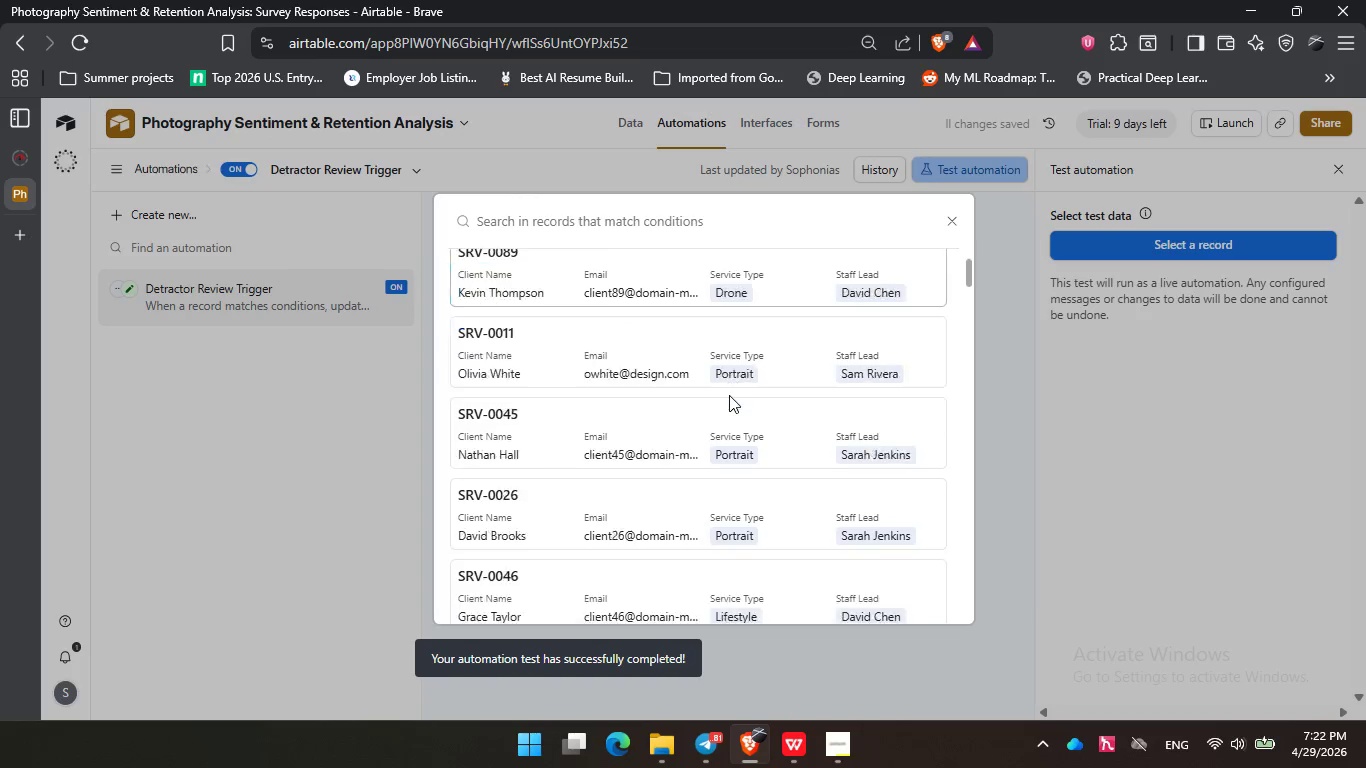 
scroll: coordinate [729, 395], scroll_direction: down, amount: 31.0
 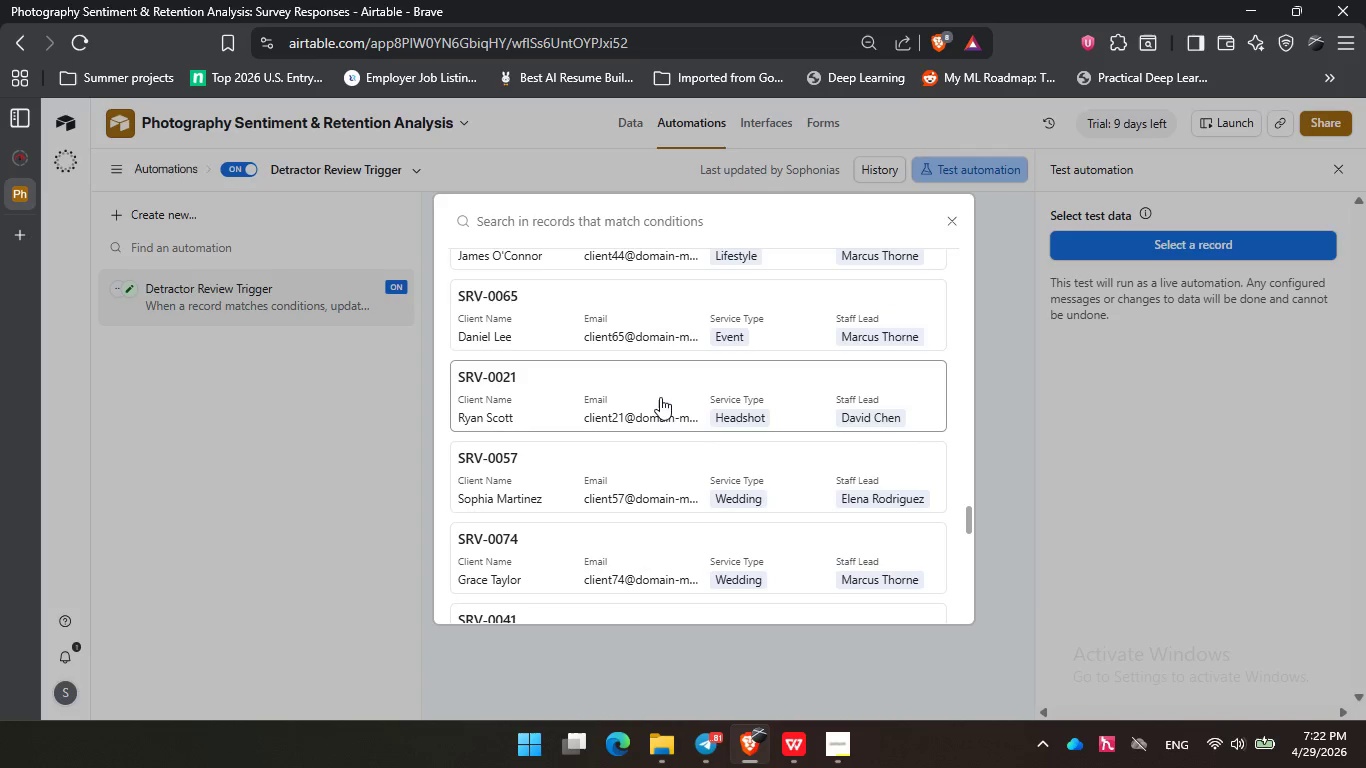 
left_click([659, 398])
 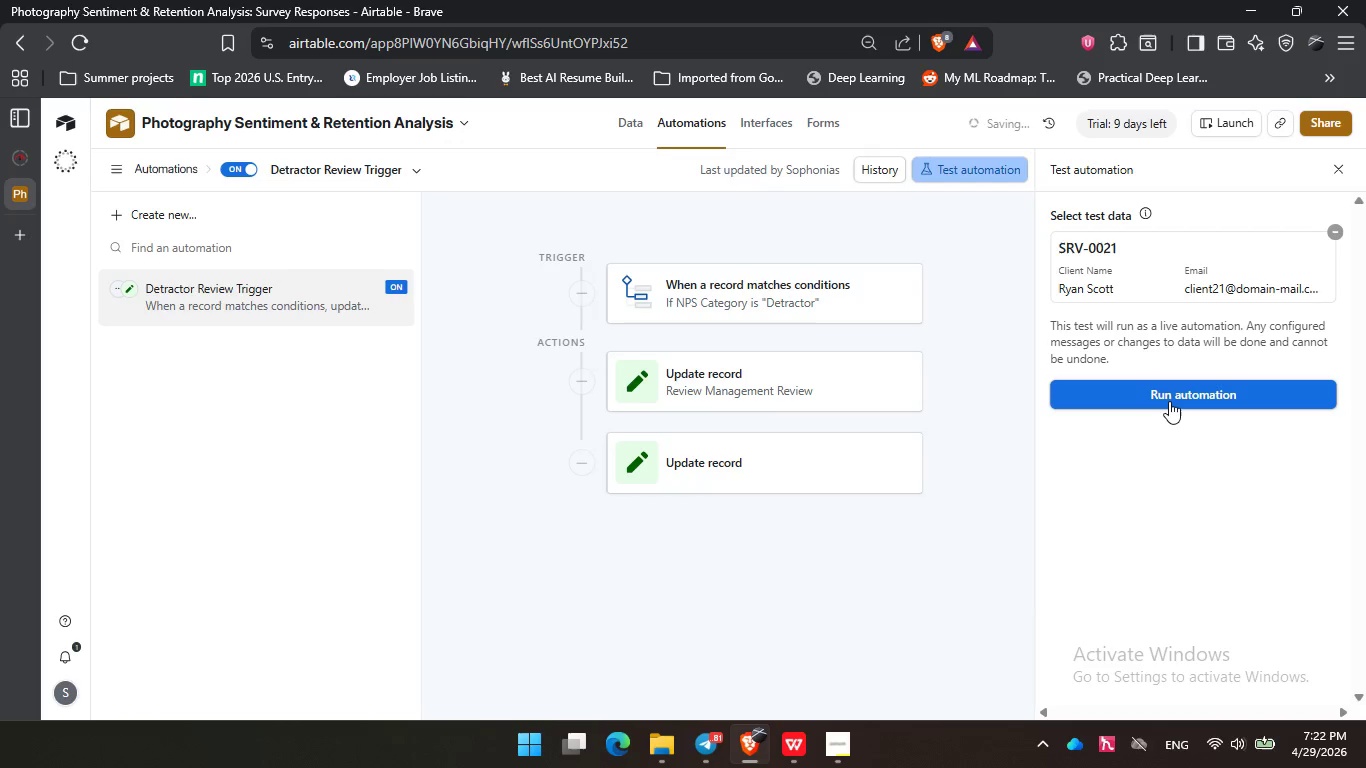 
left_click([1169, 401])
 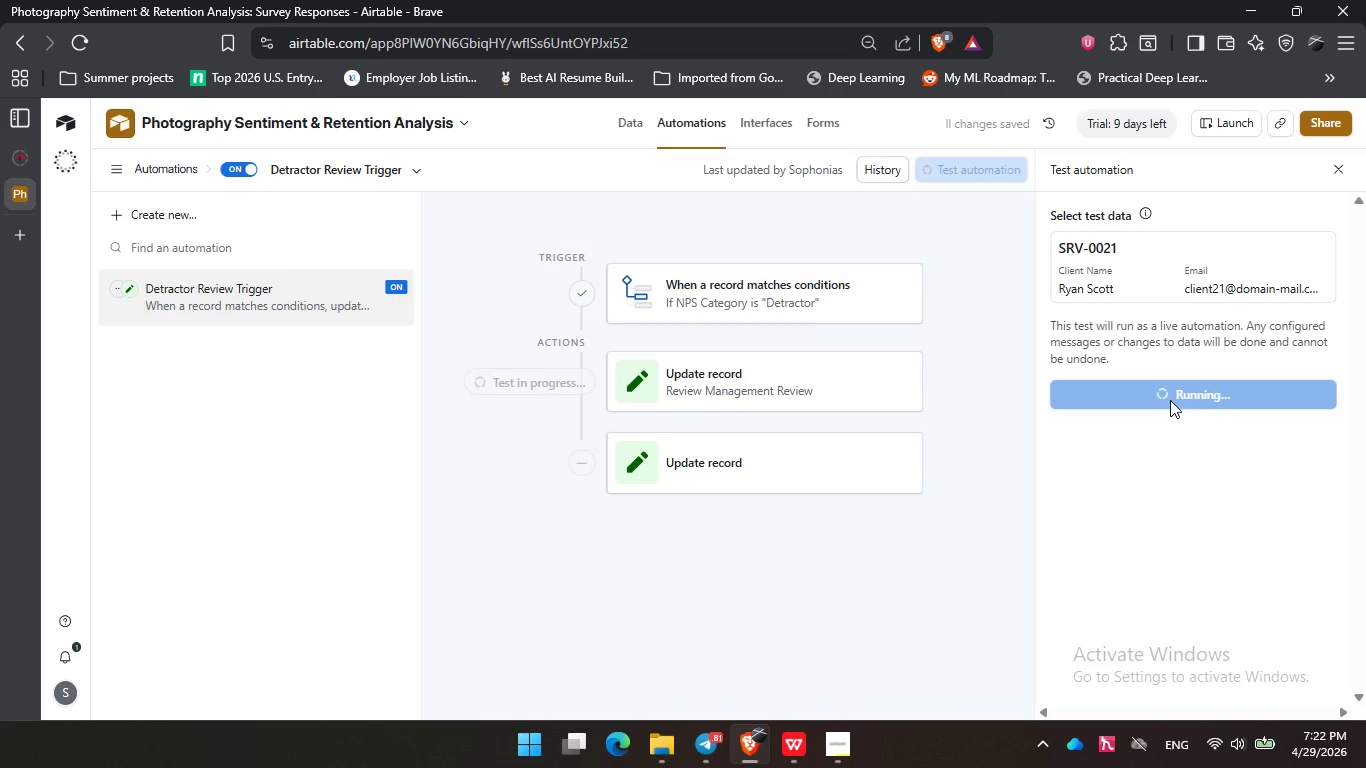 
left_click([1170, 400])
 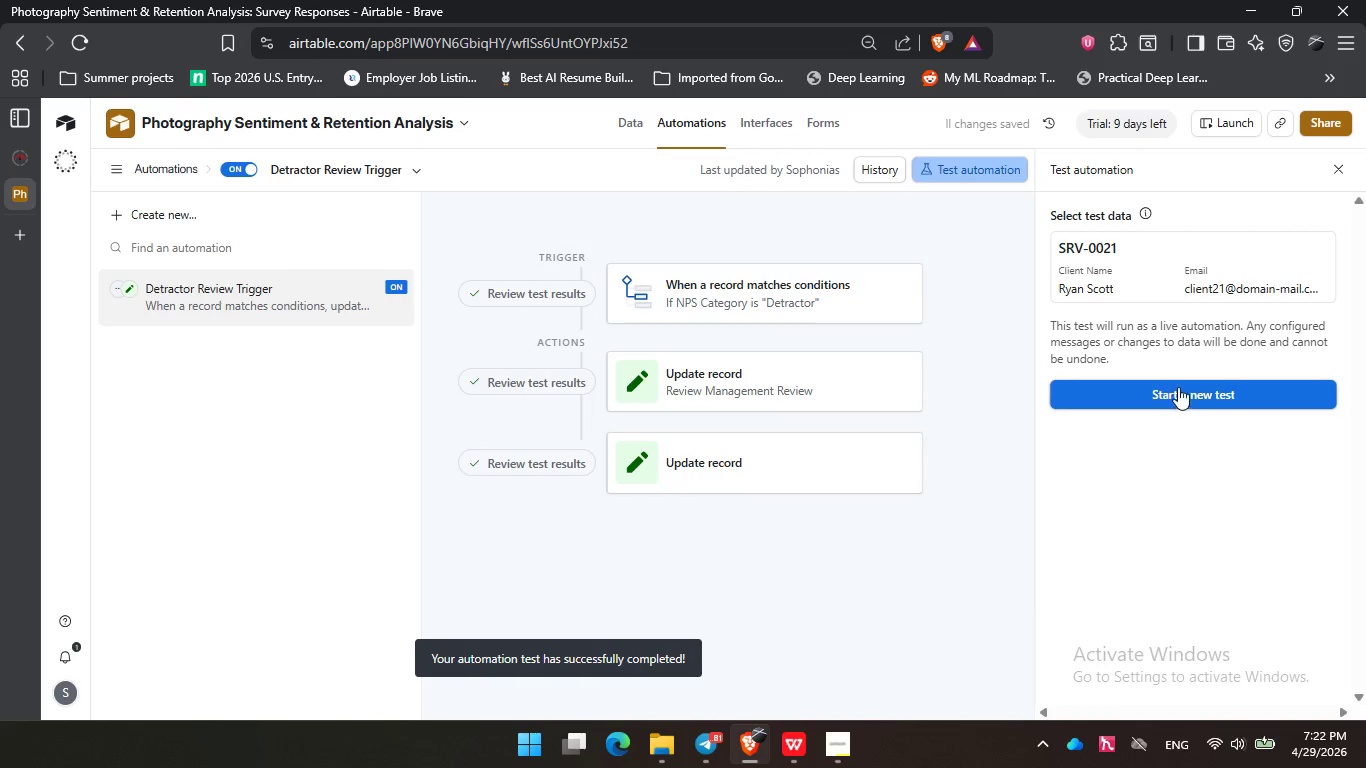 
left_click([1178, 387])
 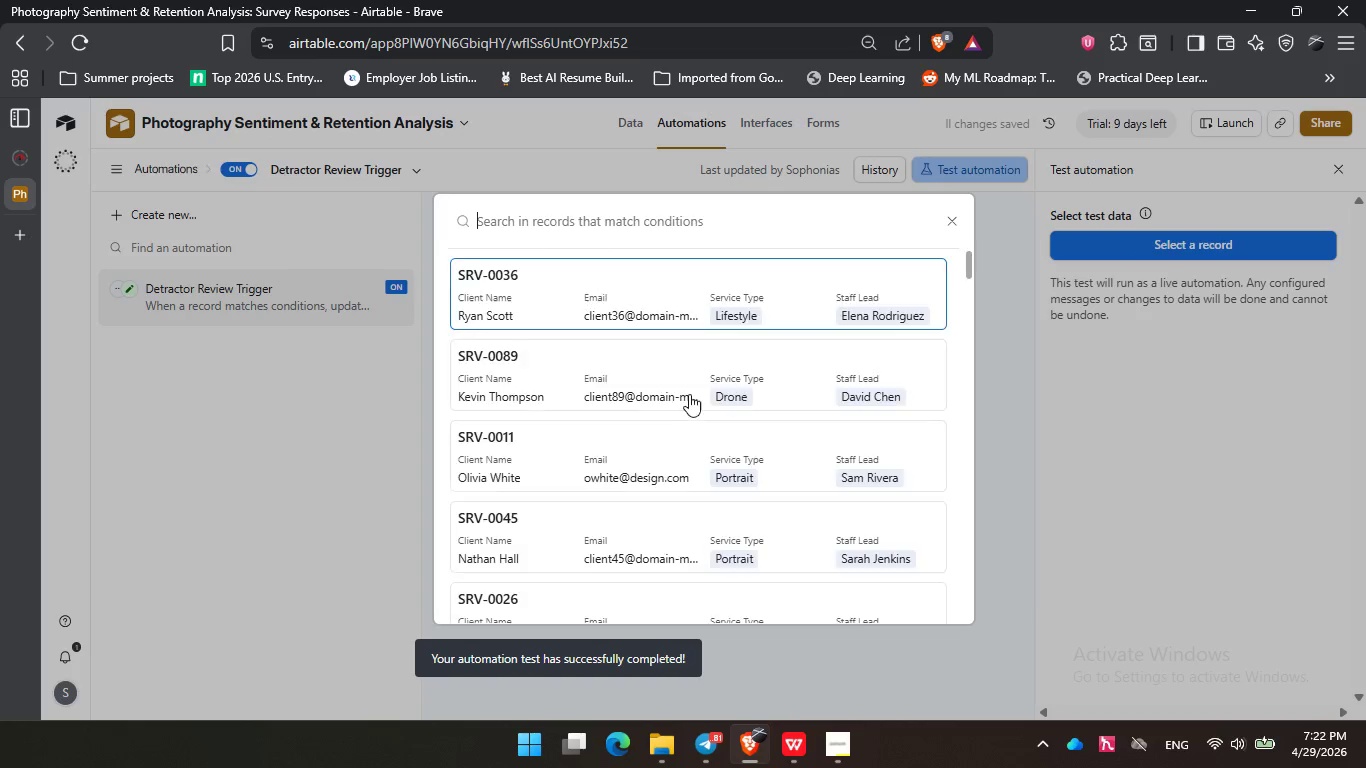 
scroll: coordinate [691, 389], scroll_direction: down, amount: 34.0
 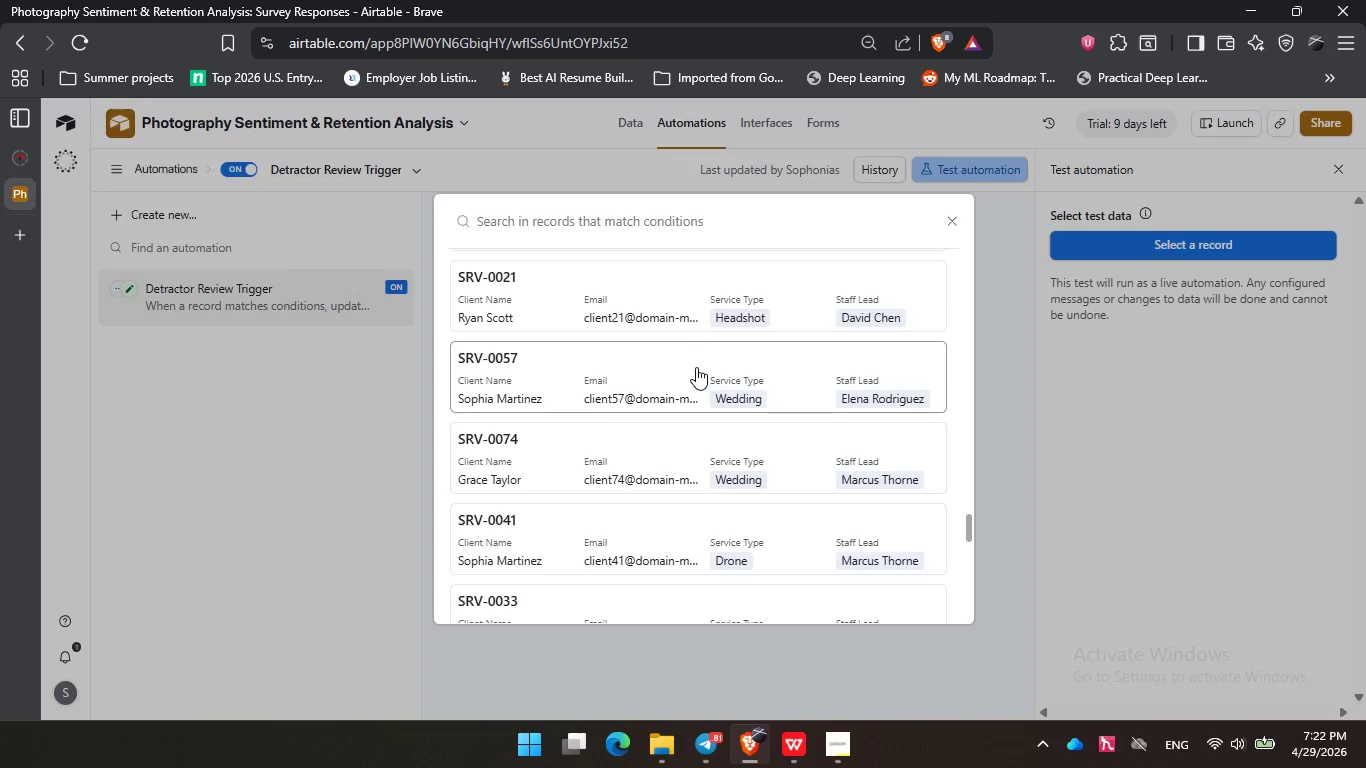 
left_click([696, 367])
 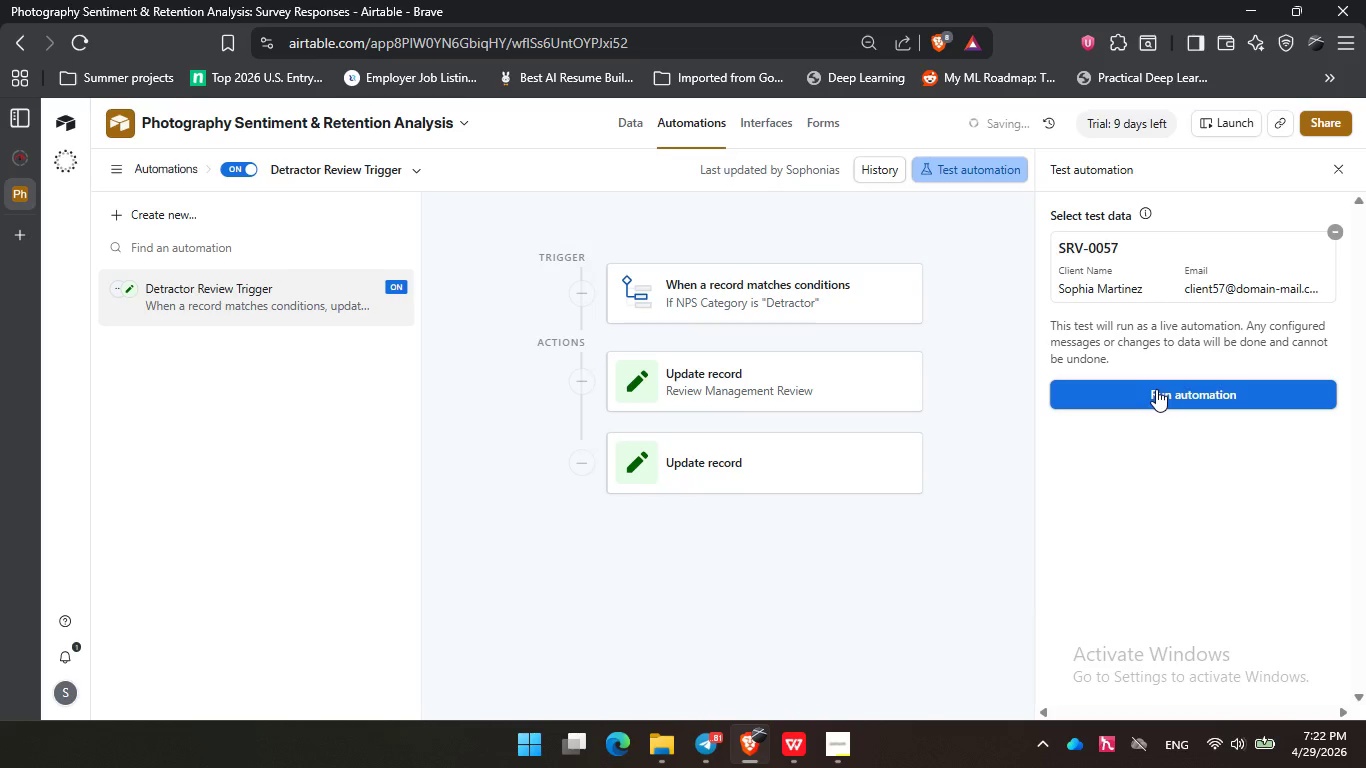 
left_click([1156, 389])
 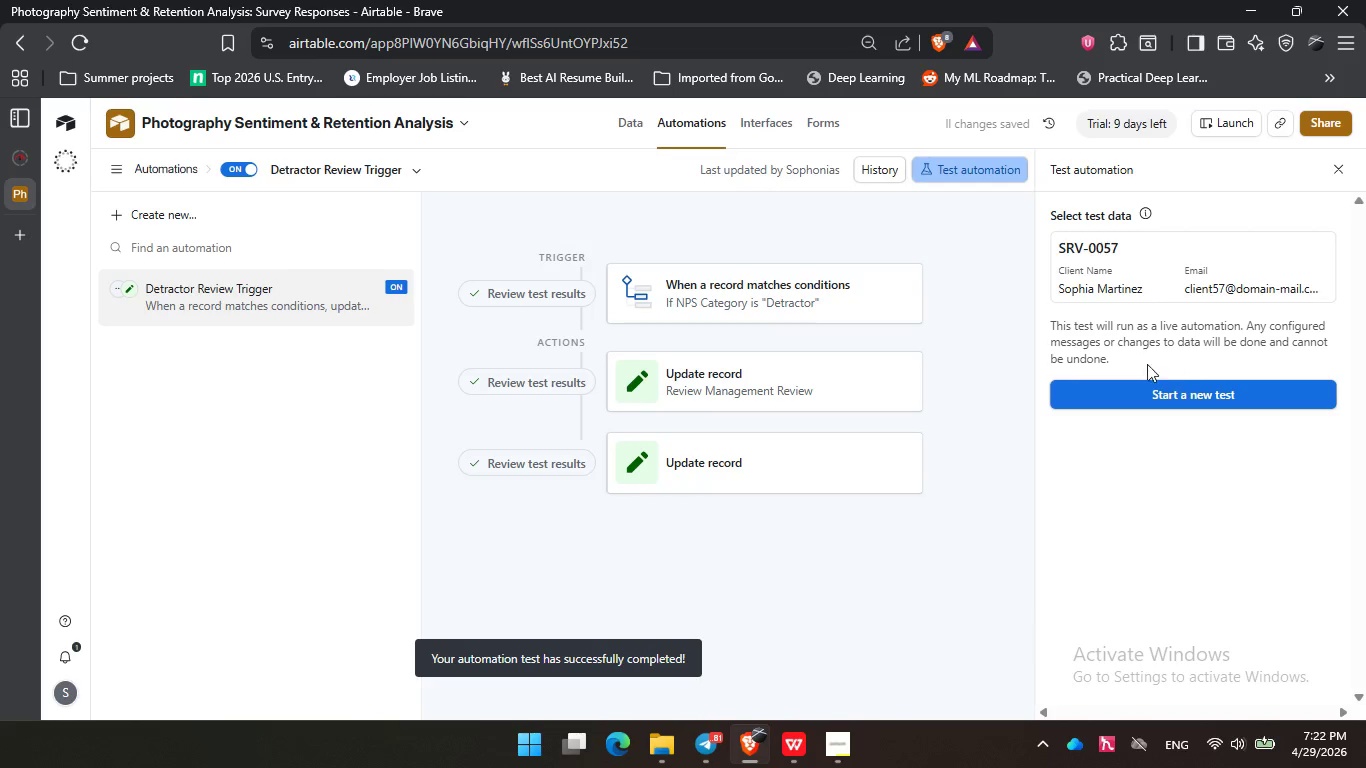 
left_click([1153, 395])
 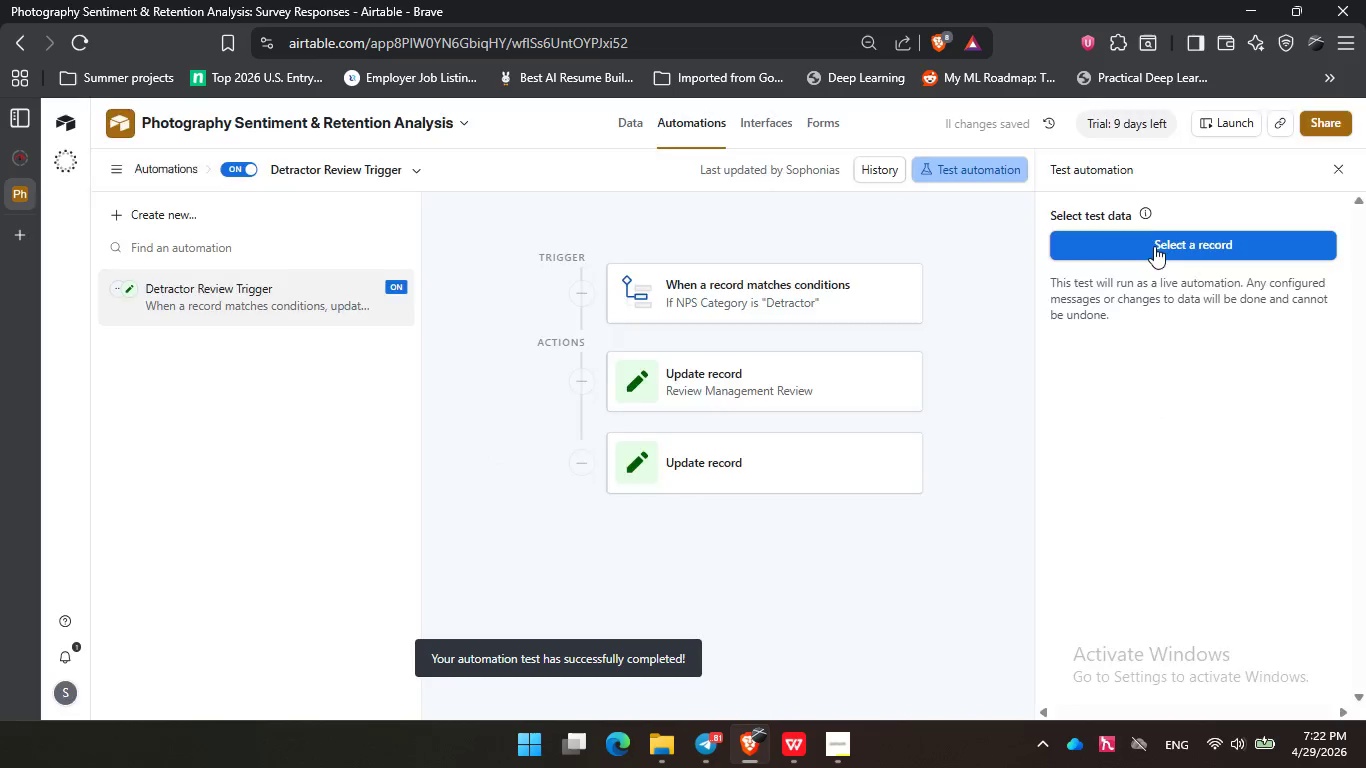 
left_click([1154, 246])
 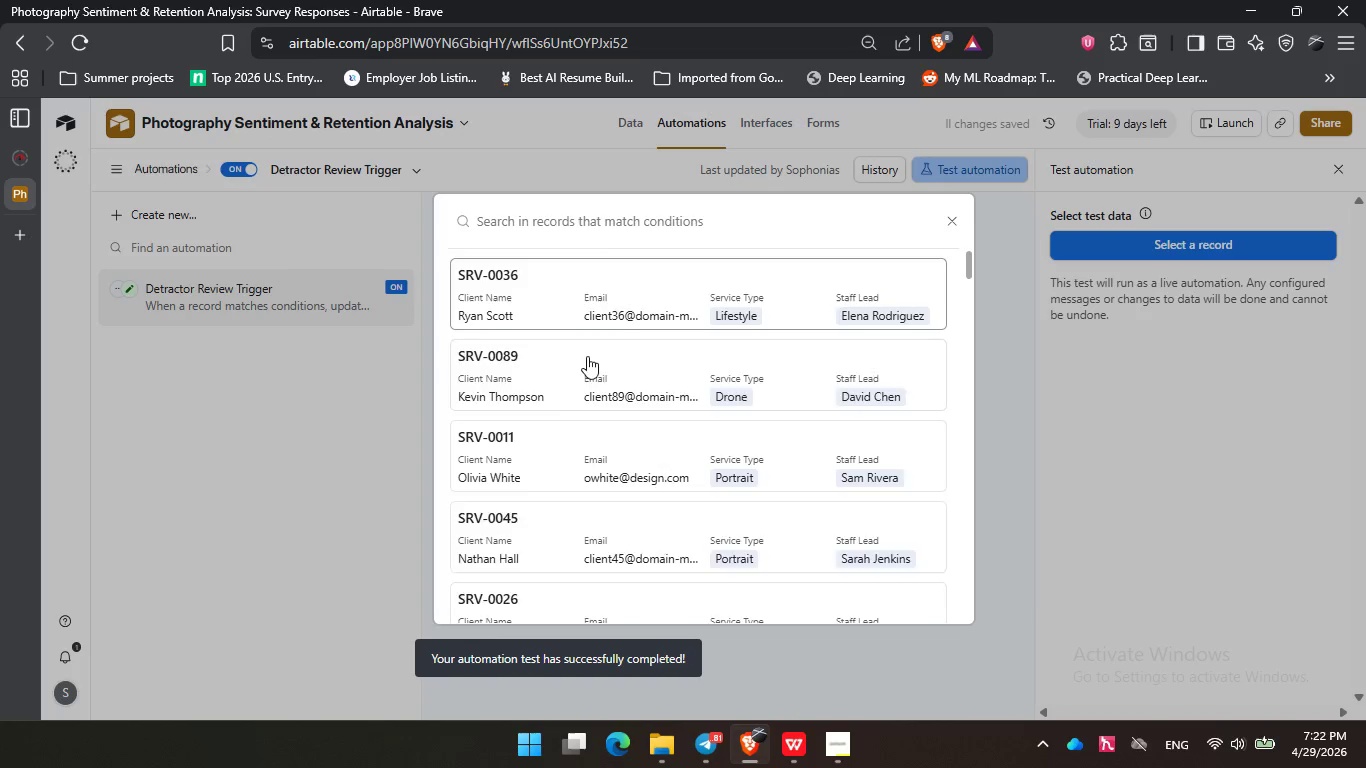 
scroll: coordinate [587, 357], scroll_direction: down, amount: 41.0
 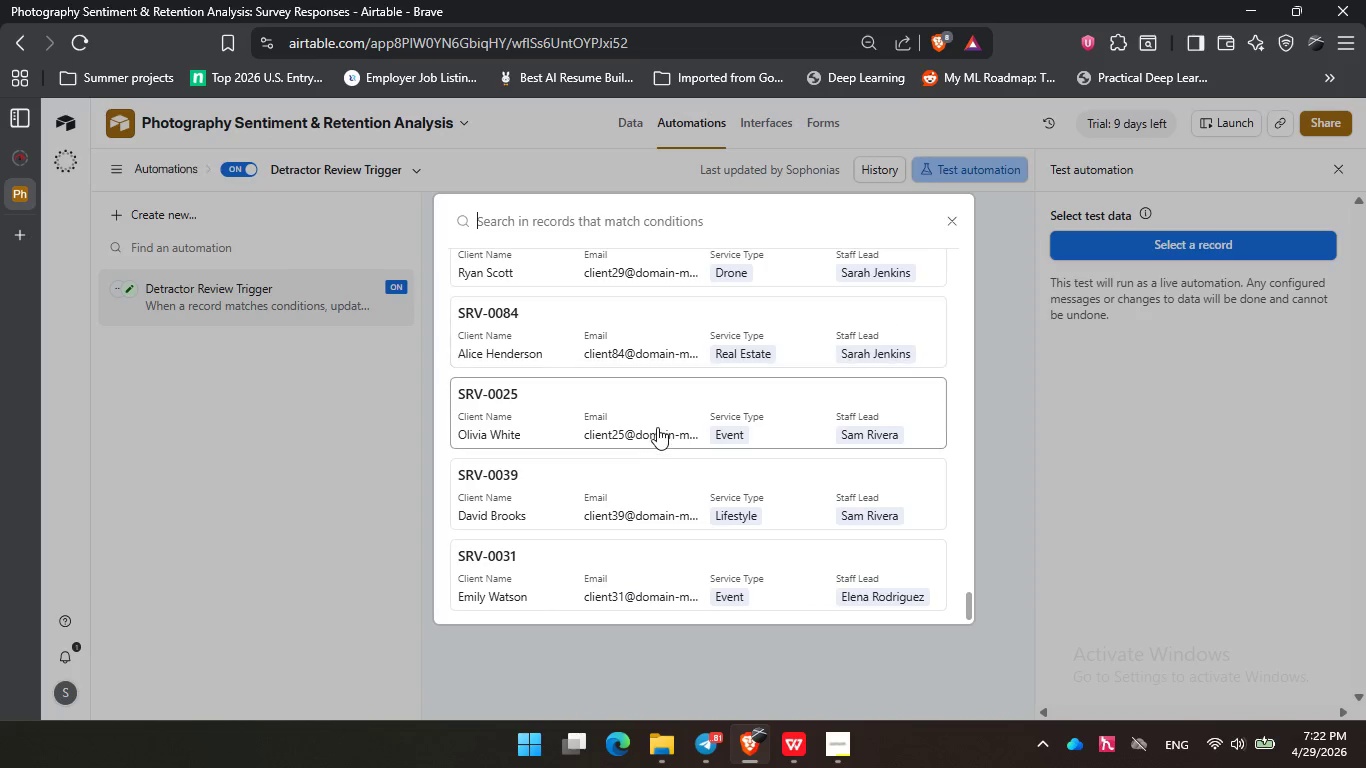 
scroll: coordinate [661, 395], scroll_direction: up, amount: 10.0
 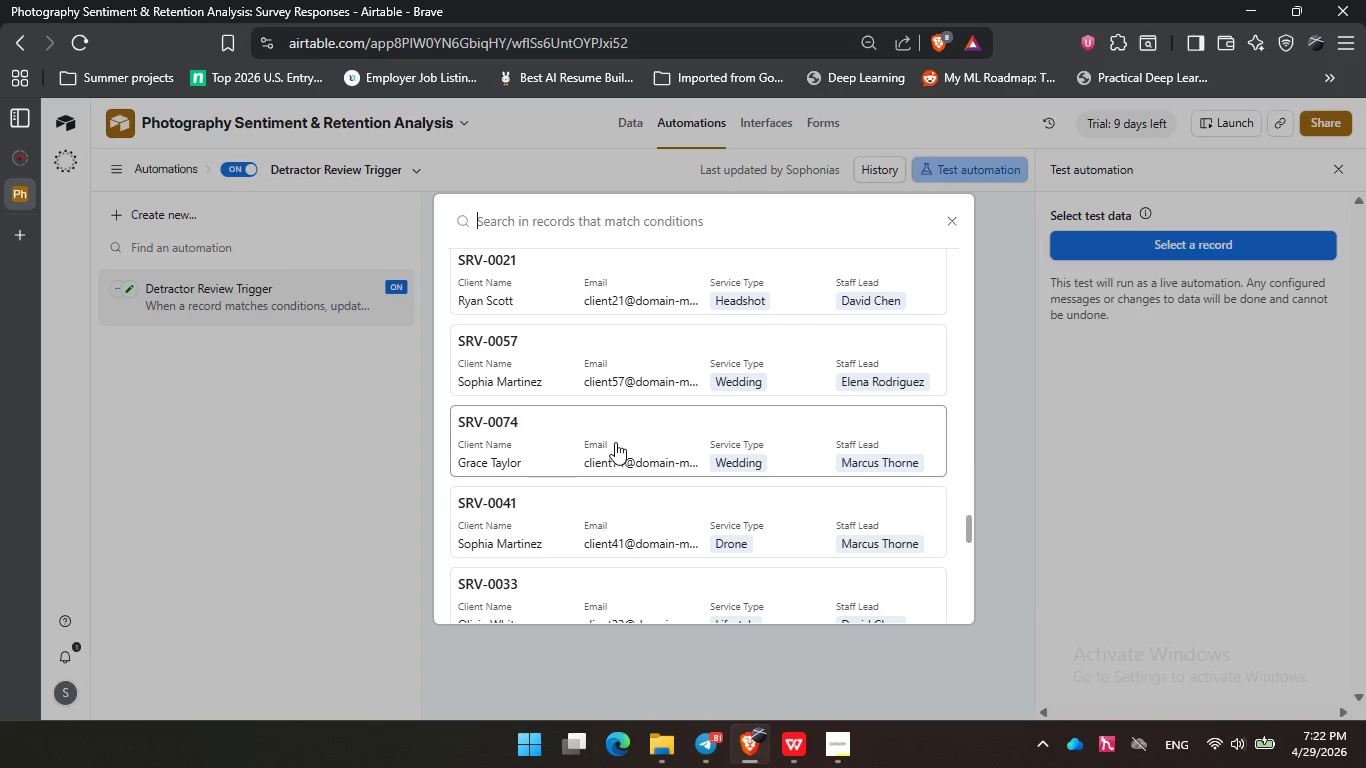 
left_click([615, 443])
 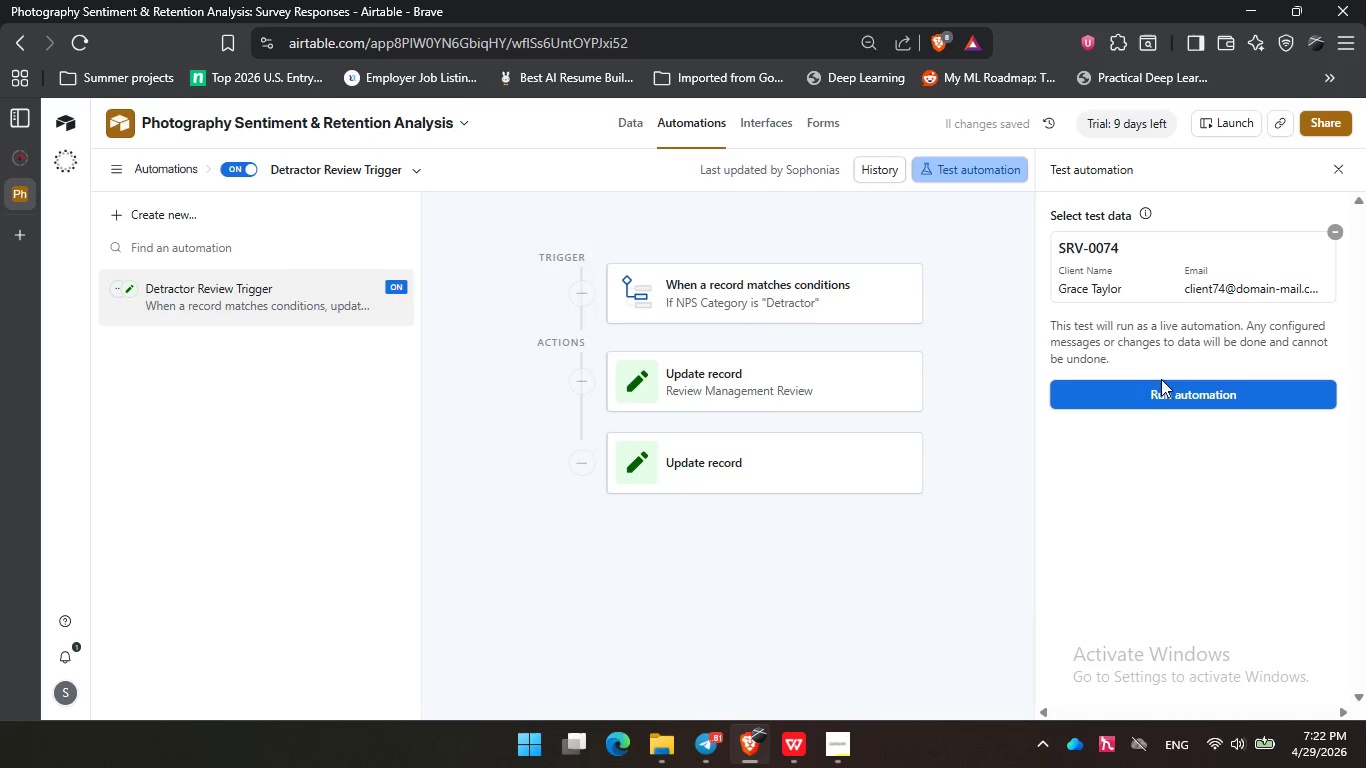 
double_click([1161, 391])
 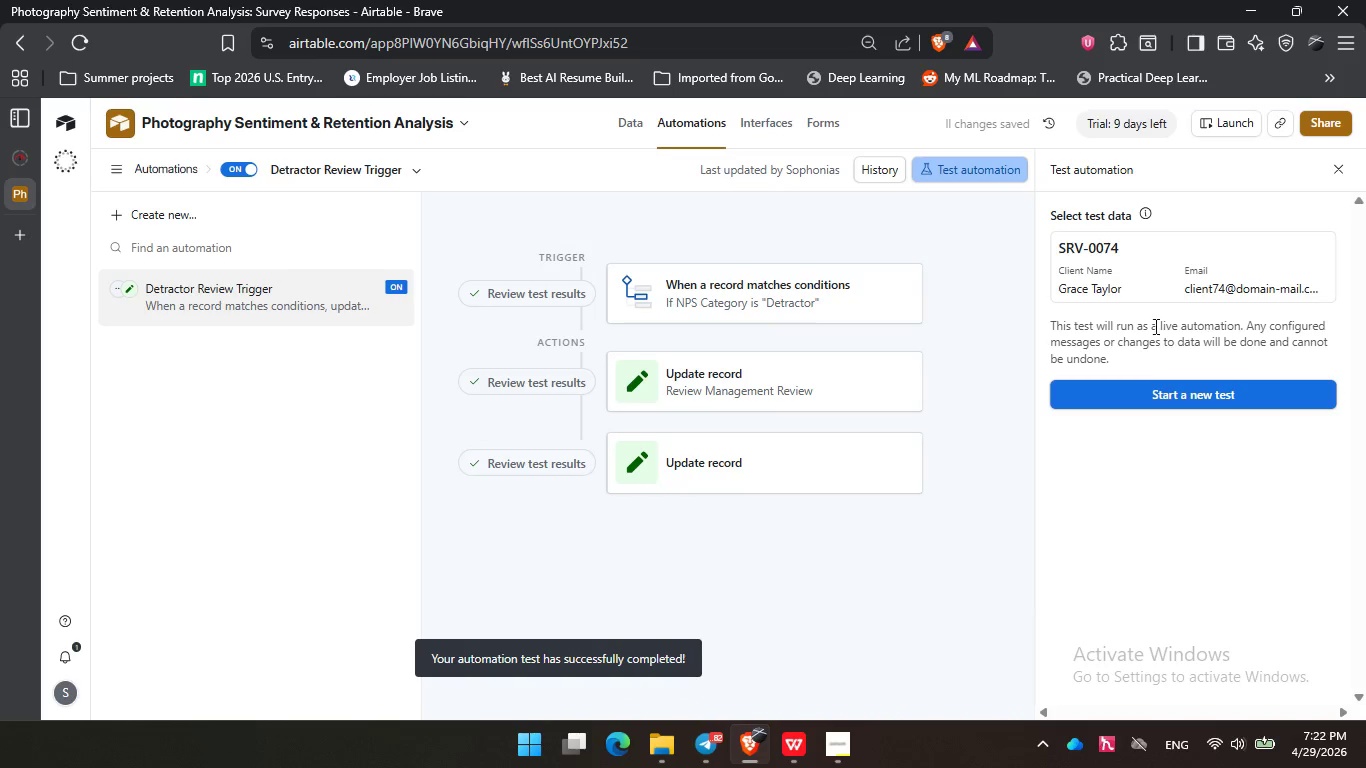 
left_click([1155, 400])
 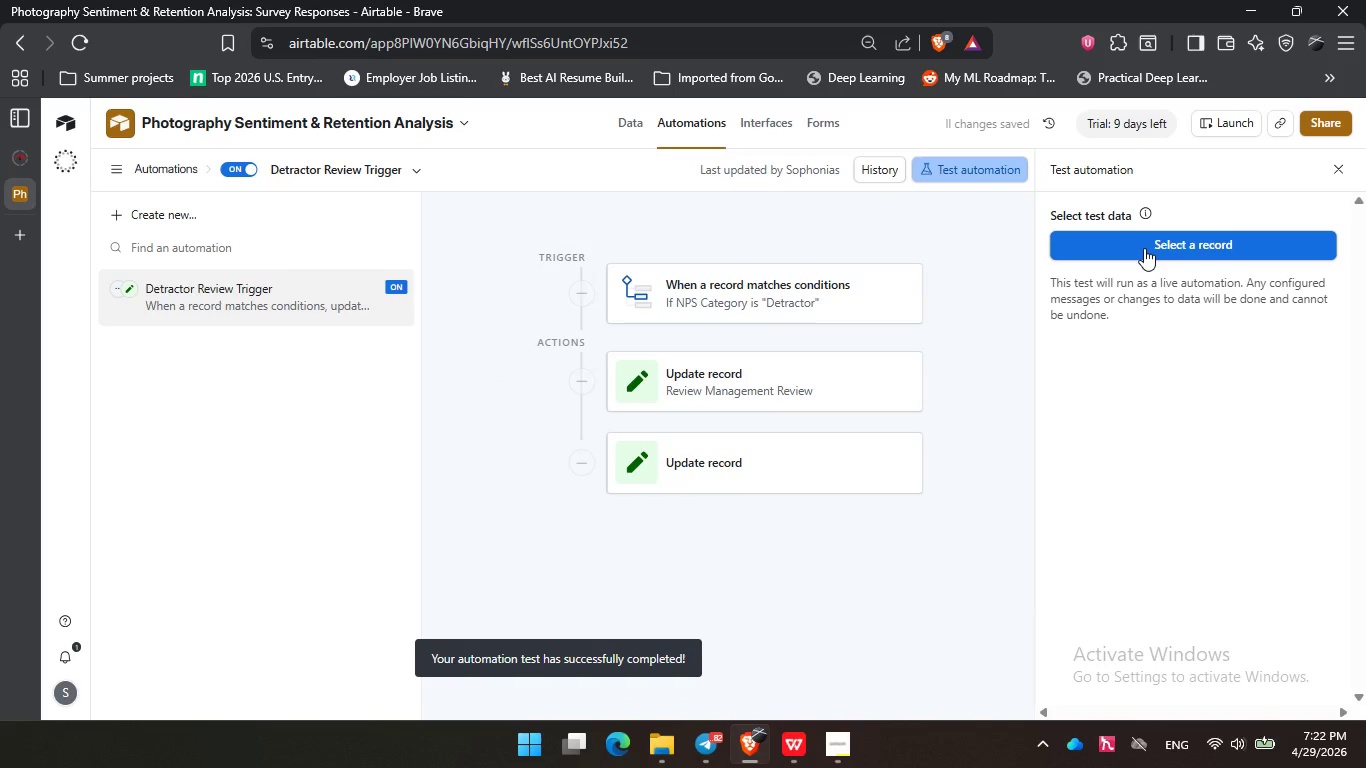 
double_click([1144, 248])
 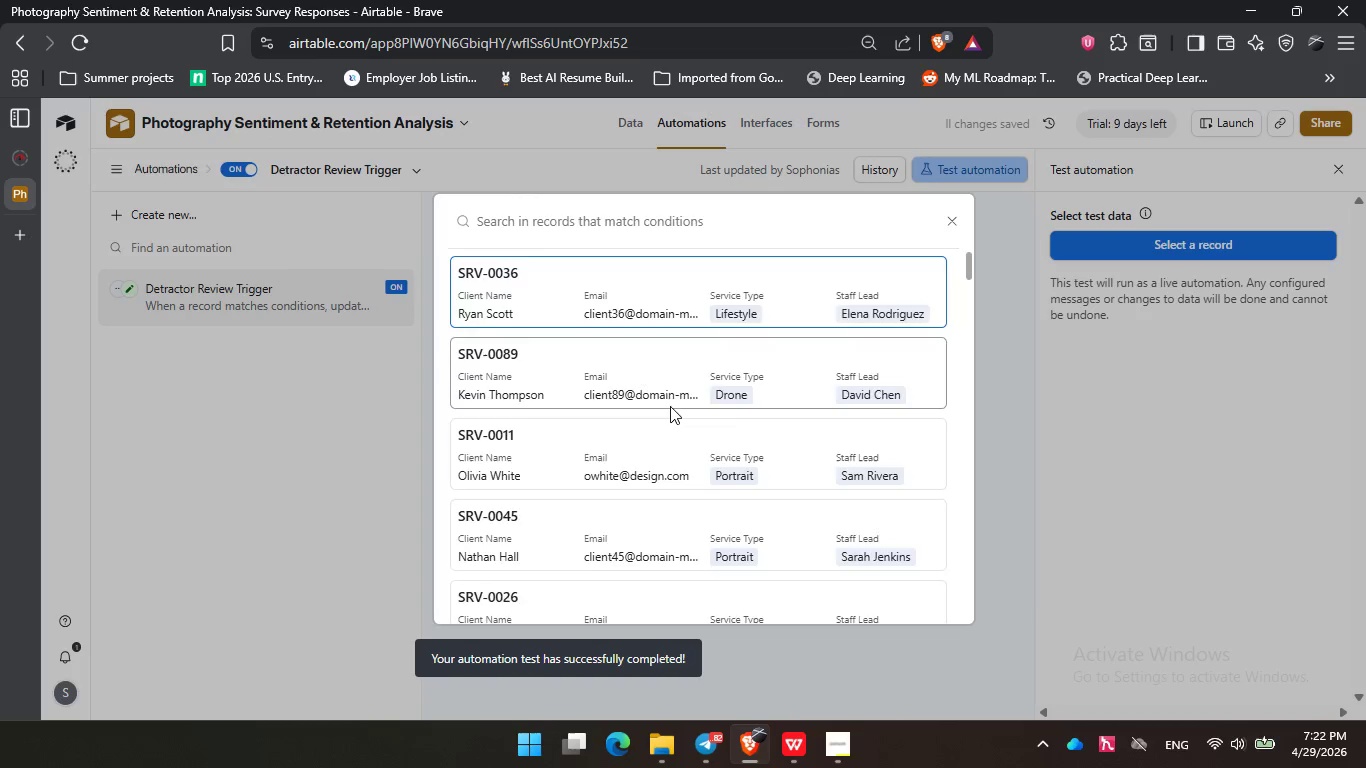 
scroll: coordinate [670, 406], scroll_direction: down, amount: 32.0
 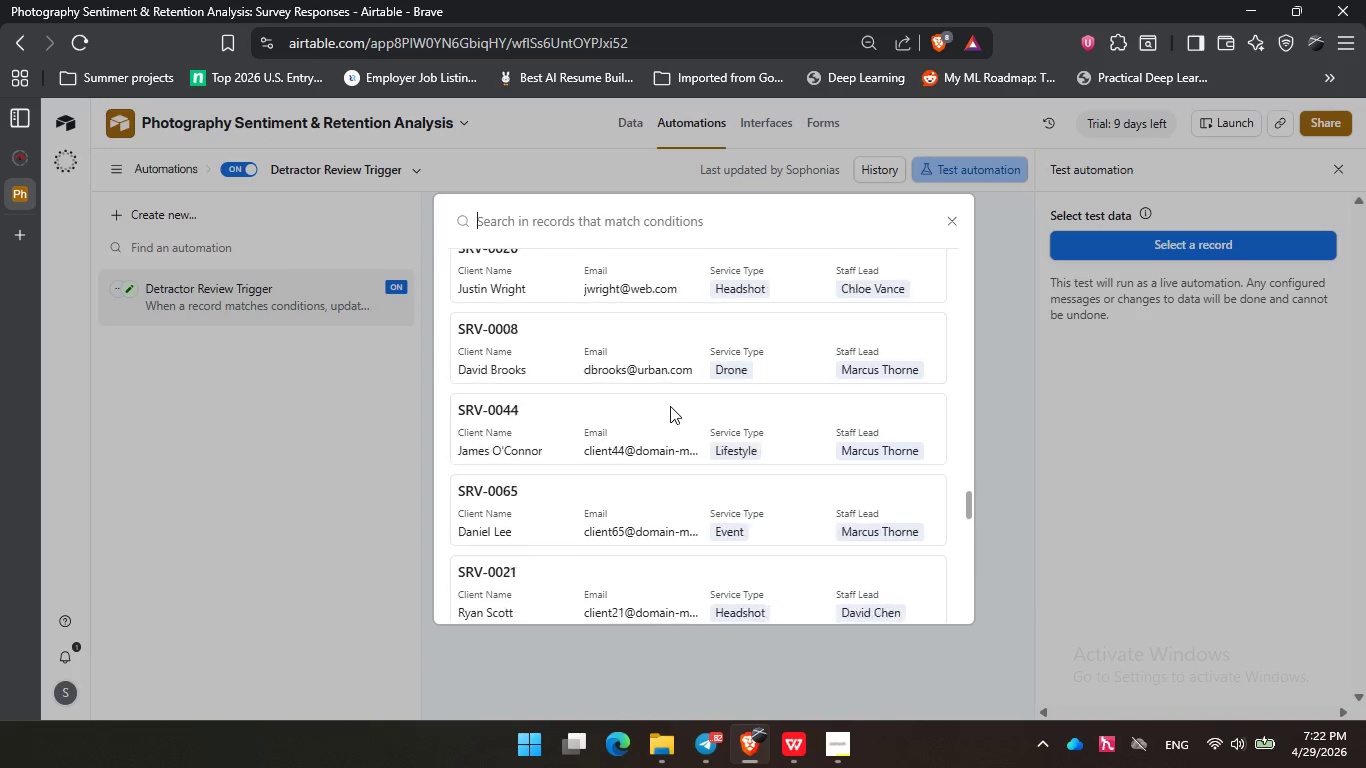 
scroll: coordinate [670, 406], scroll_direction: up, amount: 3.0
 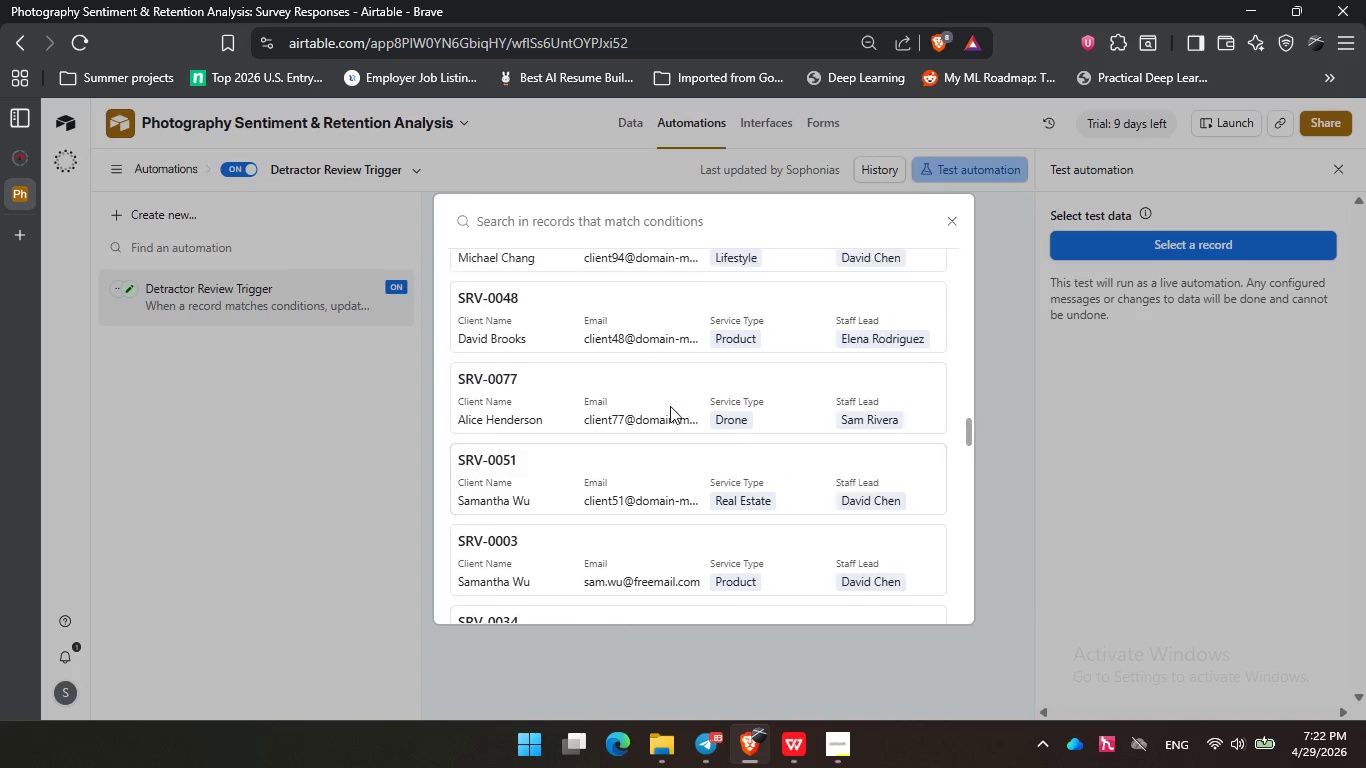 
scroll: coordinate [670, 406], scroll_direction: down, amount: 30.0
 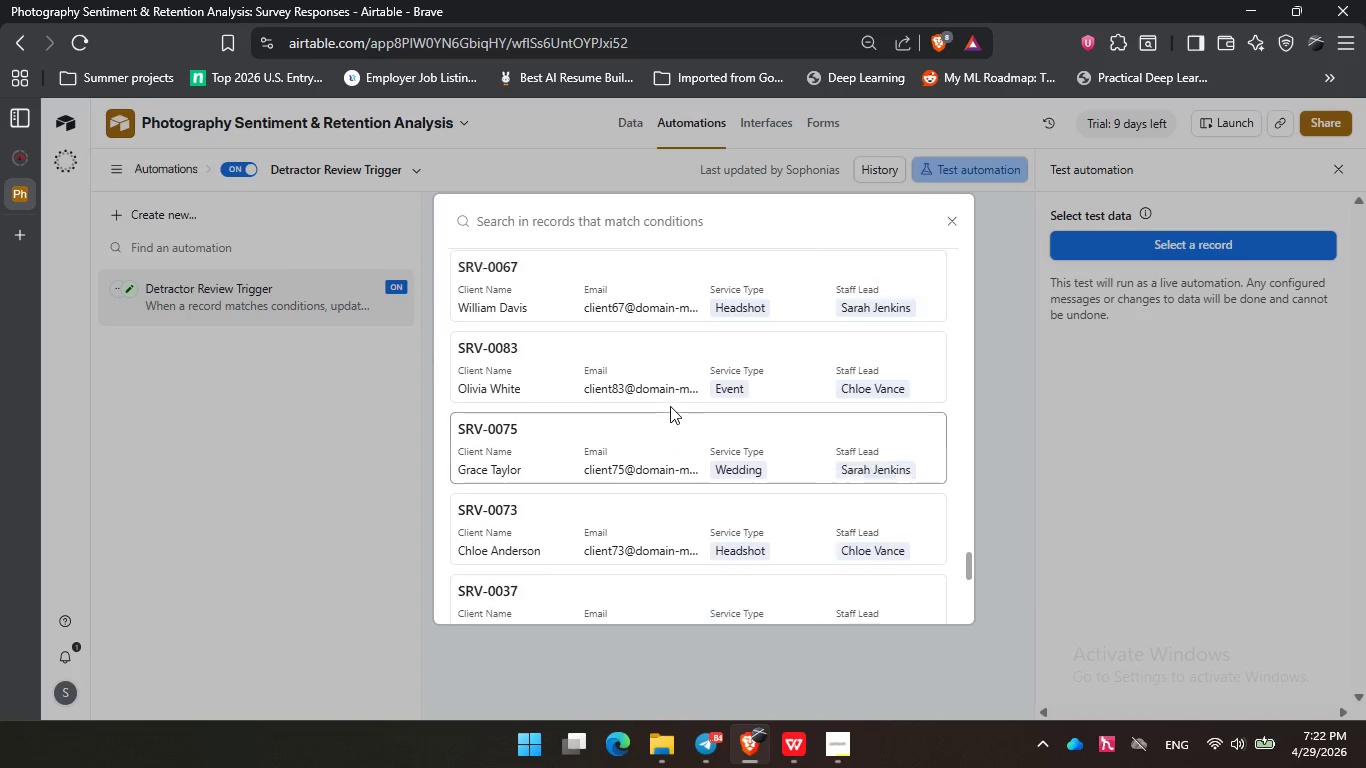 
scroll: coordinate [670, 406], scroll_direction: up, amount: 1.0
 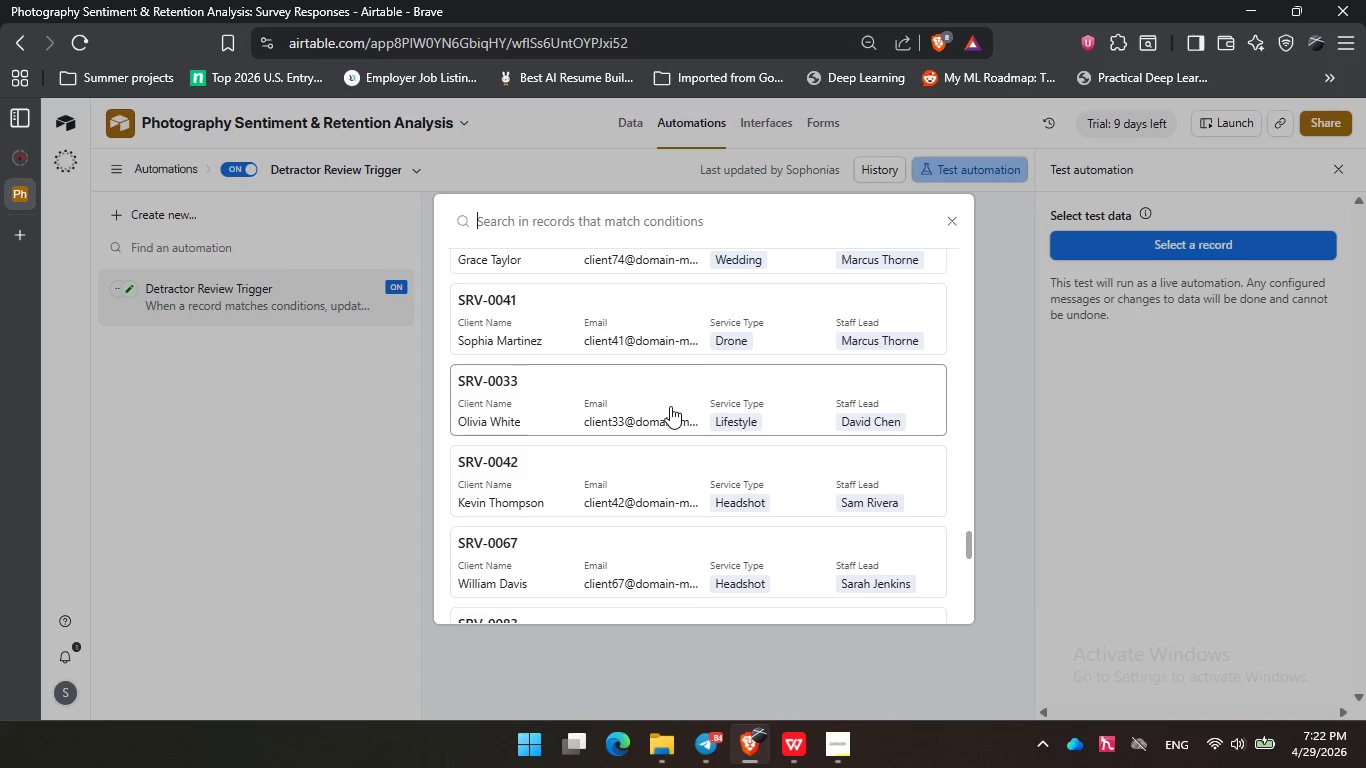 
scroll: coordinate [670, 406], scroll_direction: down, amount: 16.0
 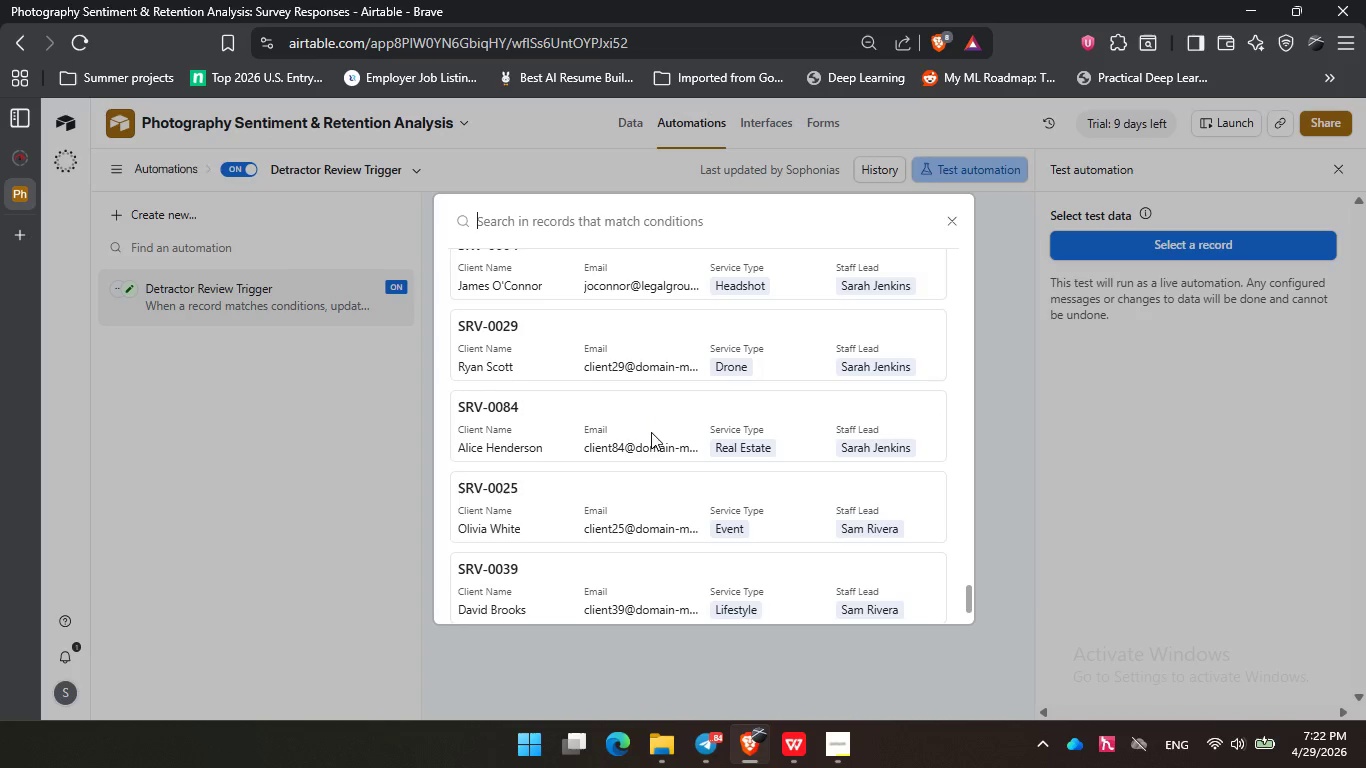 
scroll: coordinate [574, 428], scroll_direction: up, amount: 9.0
 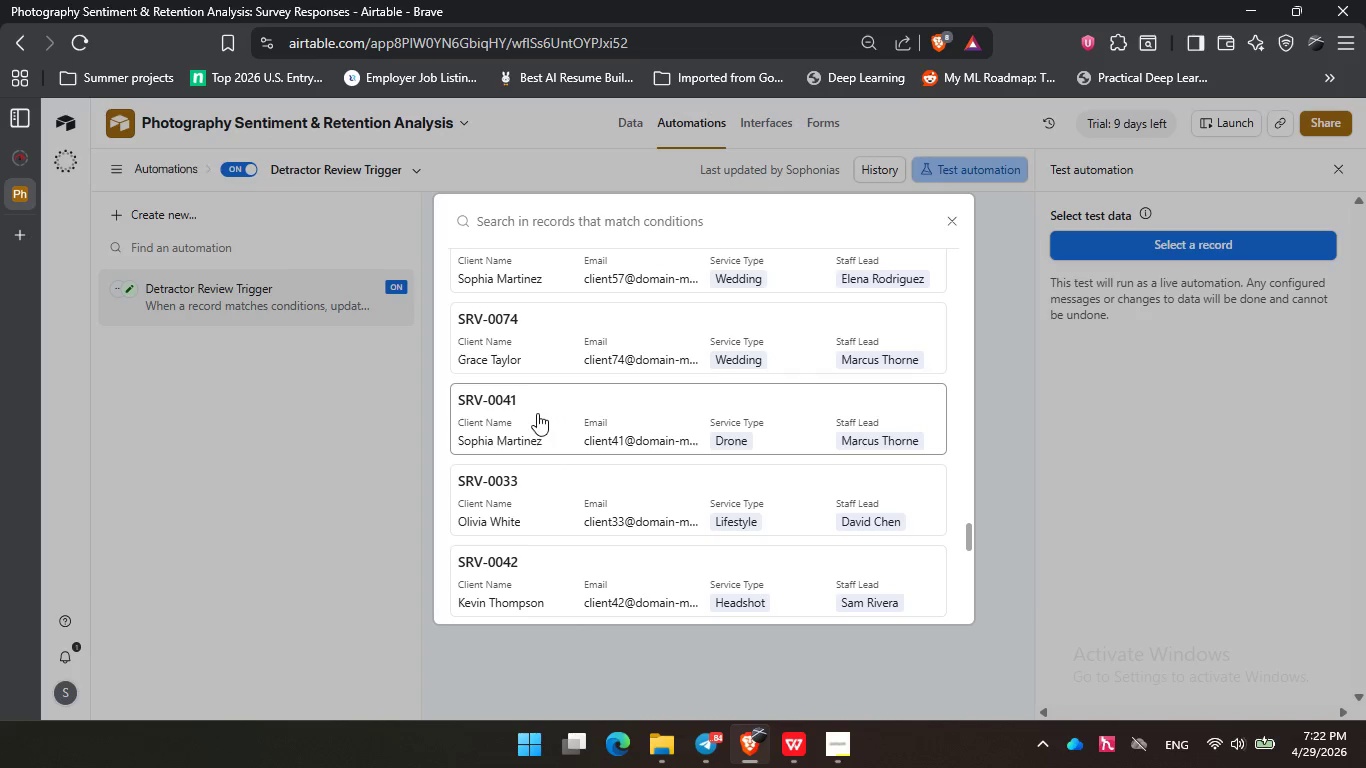 
left_click([548, 419])
 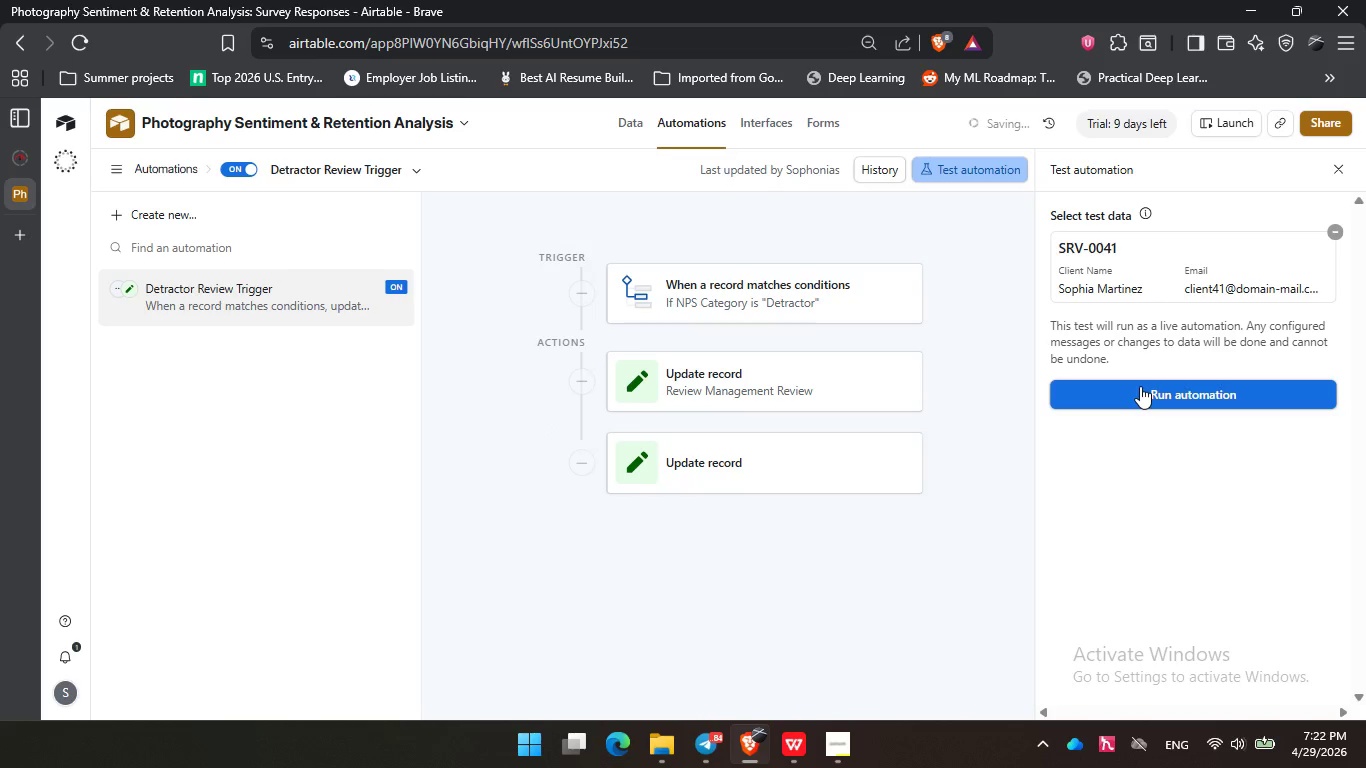 
left_click([1140, 386])
 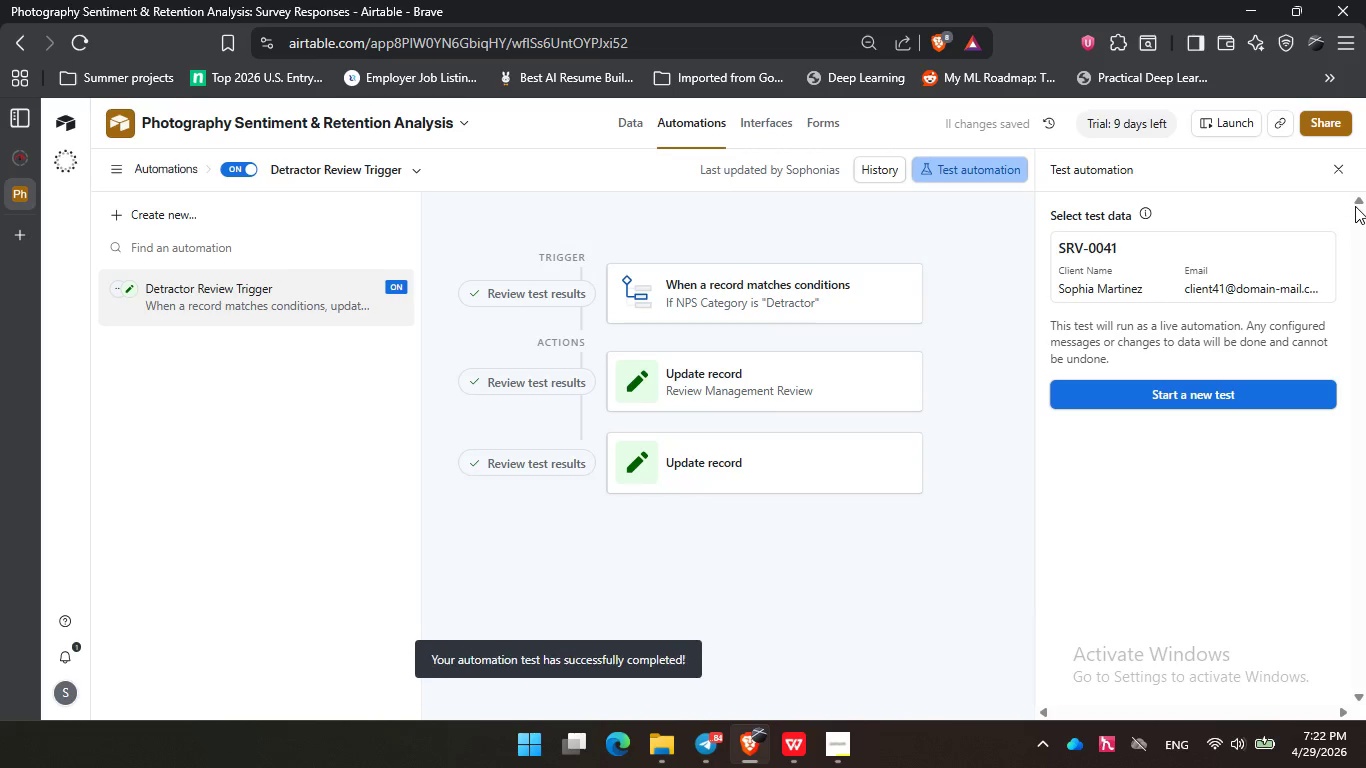 
left_click([1218, 390])
 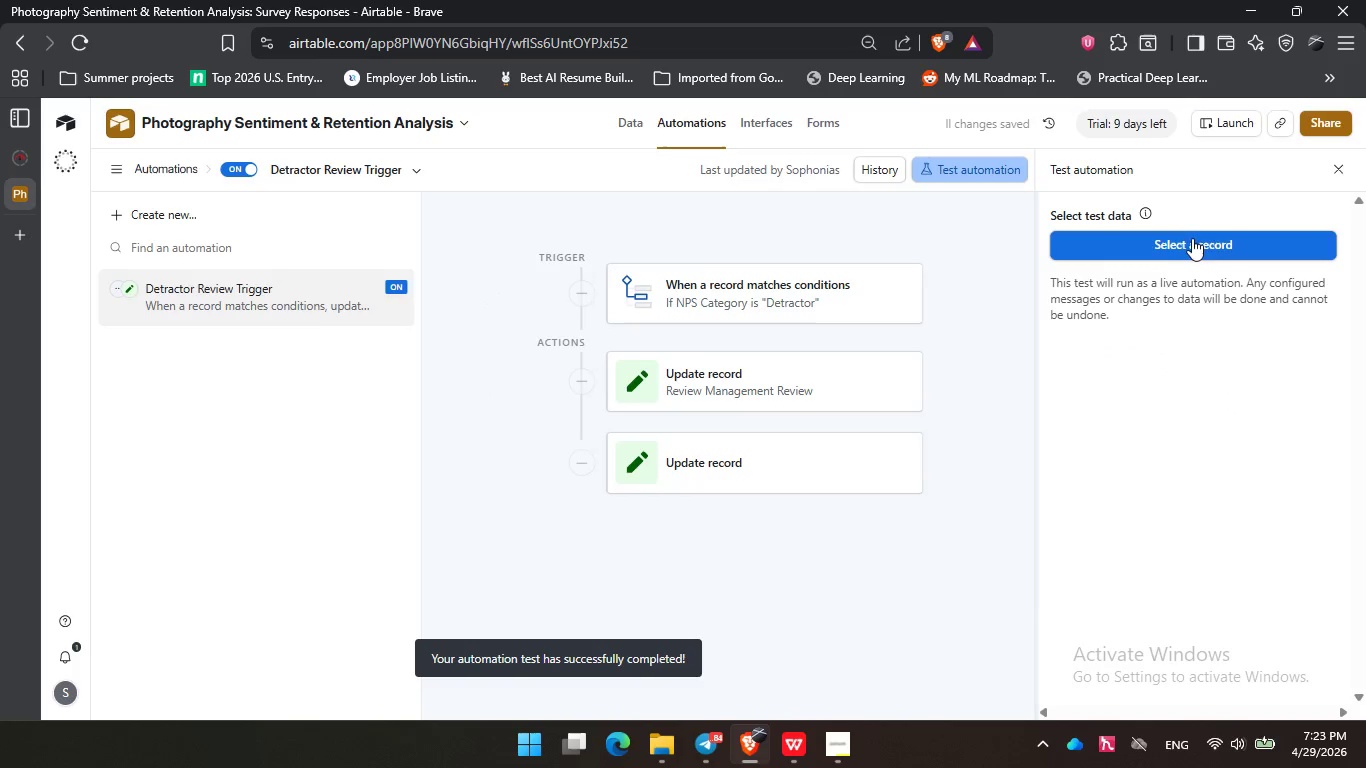 
left_click([1193, 238])
 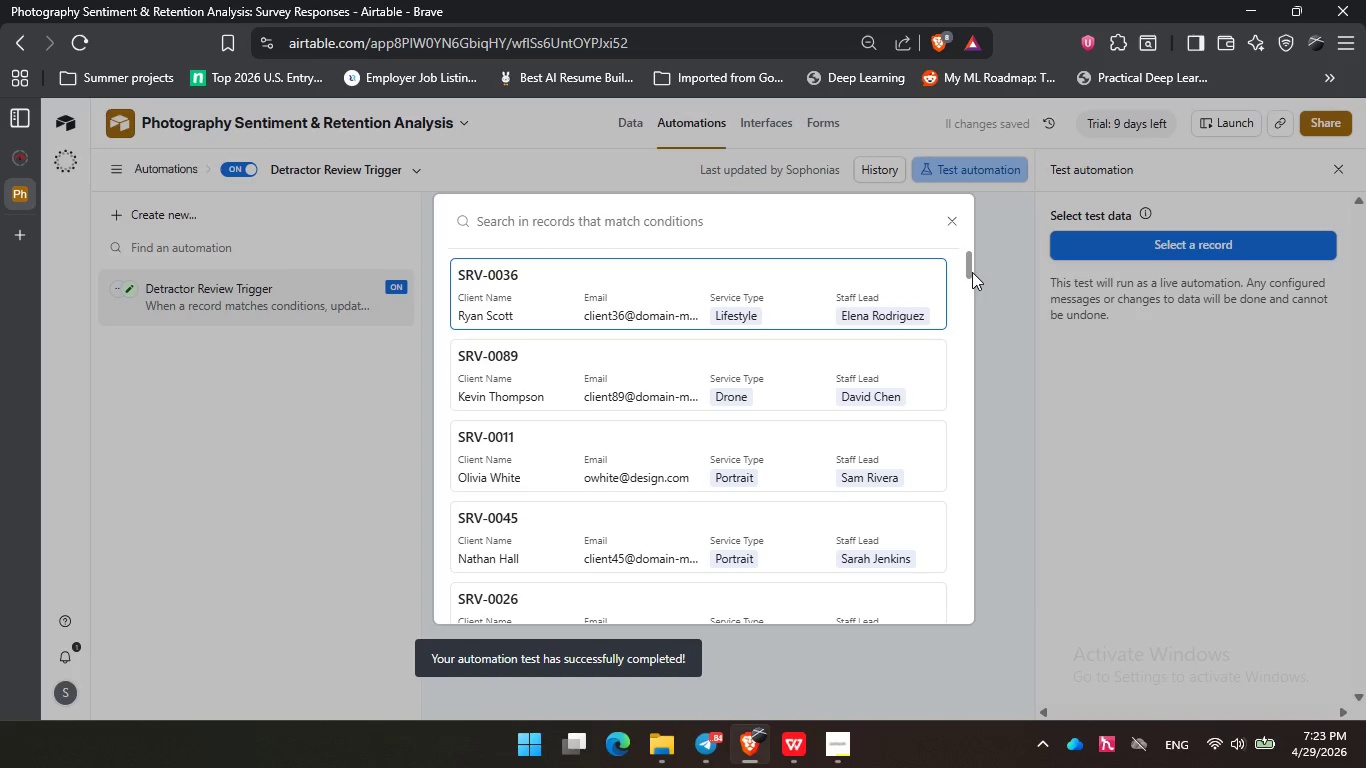 
left_click_drag(start_coordinate=[972, 272], to_coordinate=[962, 664])
 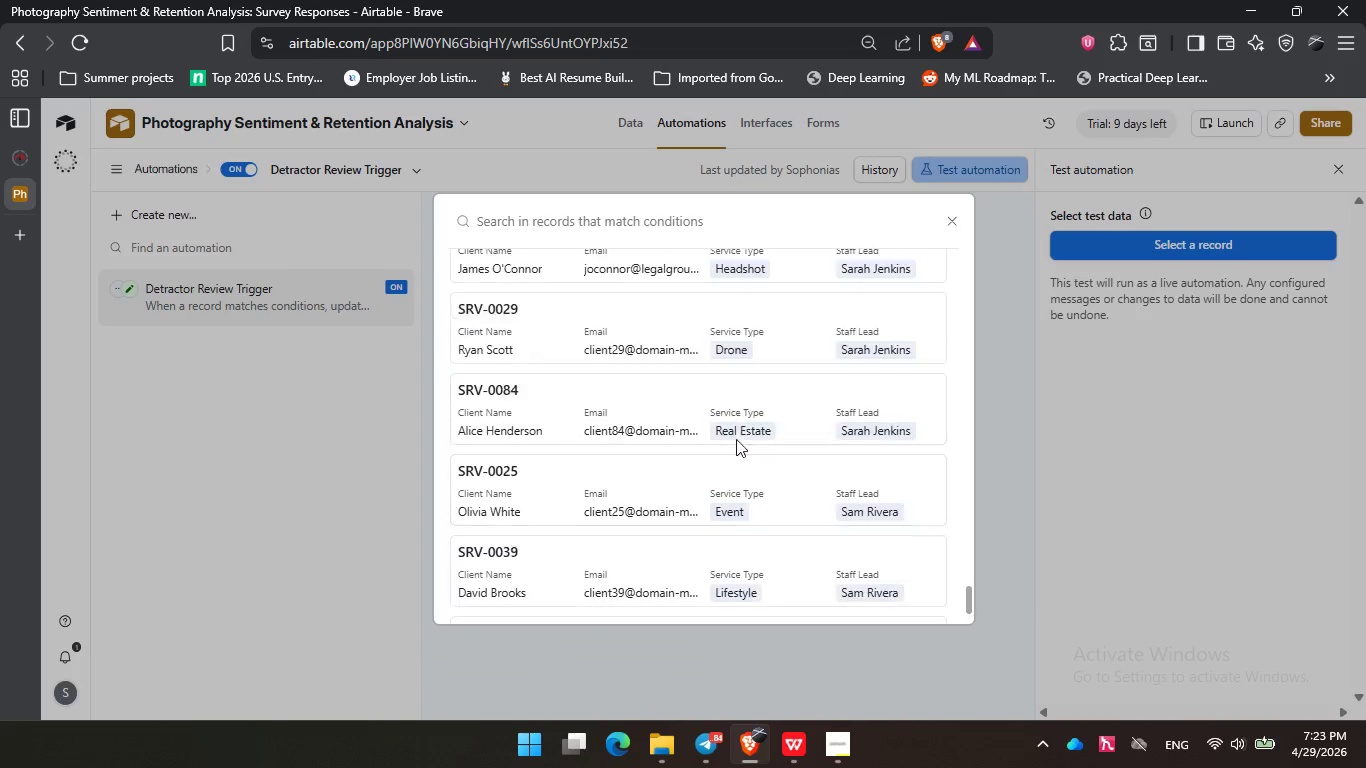 
scroll: coordinate [603, 359], scroll_direction: up, amount: 6.0
 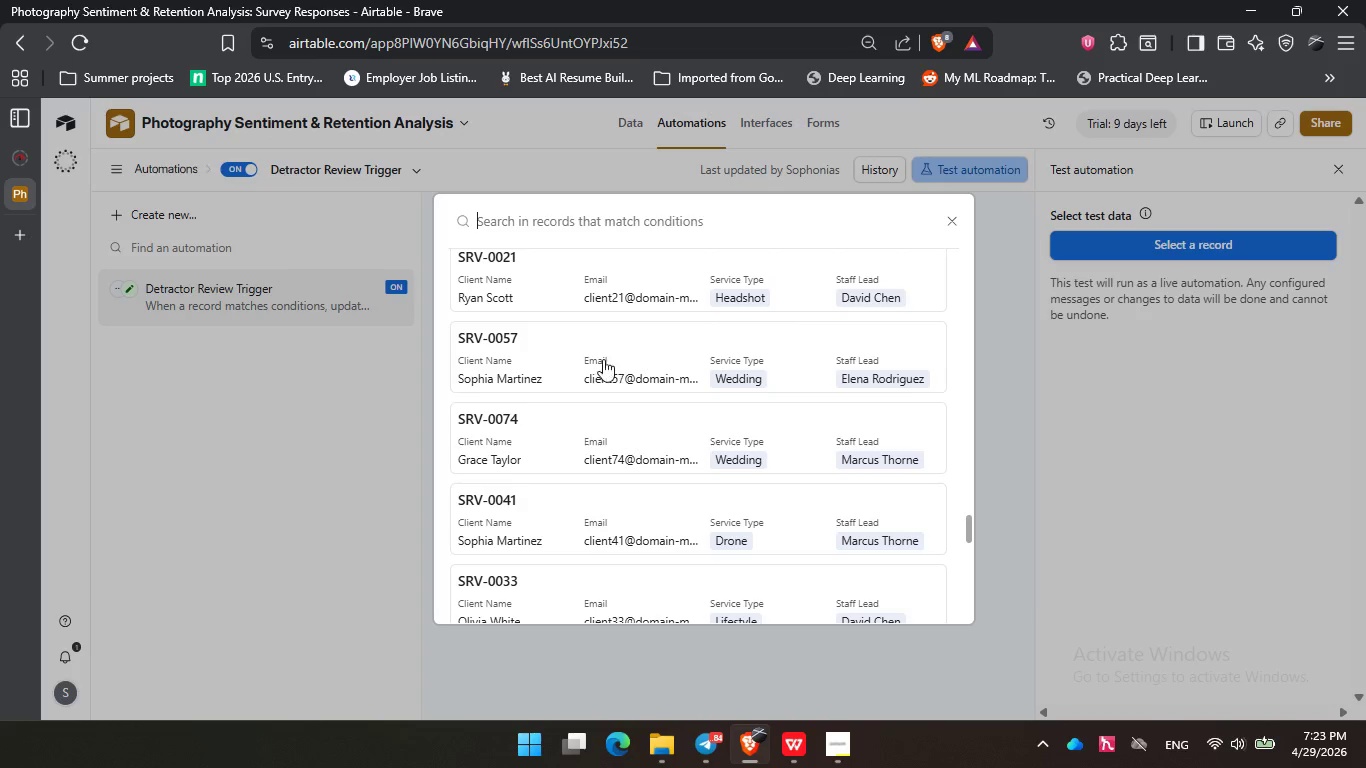 
scroll: coordinate [603, 359], scroll_direction: down, amount: 2.0
 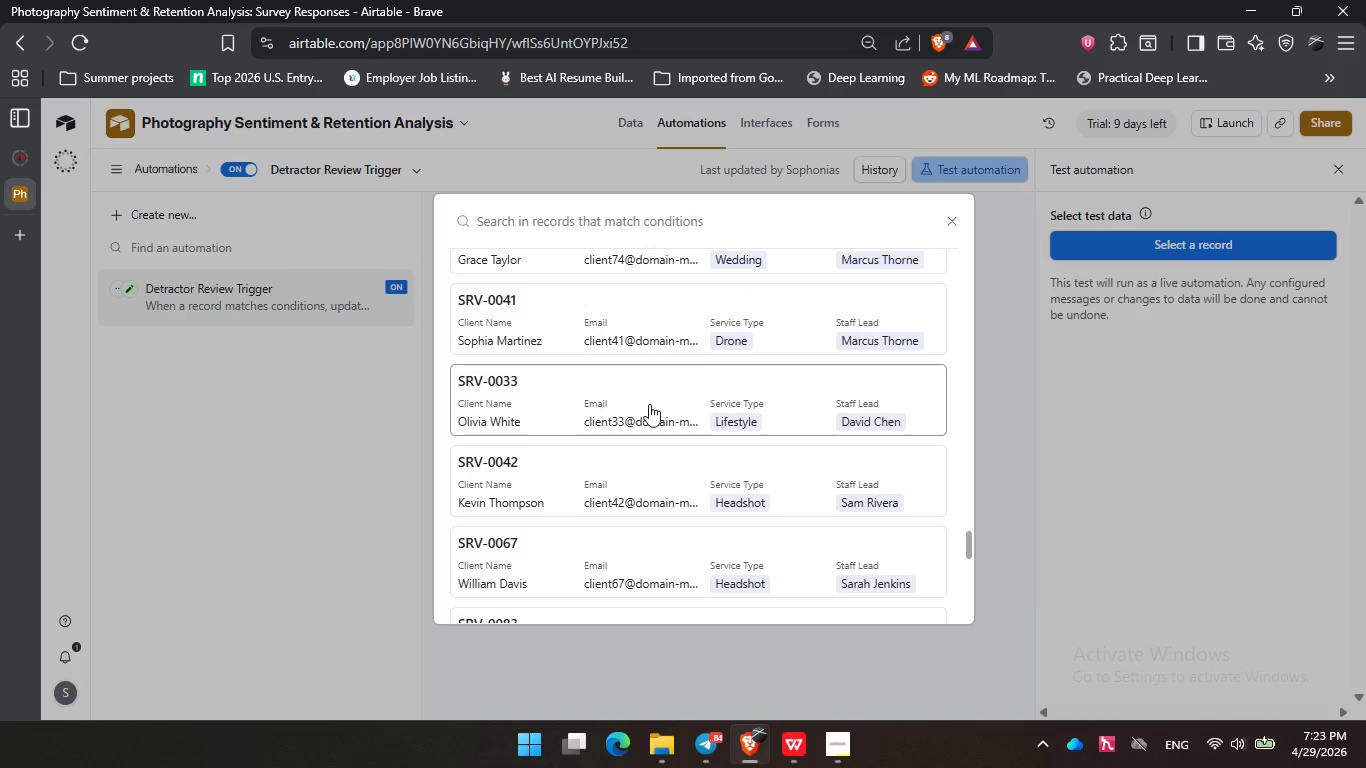 
left_click([662, 405])
 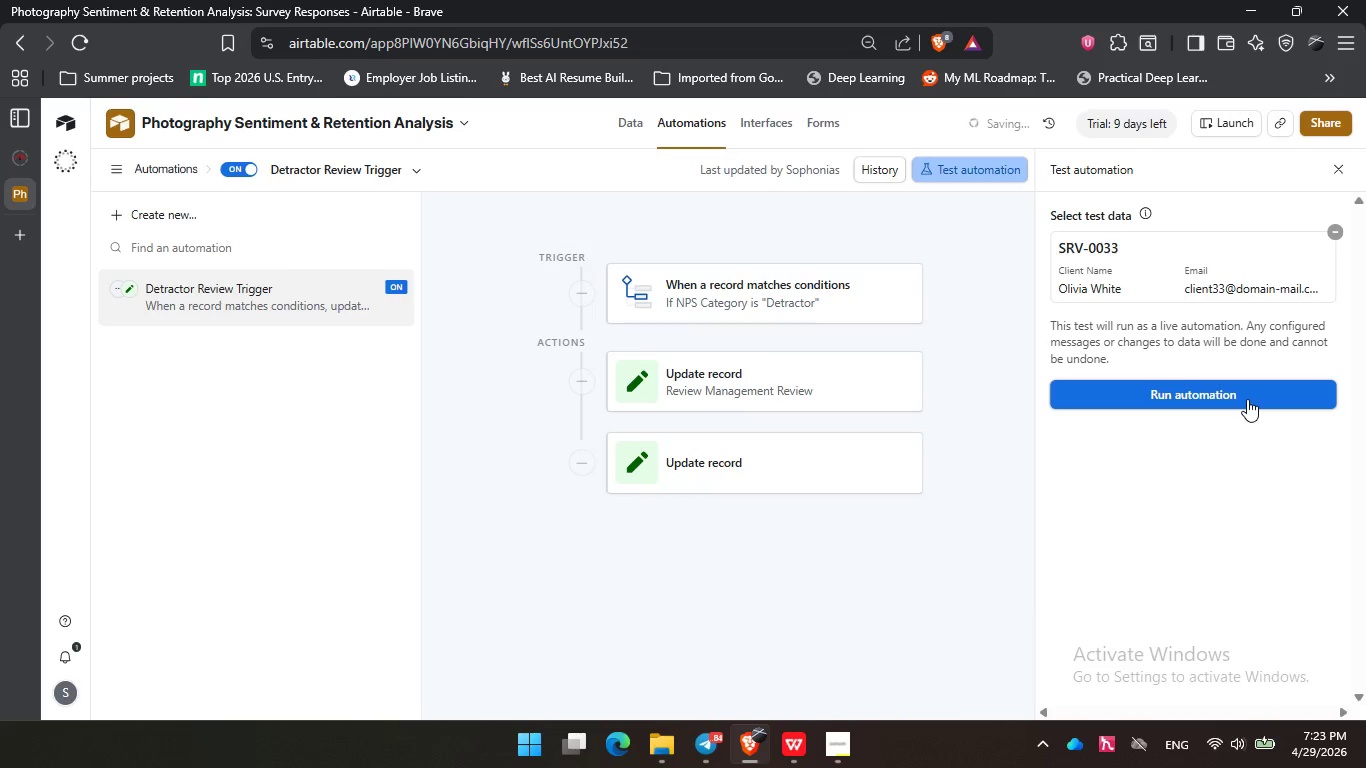 
left_click([1247, 399])
 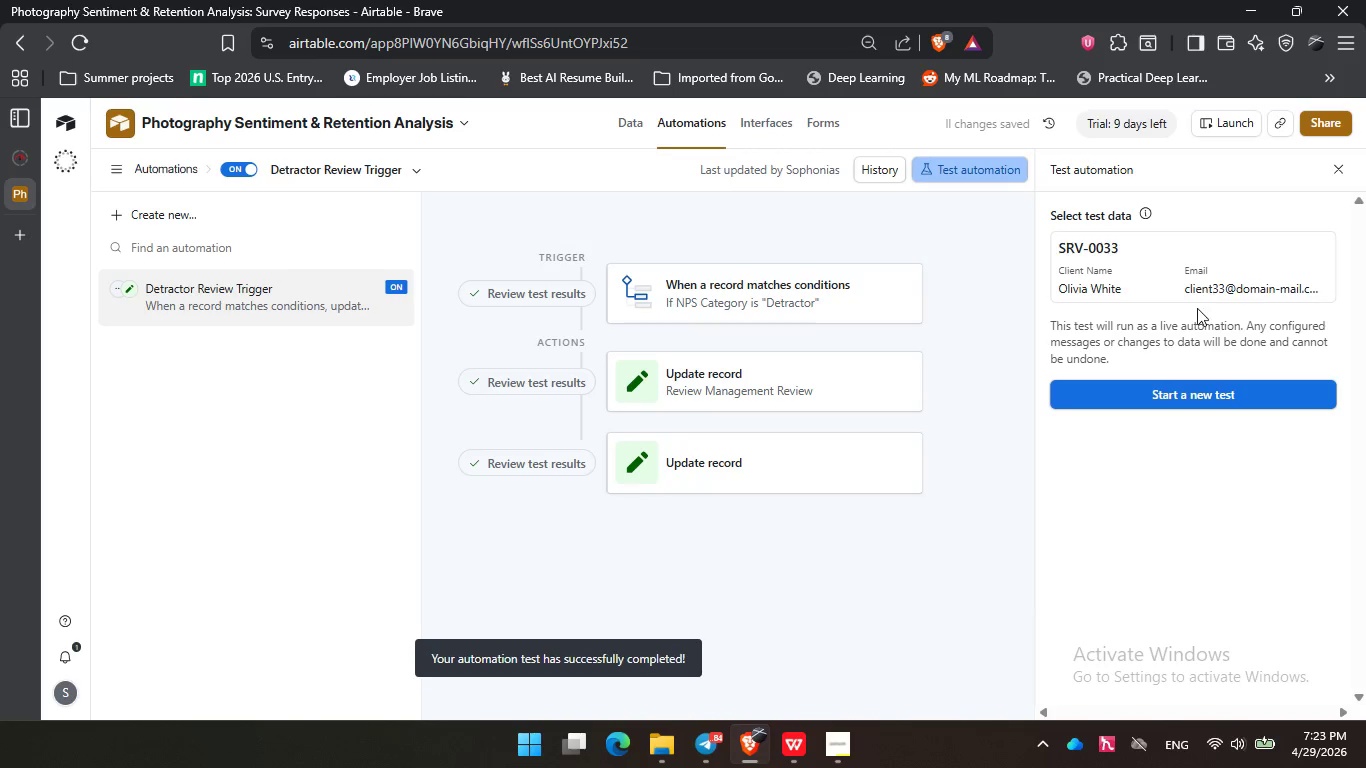 
left_click([1212, 390])
 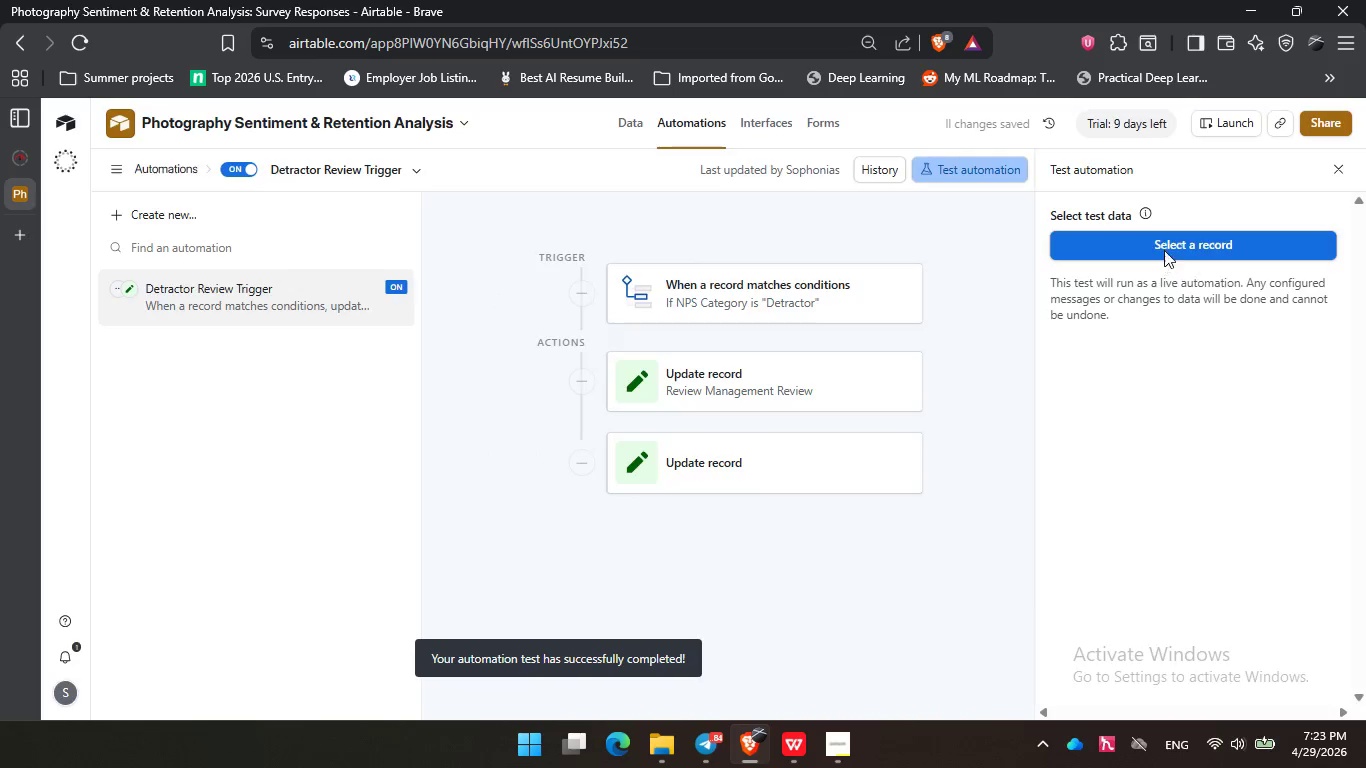 
left_click([1164, 250])
 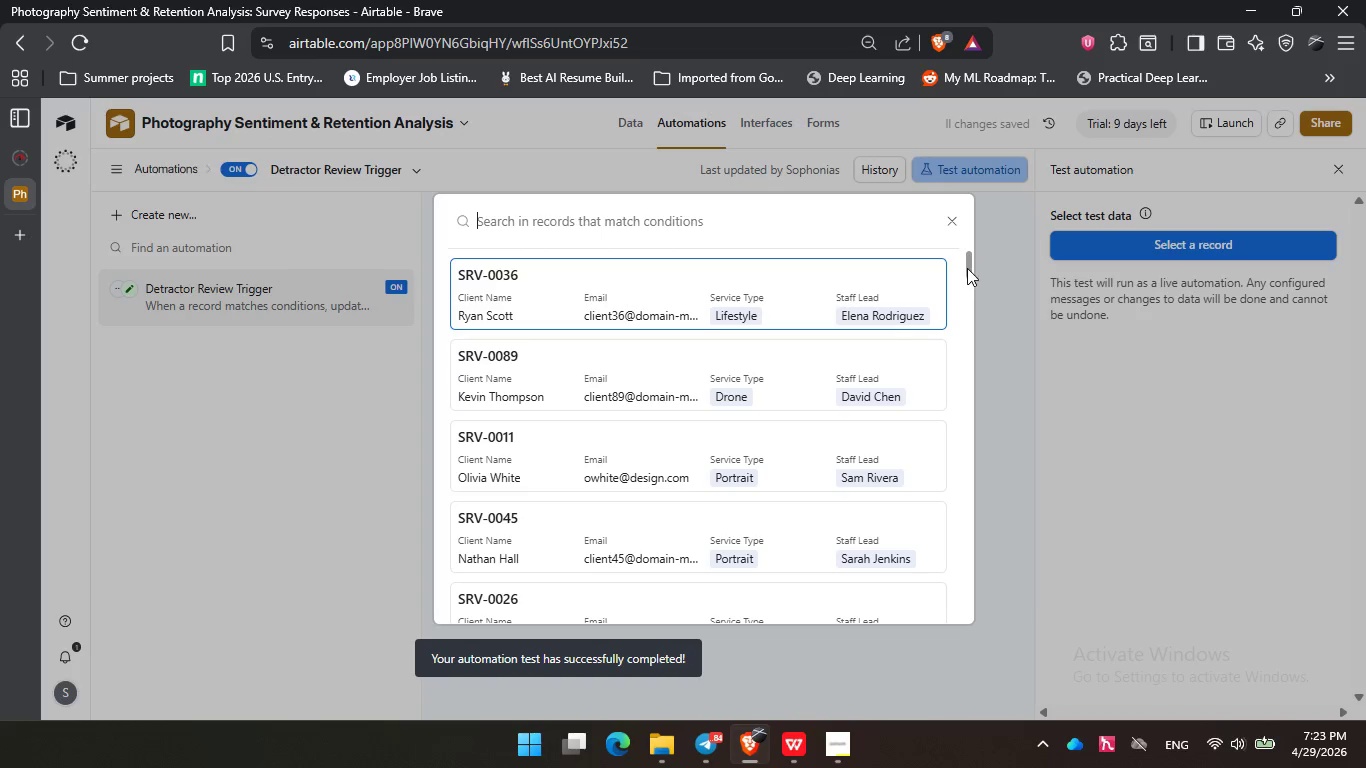 
left_click_drag(start_coordinate=[967, 268], to_coordinate=[953, 632])
 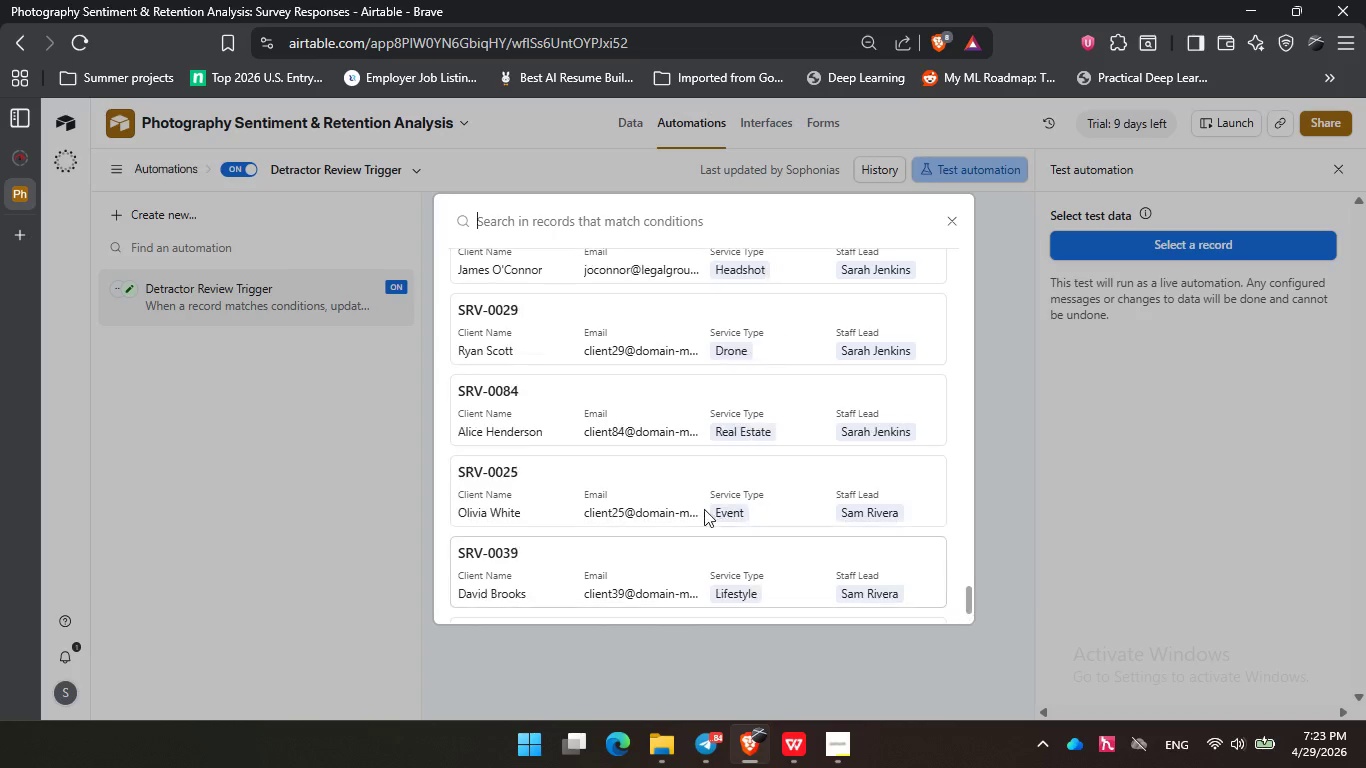 
scroll: coordinate [713, 499], scroll_direction: up, amount: 4.0
 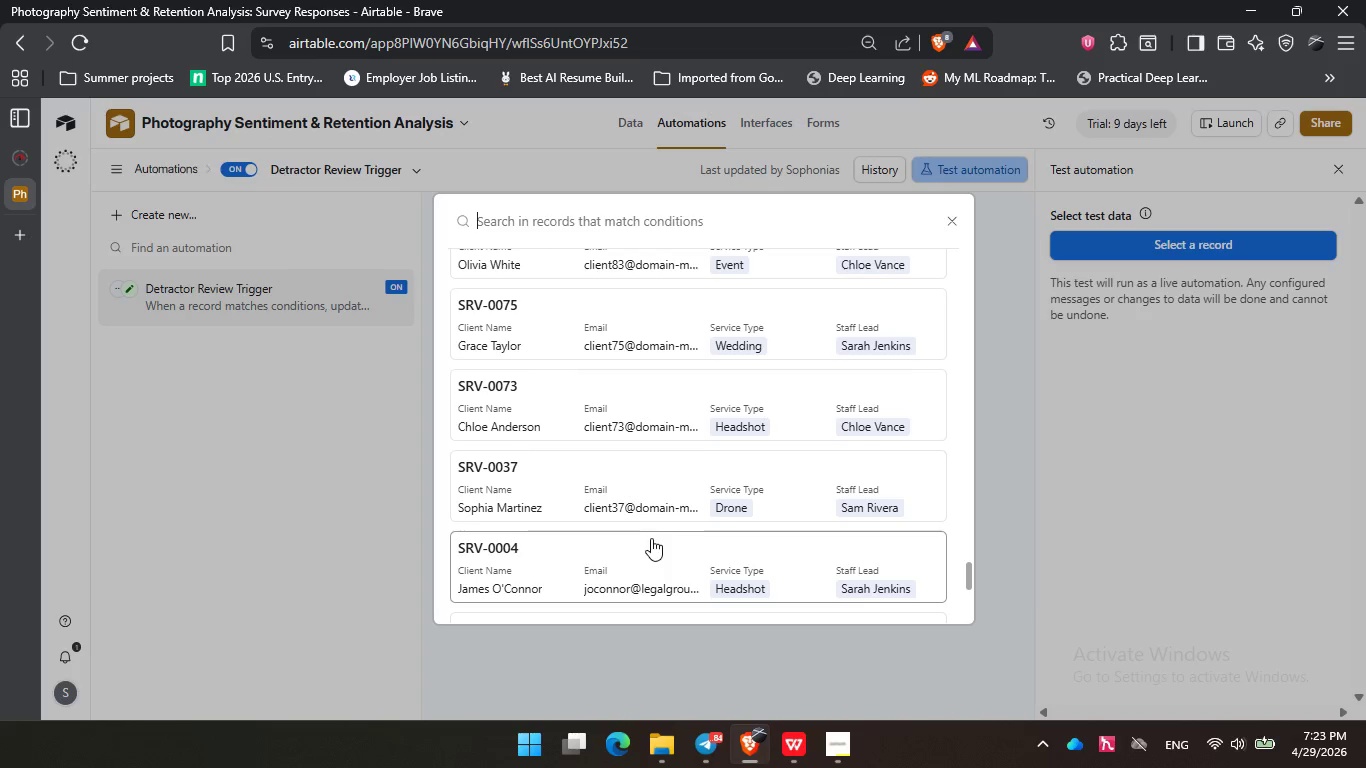 
scroll: coordinate [651, 538], scroll_direction: down, amount: 1.0
 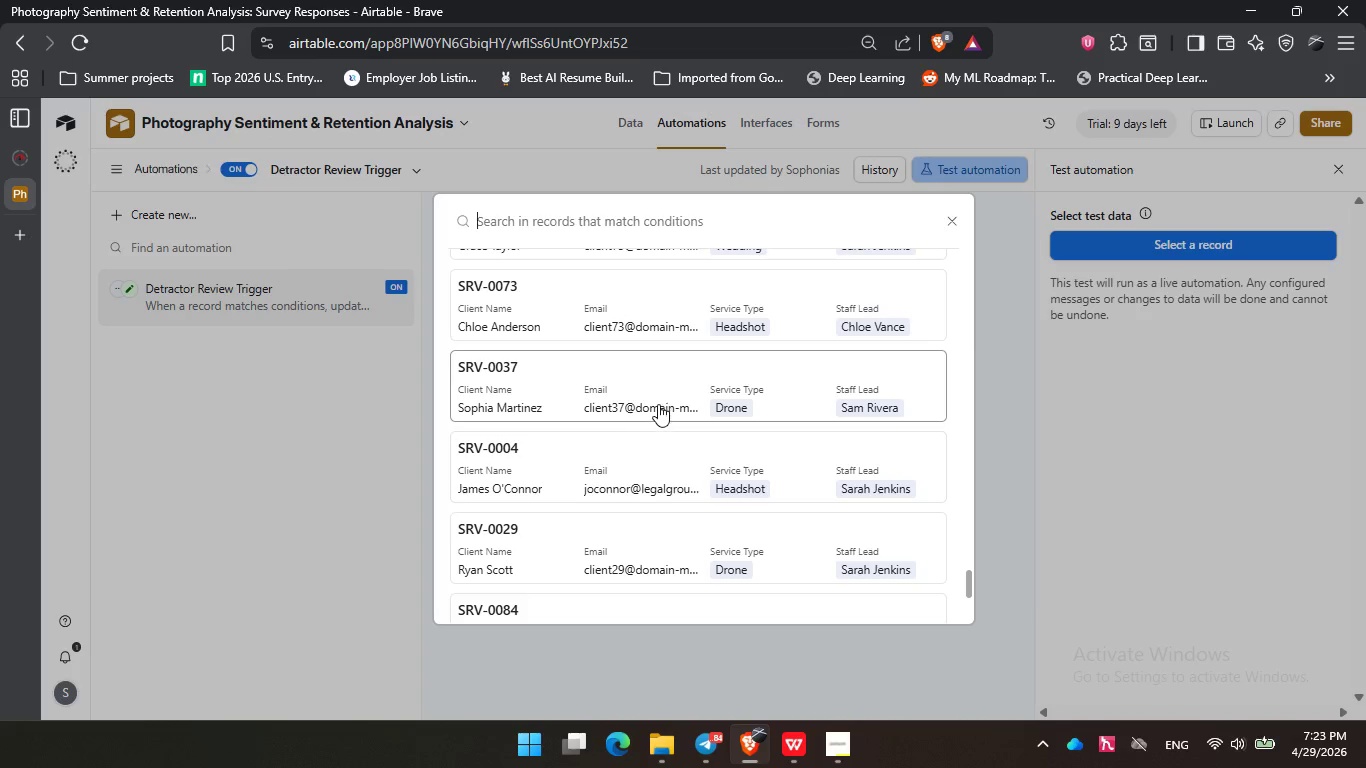 
scroll: coordinate [637, 471], scroll_direction: up, amount: 6.0
 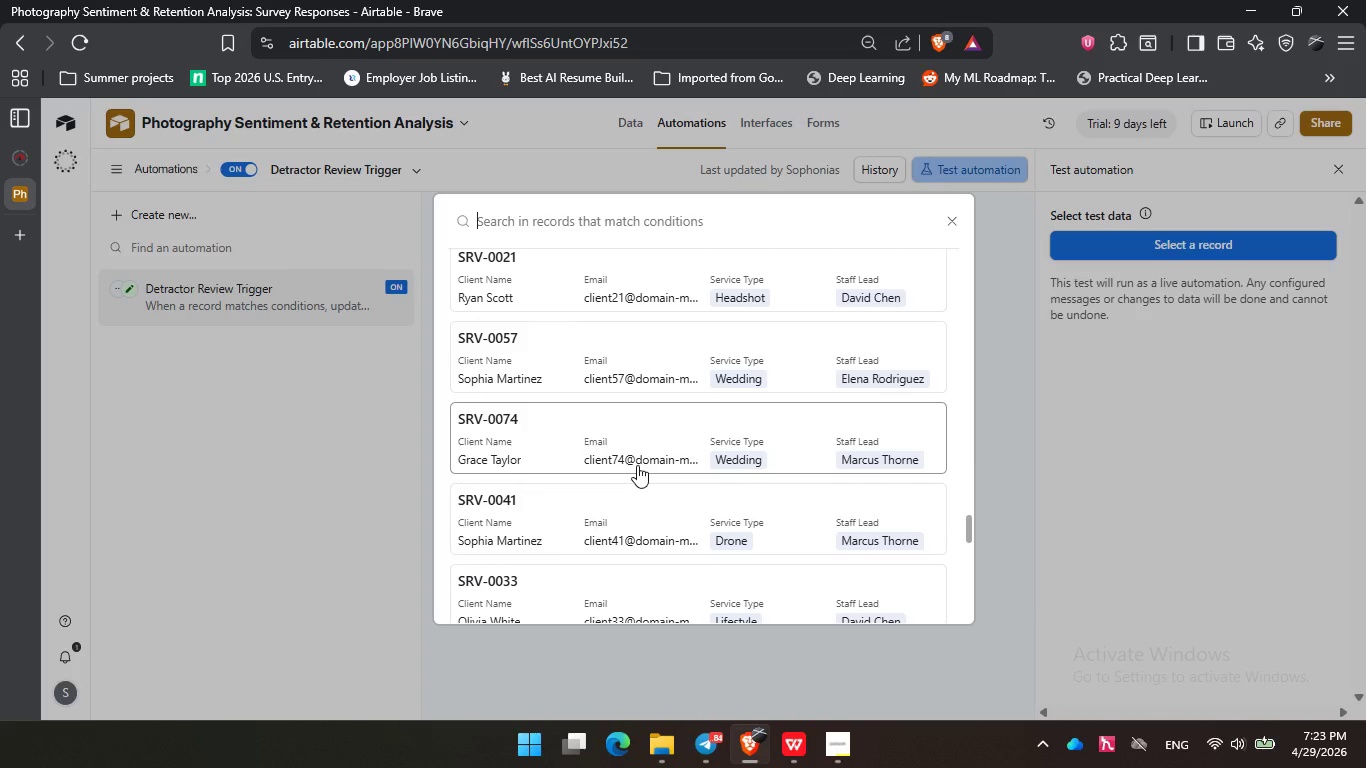 
scroll: coordinate [660, 477], scroll_direction: down, amount: 3.0
 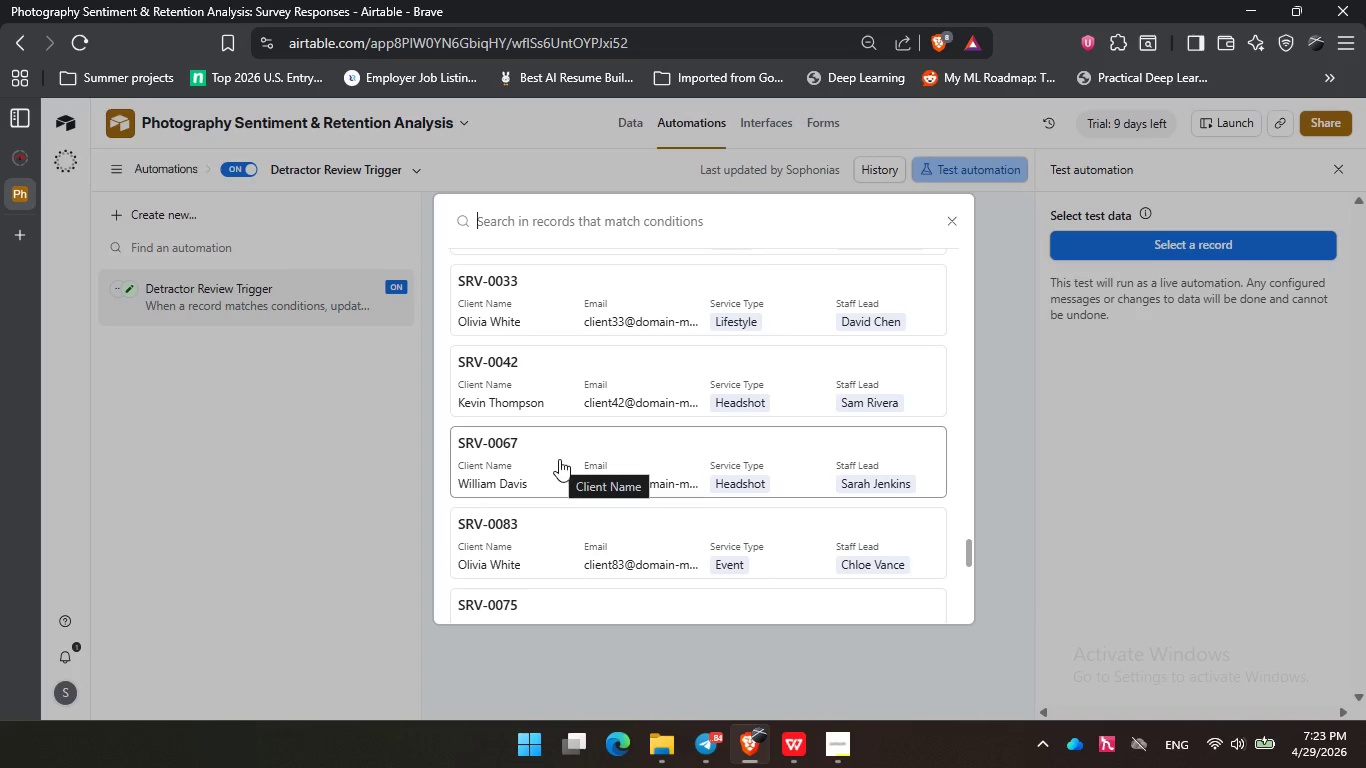 
left_click([563, 444])
 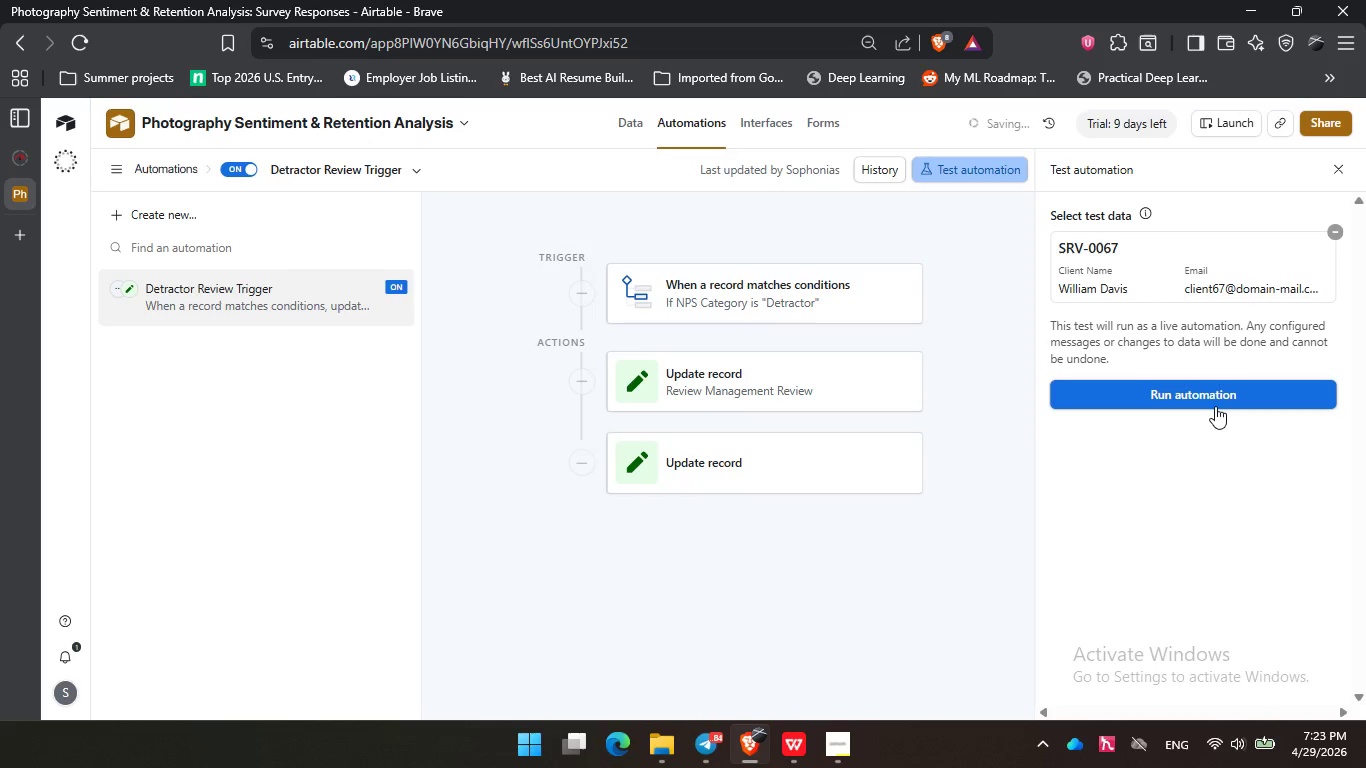 
left_click([1215, 406])
 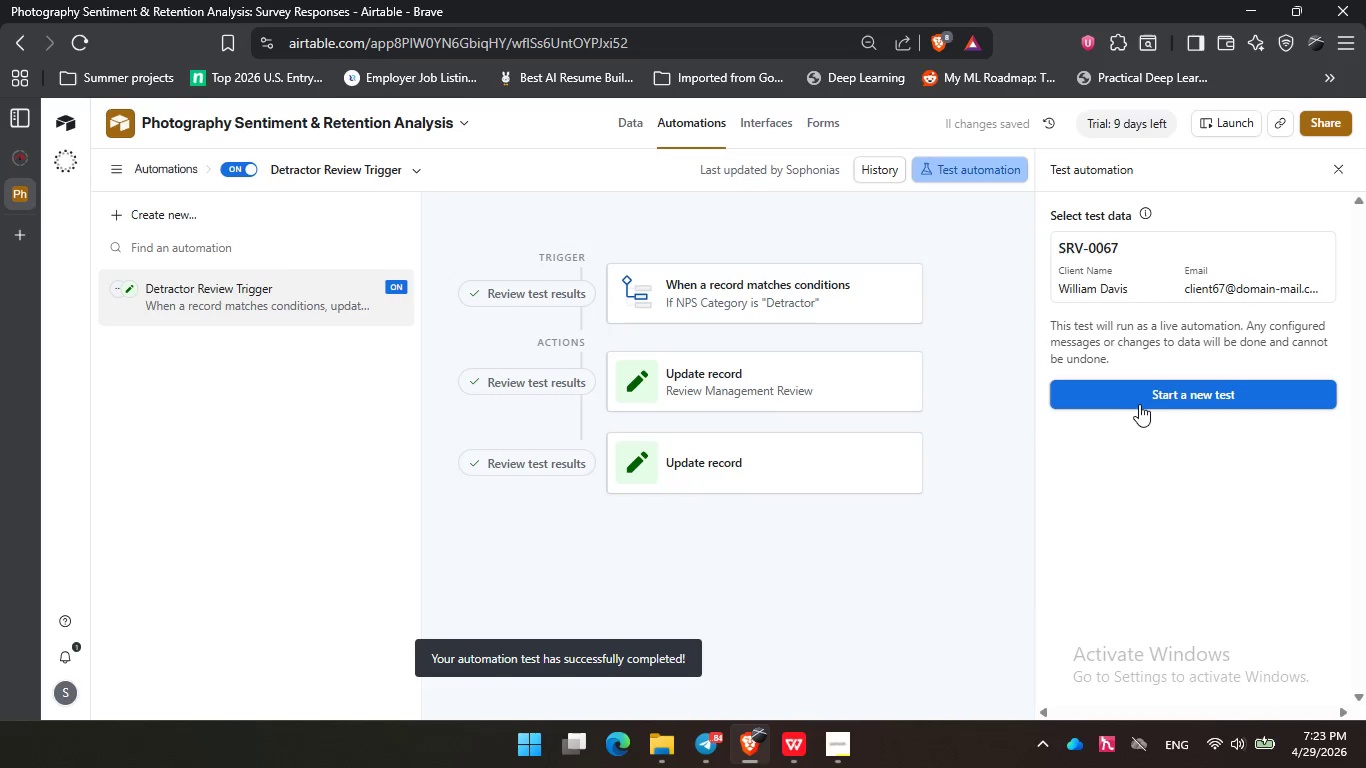 
double_click([1117, 244])
 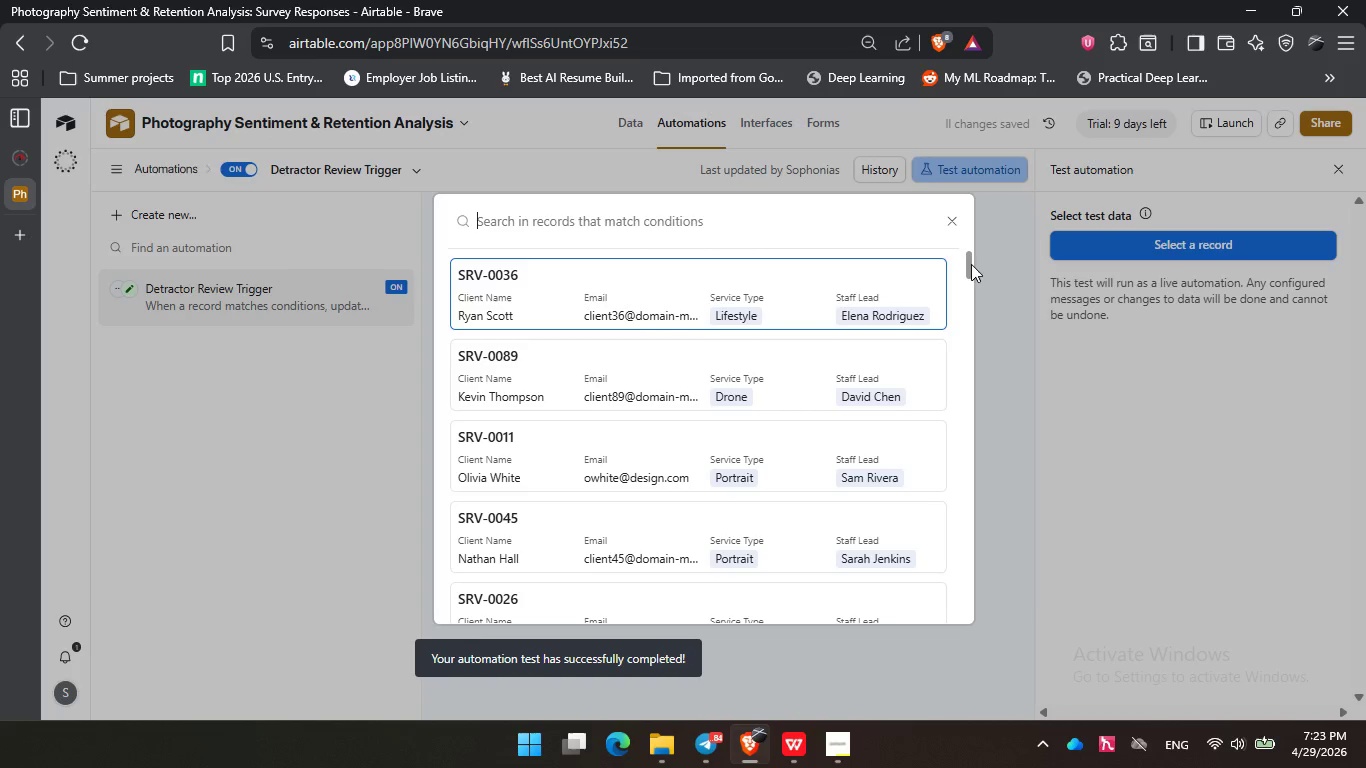 
left_click_drag(start_coordinate=[971, 264], to_coordinate=[971, 626])
 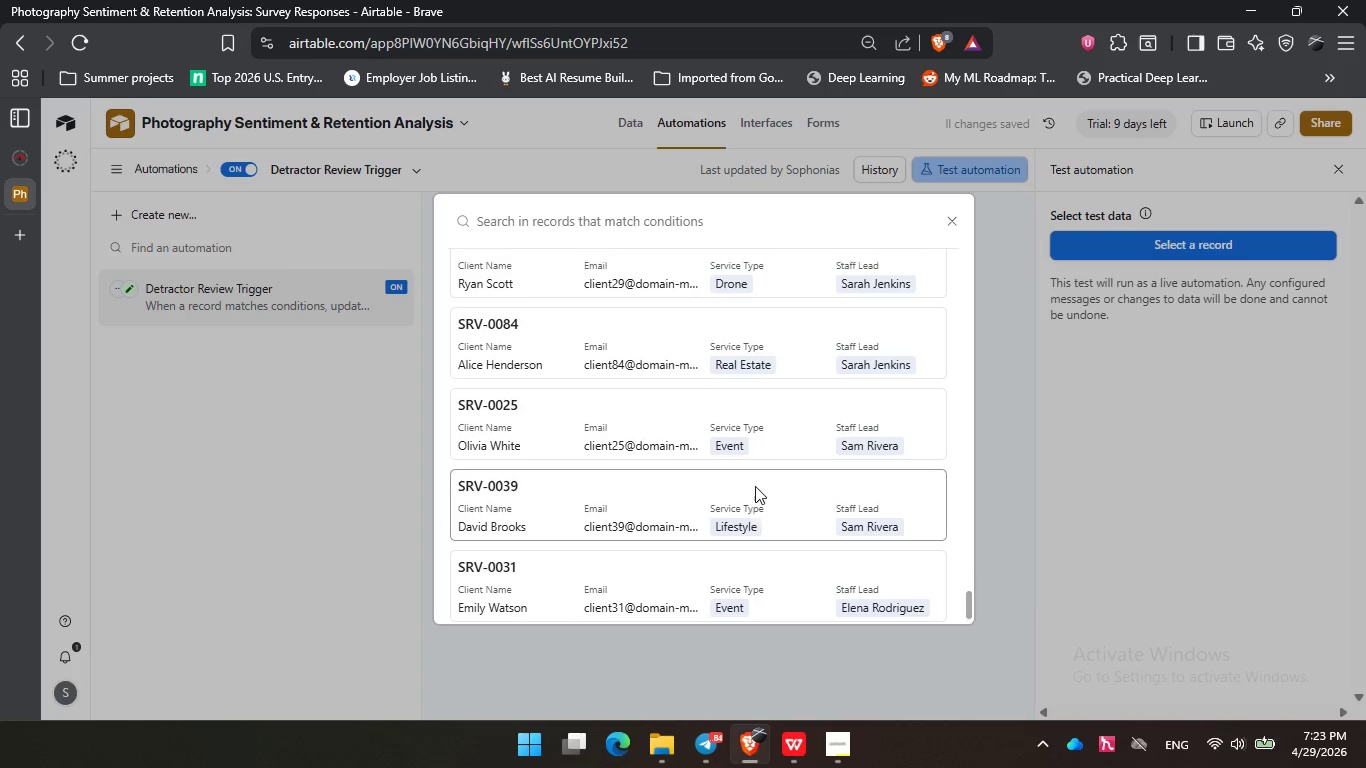 
scroll: coordinate [755, 486], scroll_direction: up, amount: 8.0
 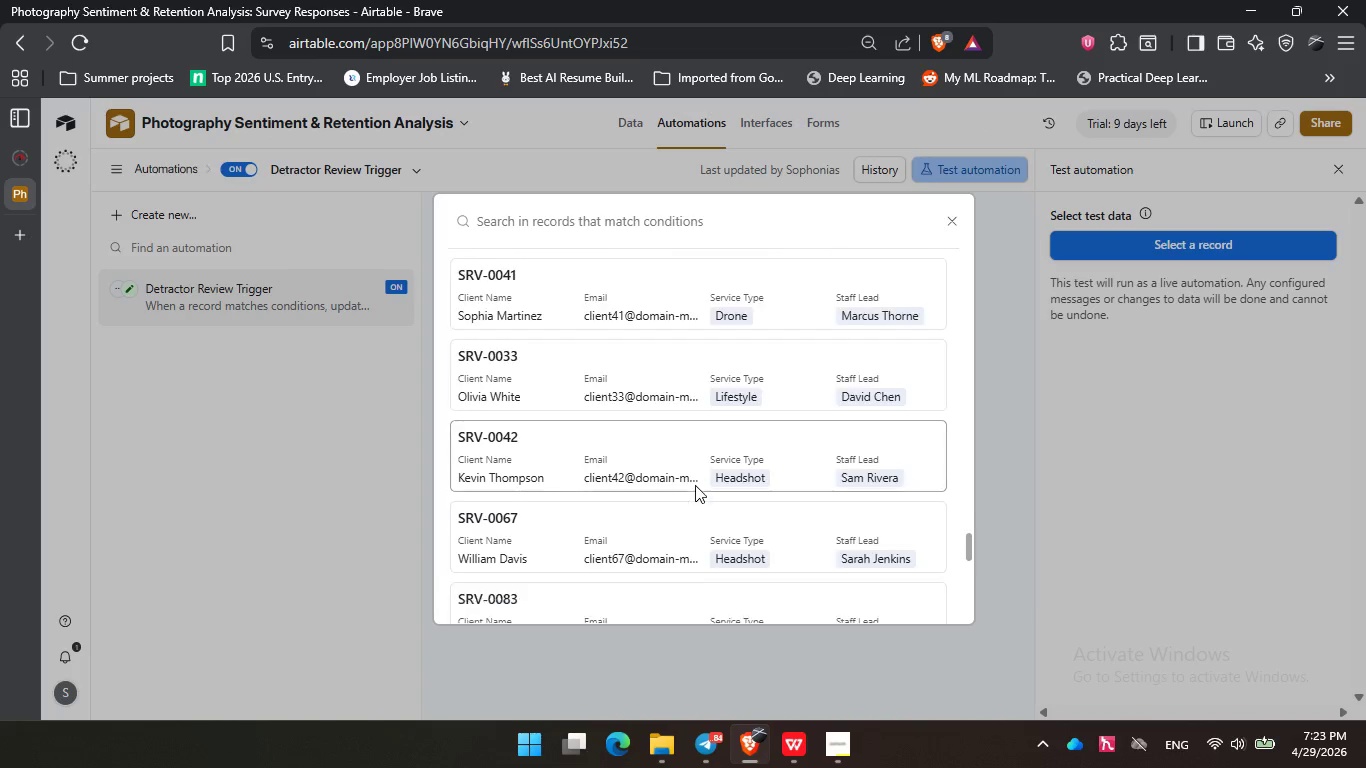 
scroll: coordinate [695, 485], scroll_direction: down, amount: 2.0
 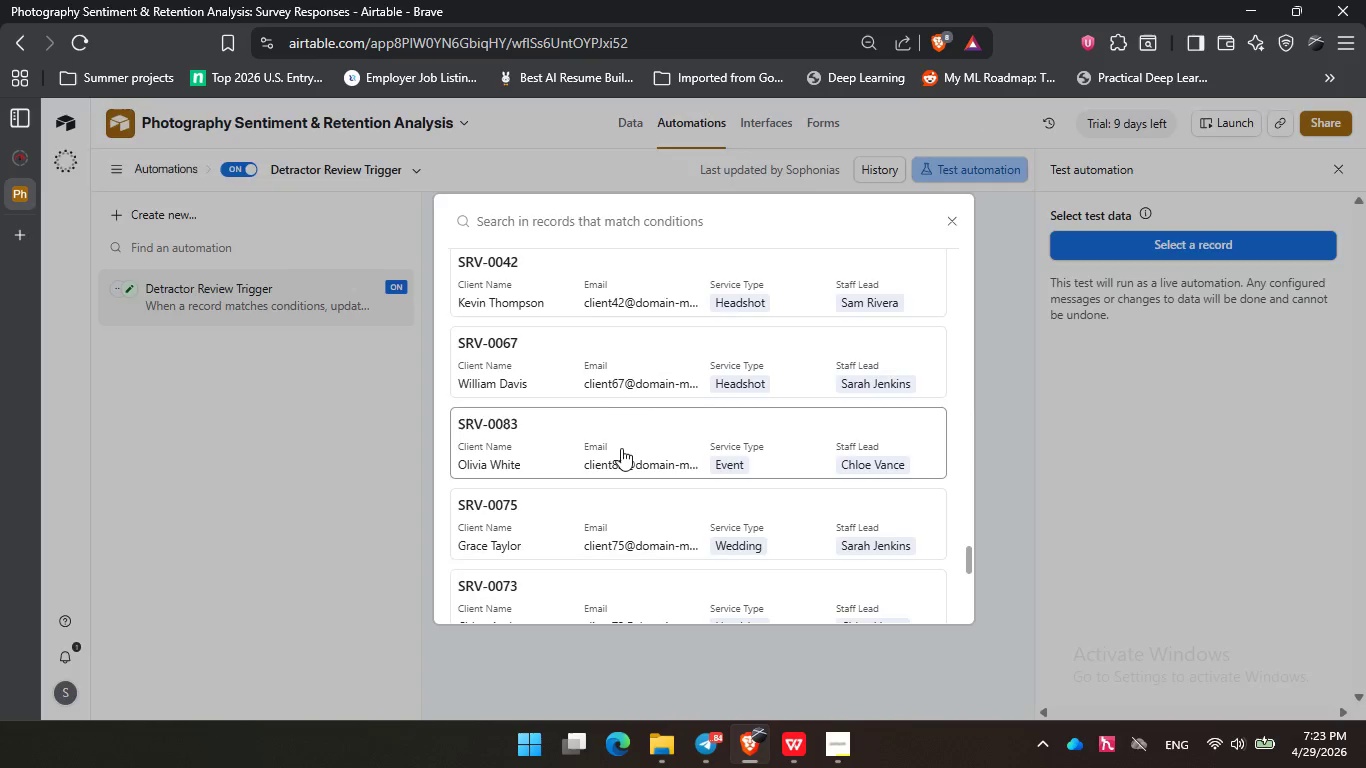 
left_click([621, 448])
 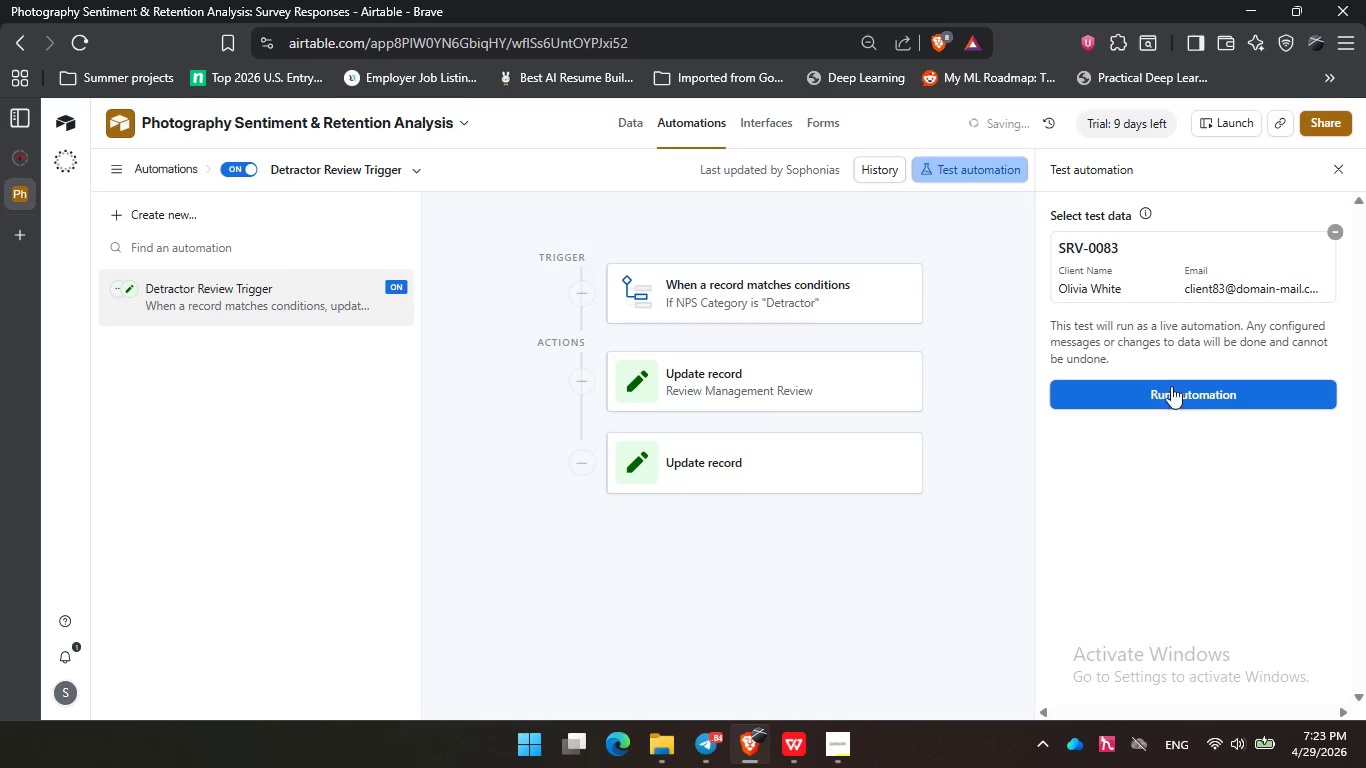 
left_click([1172, 387])
 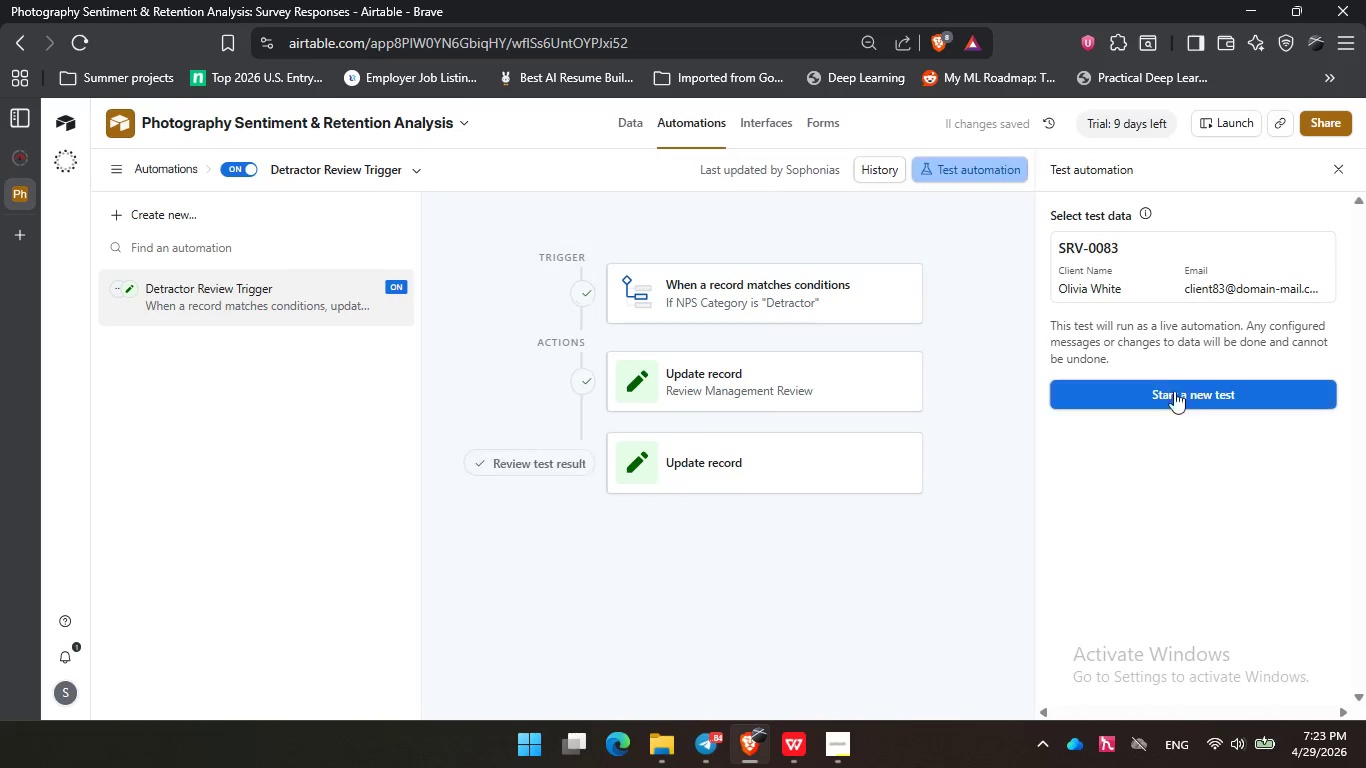 
left_click([1167, 391])
 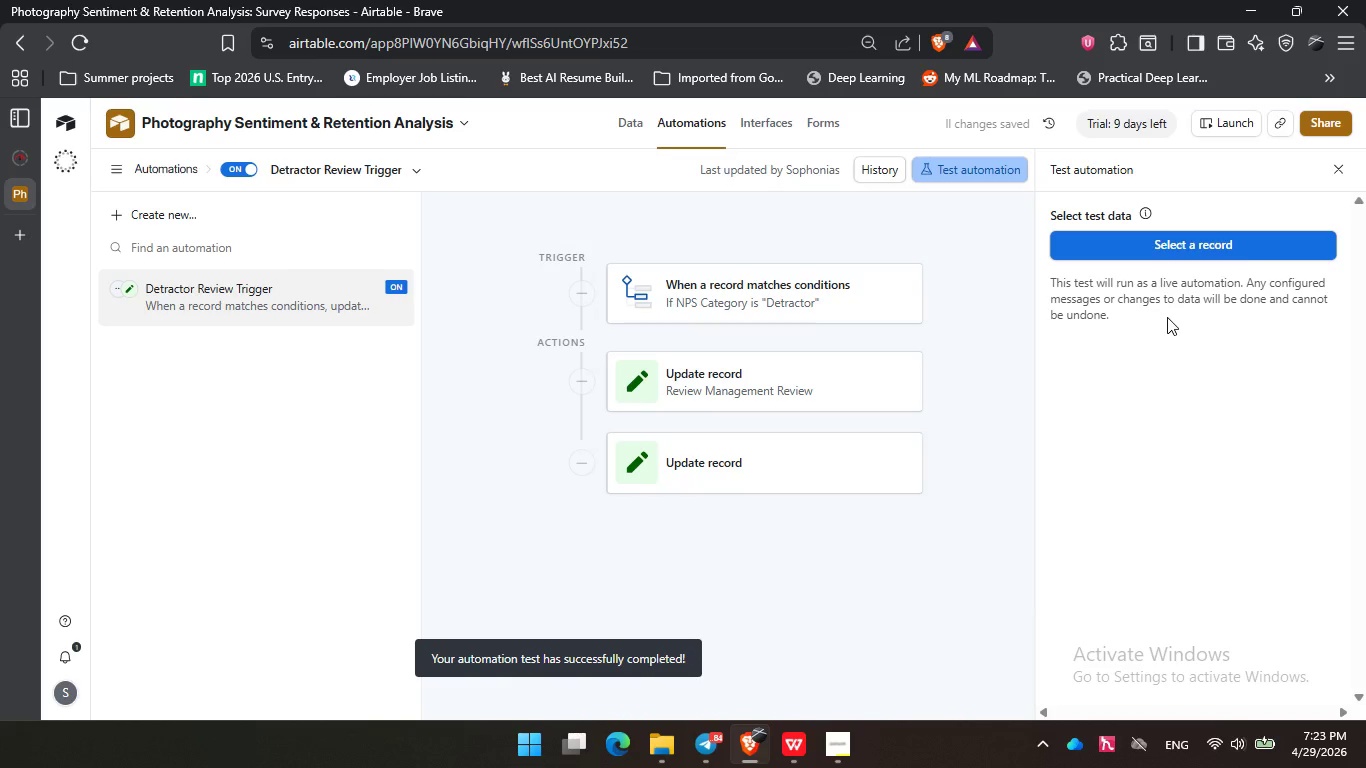 
left_click([1255, 236])
 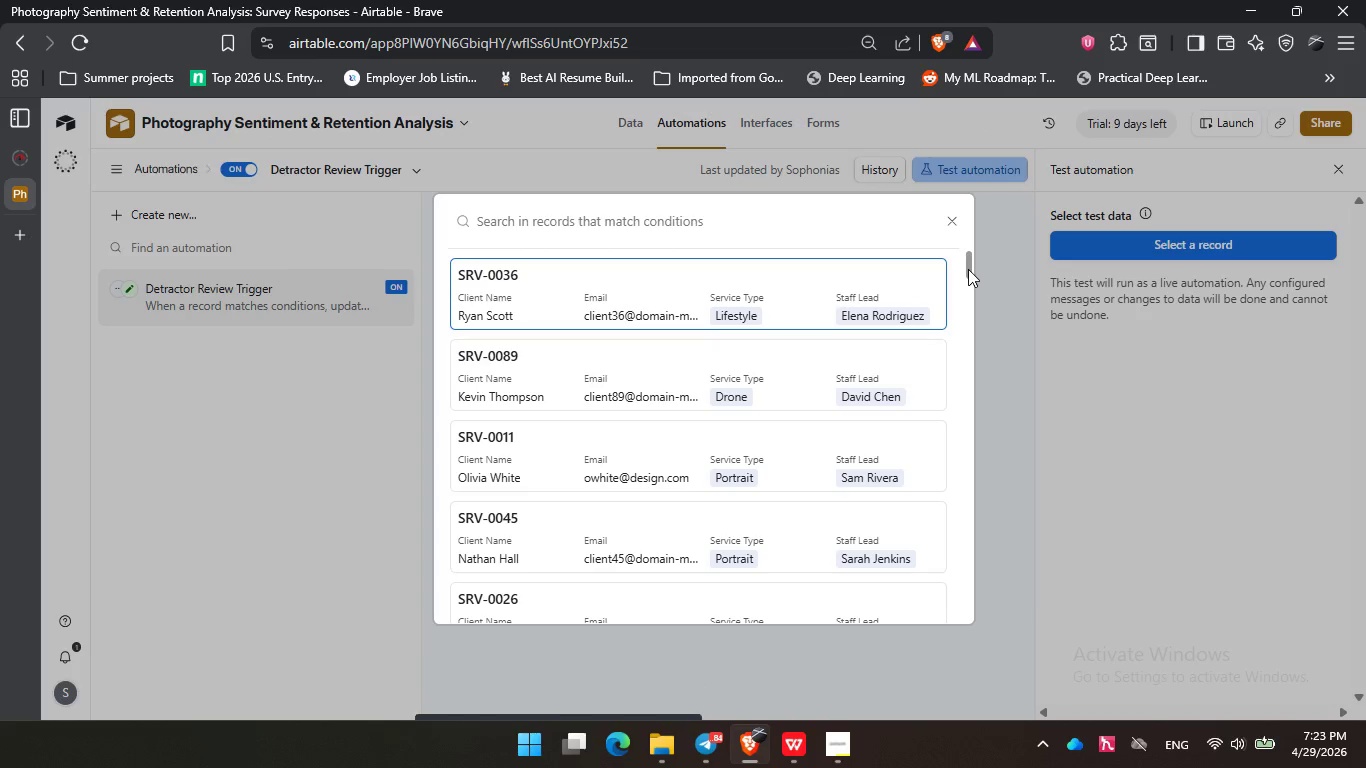 
left_click_drag(start_coordinate=[968, 269], to_coordinate=[932, 621])
 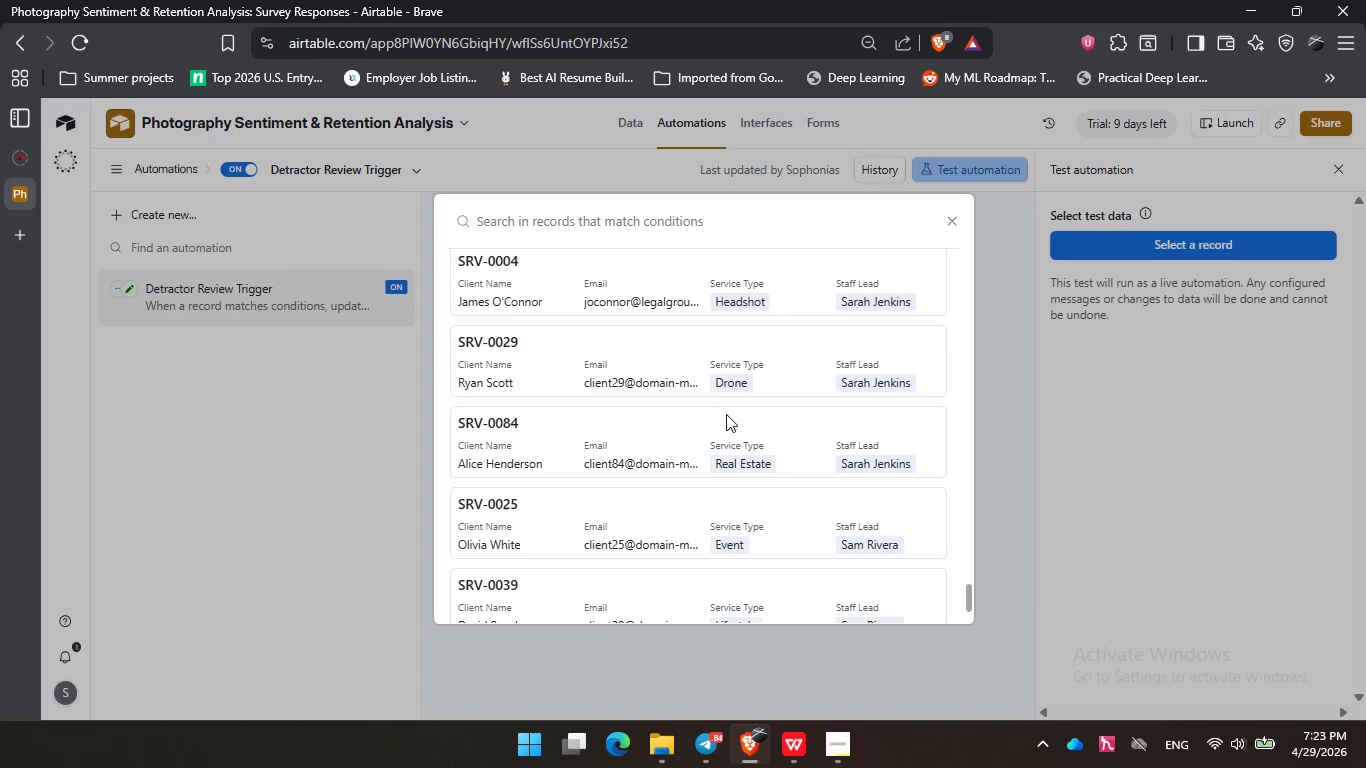 
scroll: coordinate [728, 414], scroll_direction: up, amount: 6.0
 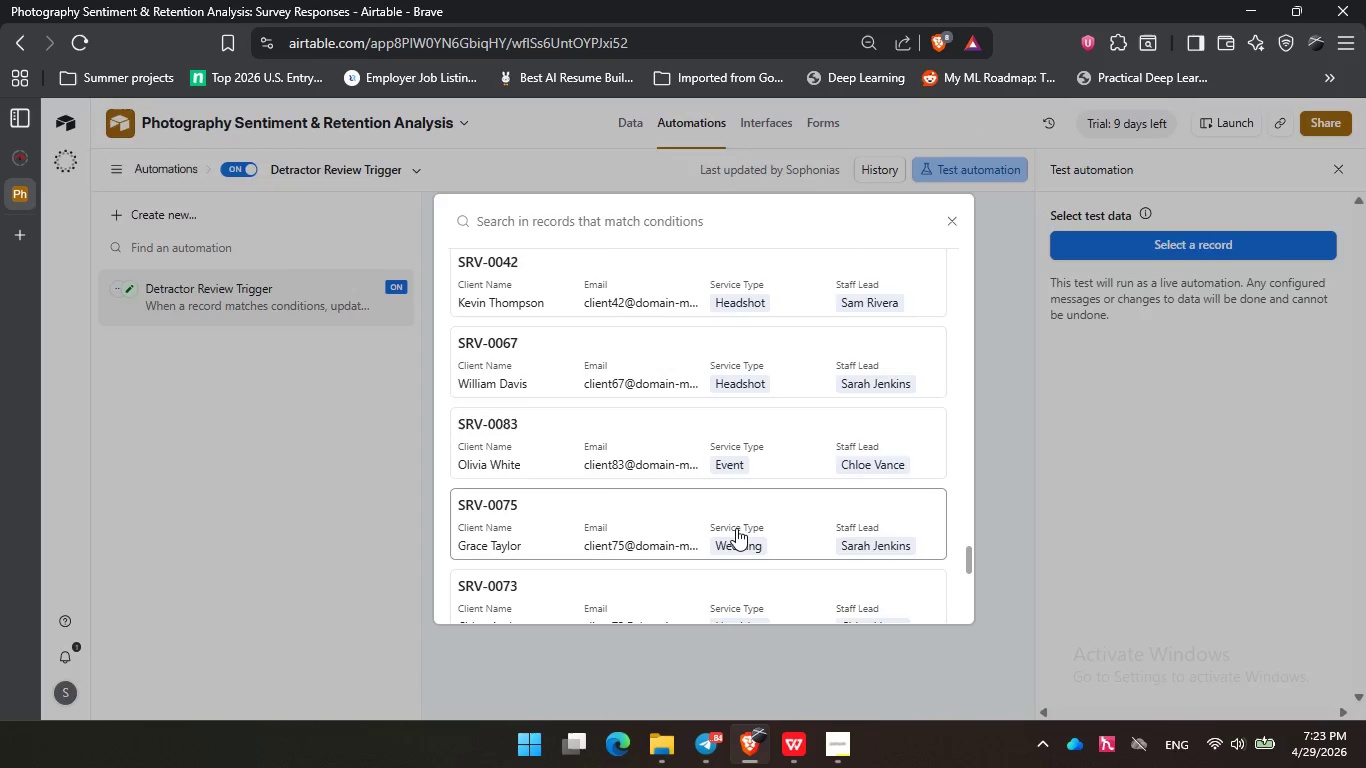 
left_click([736, 528])
 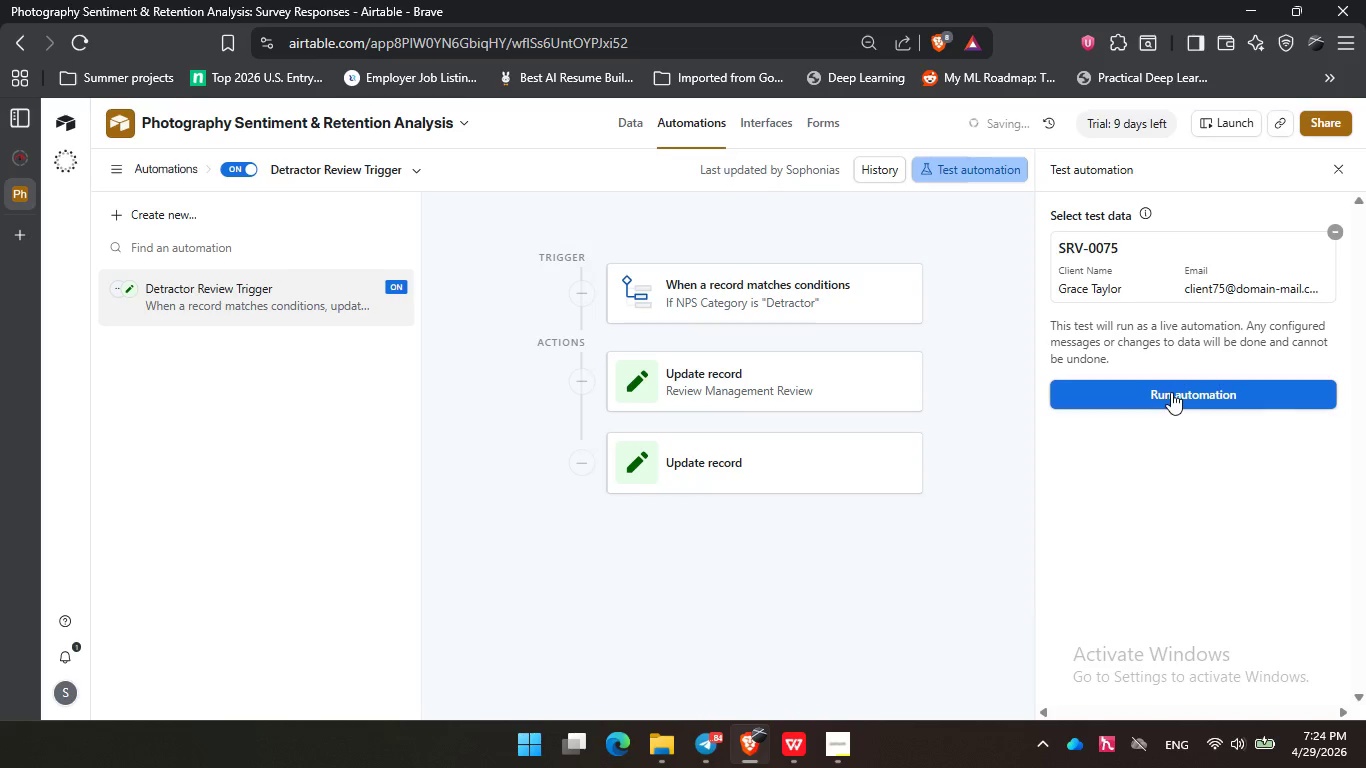 
left_click([1171, 392])
 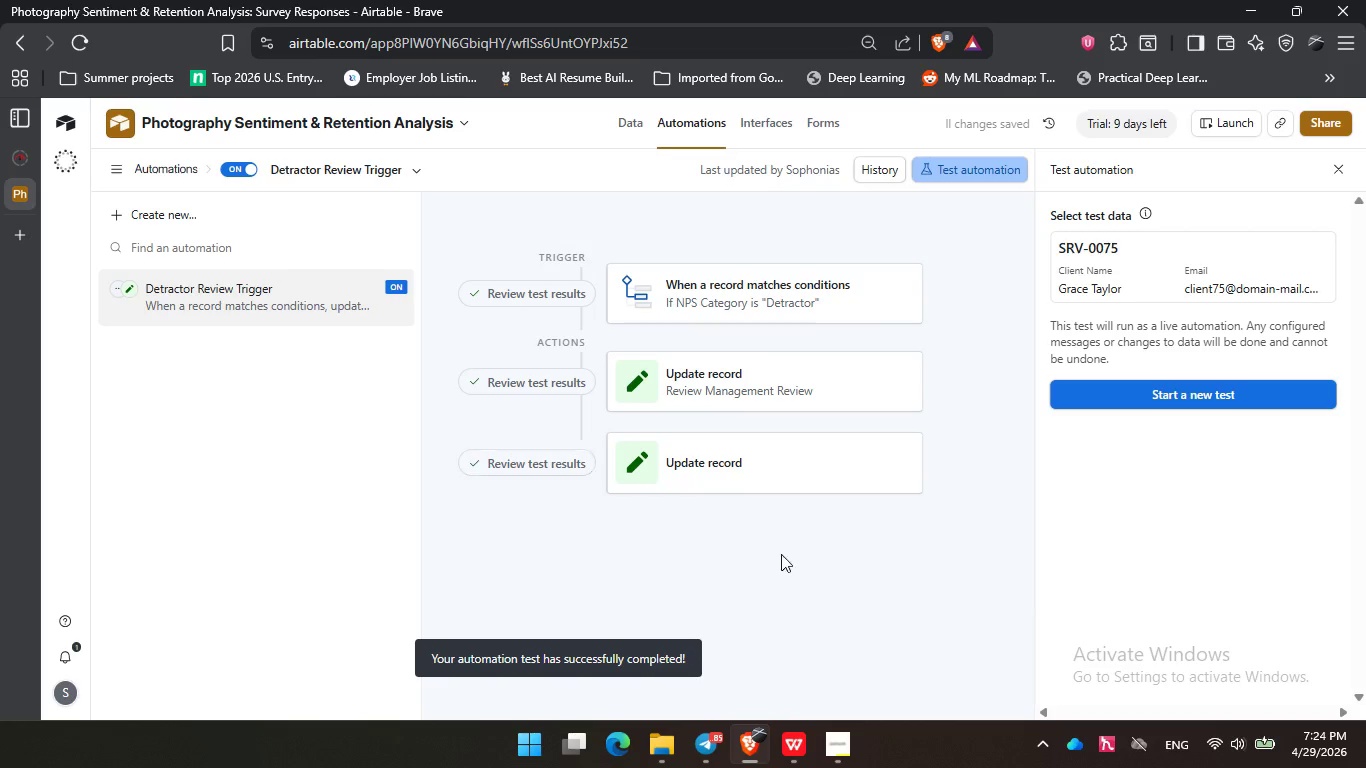 
left_click([1109, 393])
 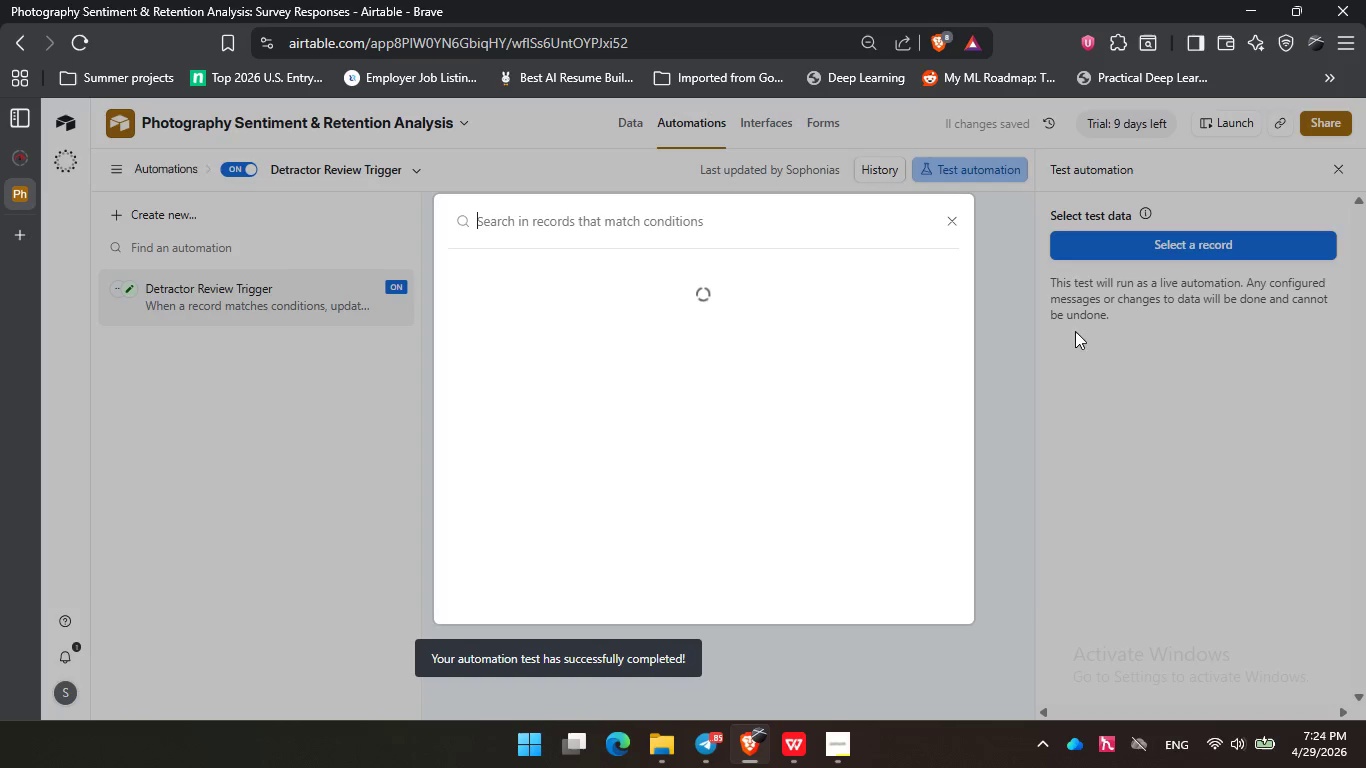 
left_click([1188, 244])
 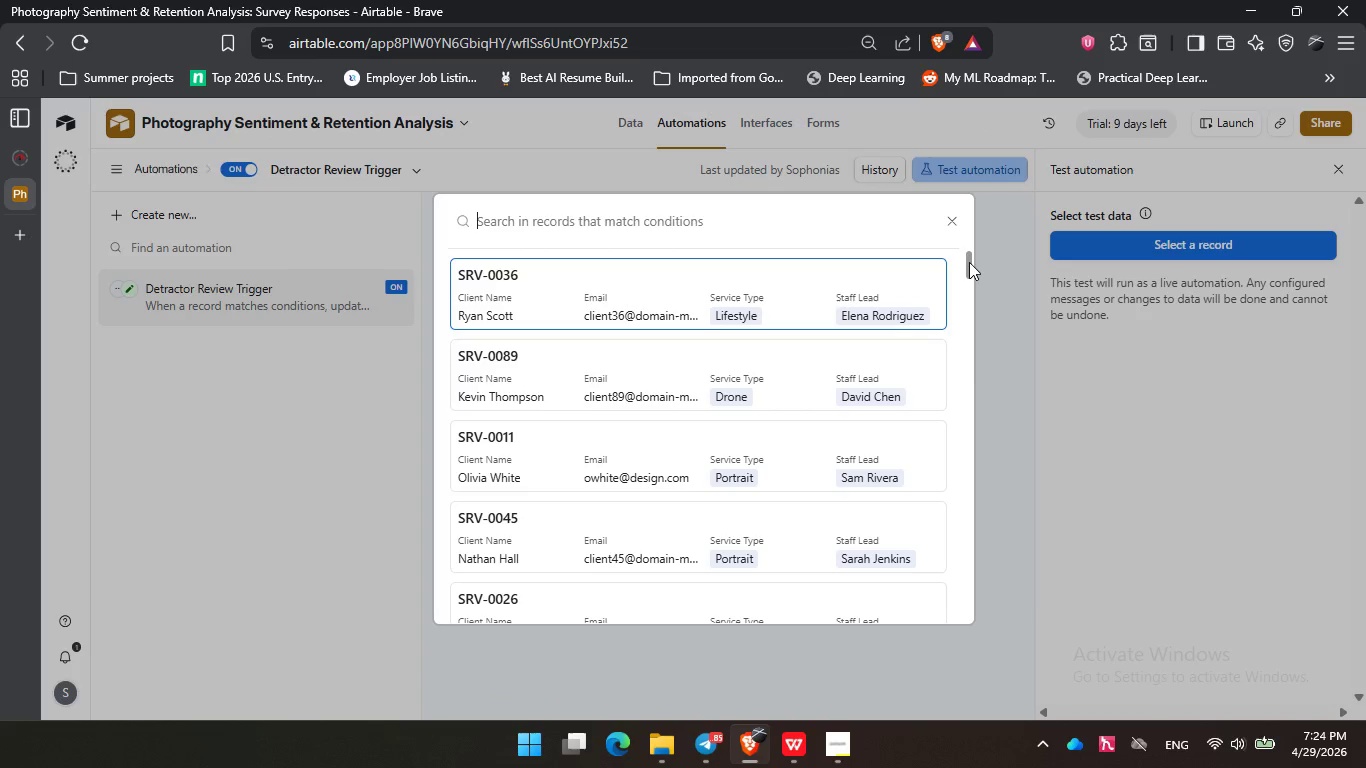 
left_click_drag(start_coordinate=[969, 262], to_coordinate=[949, 681])
 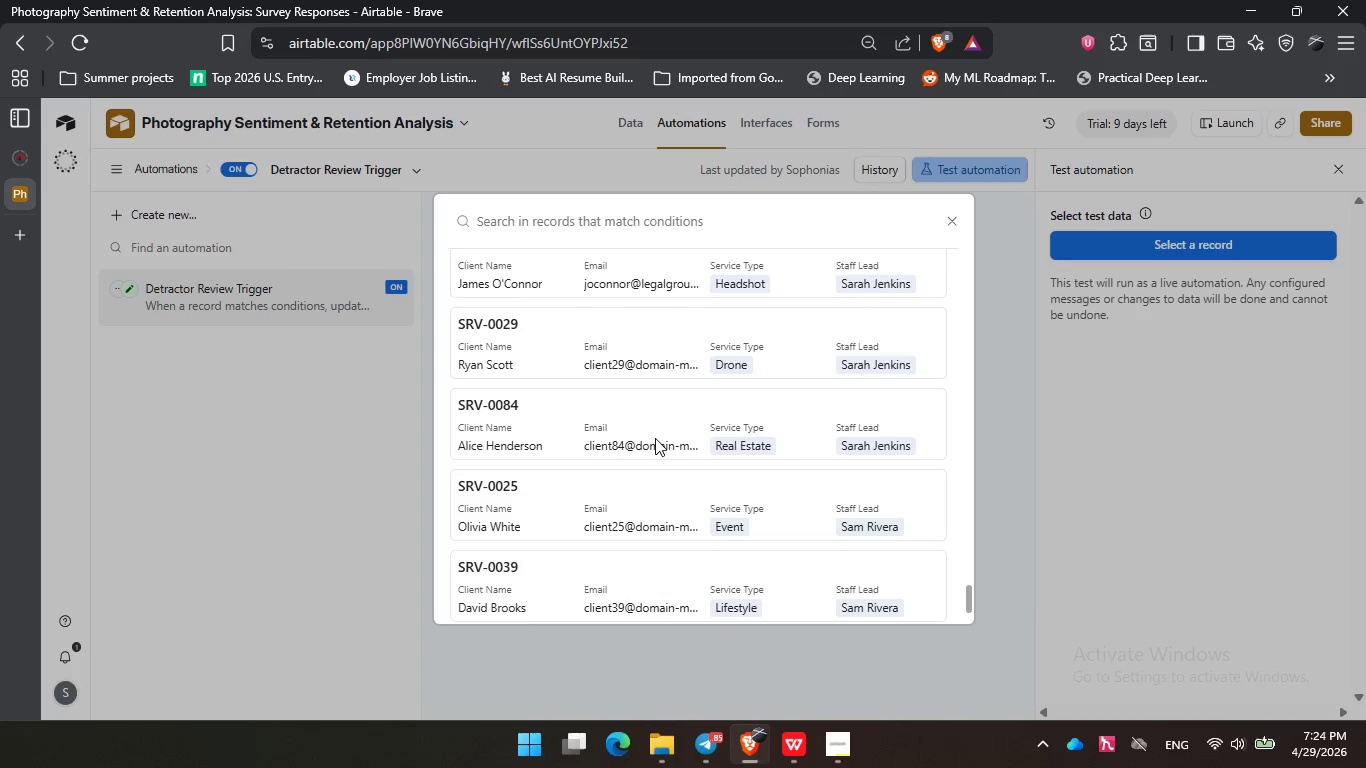 
scroll: coordinate [630, 375], scroll_direction: up, amount: 2.0
 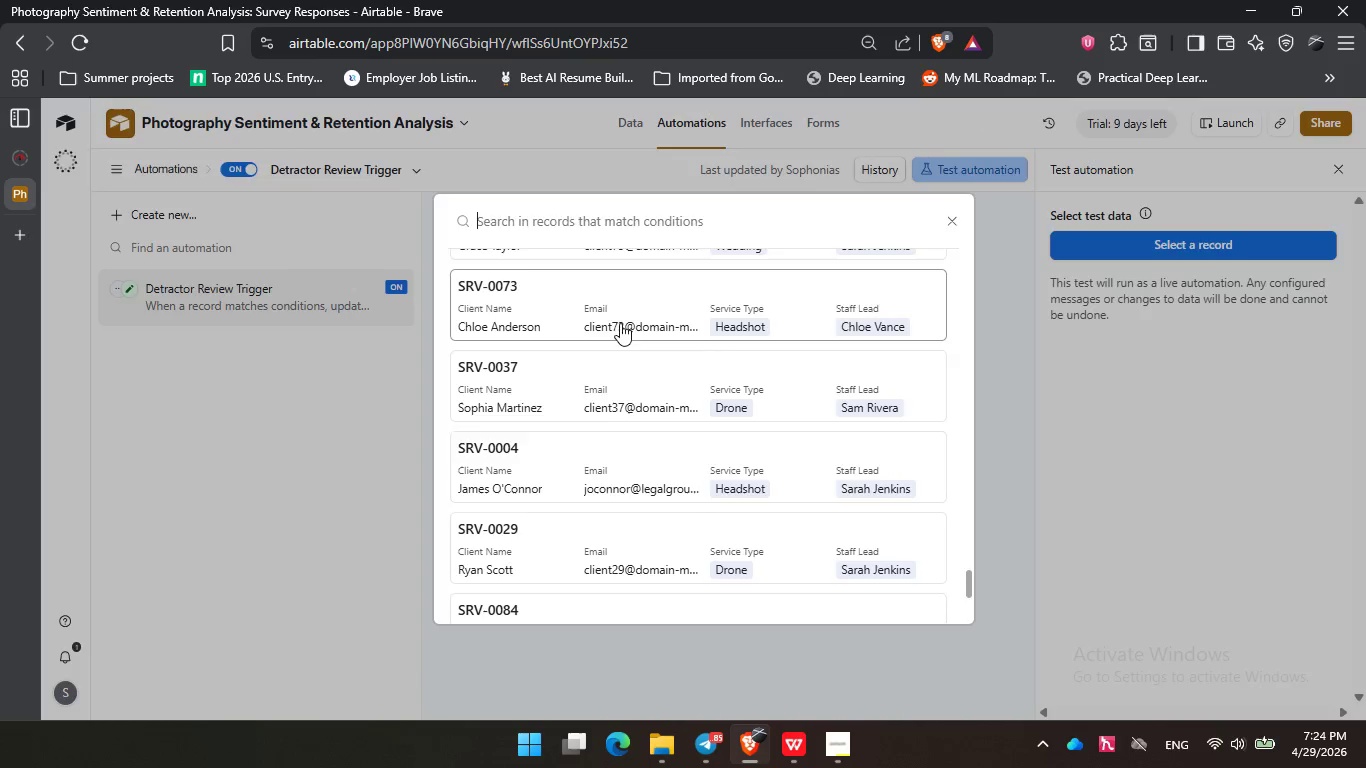 
left_click([620, 323])
 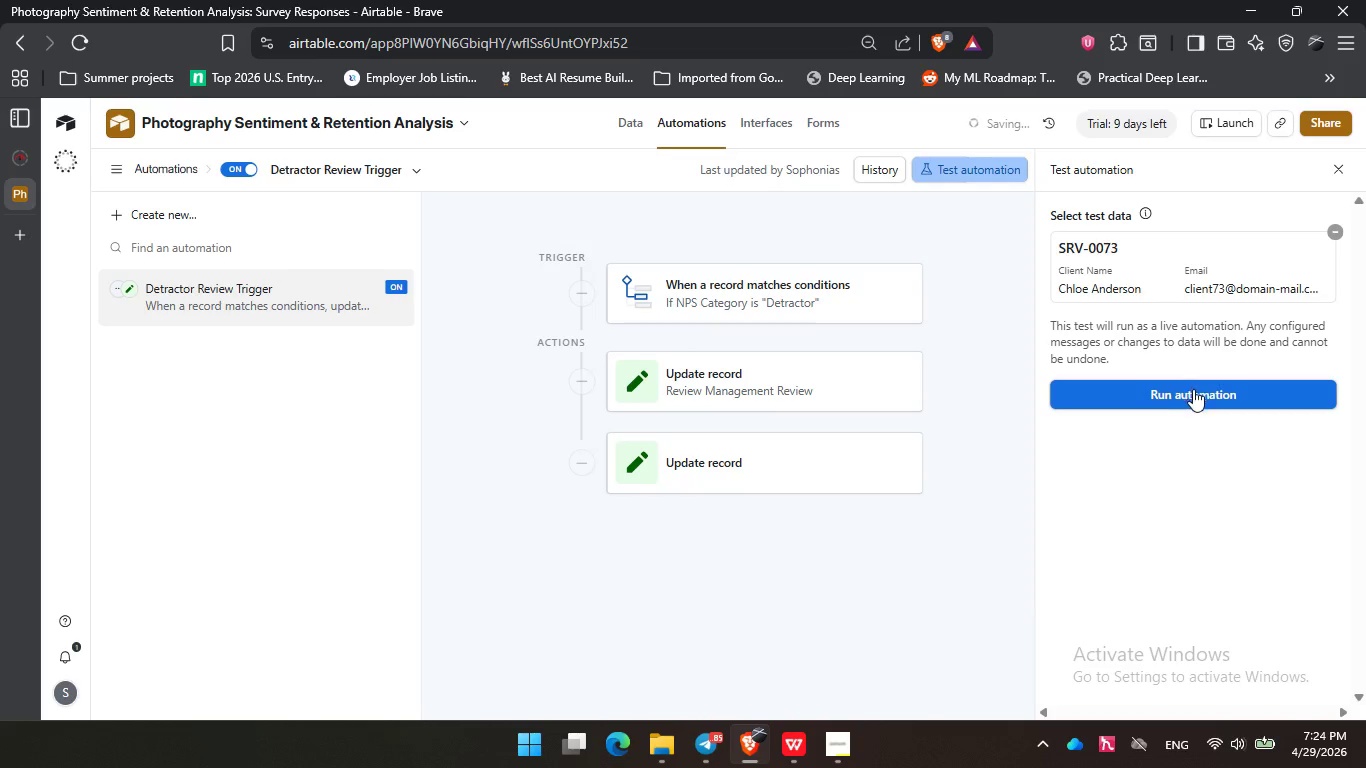 
left_click([1194, 390])
 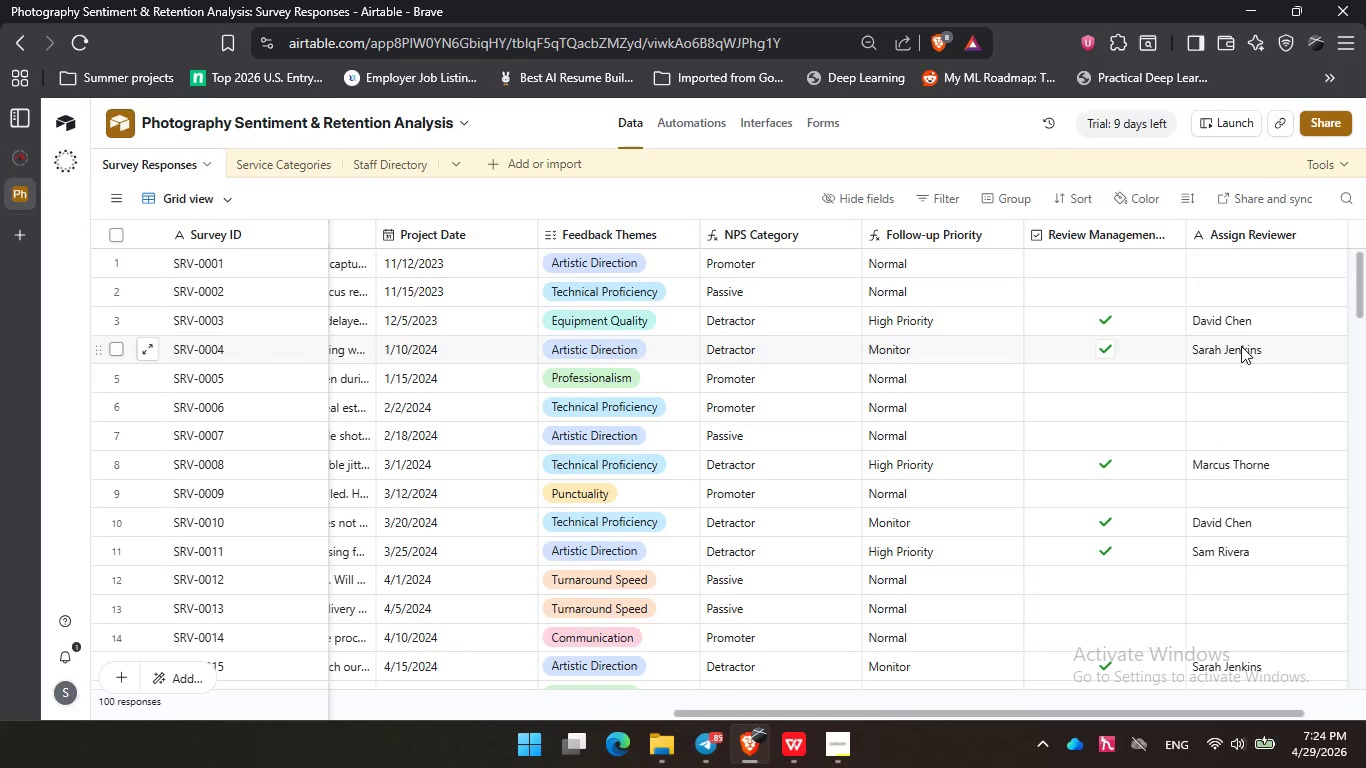 
wait(15.92)
 